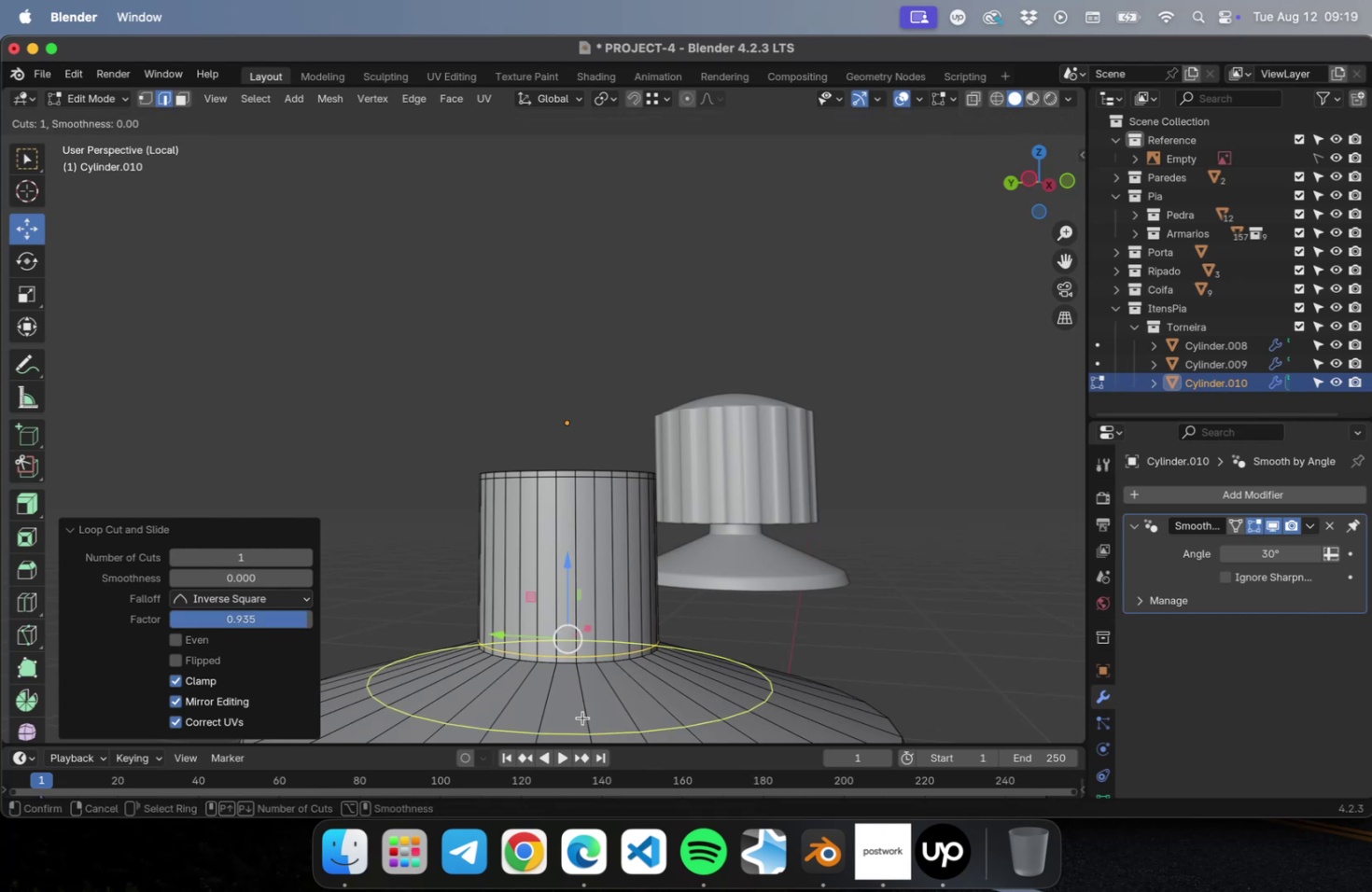 
key(Meta+R)
 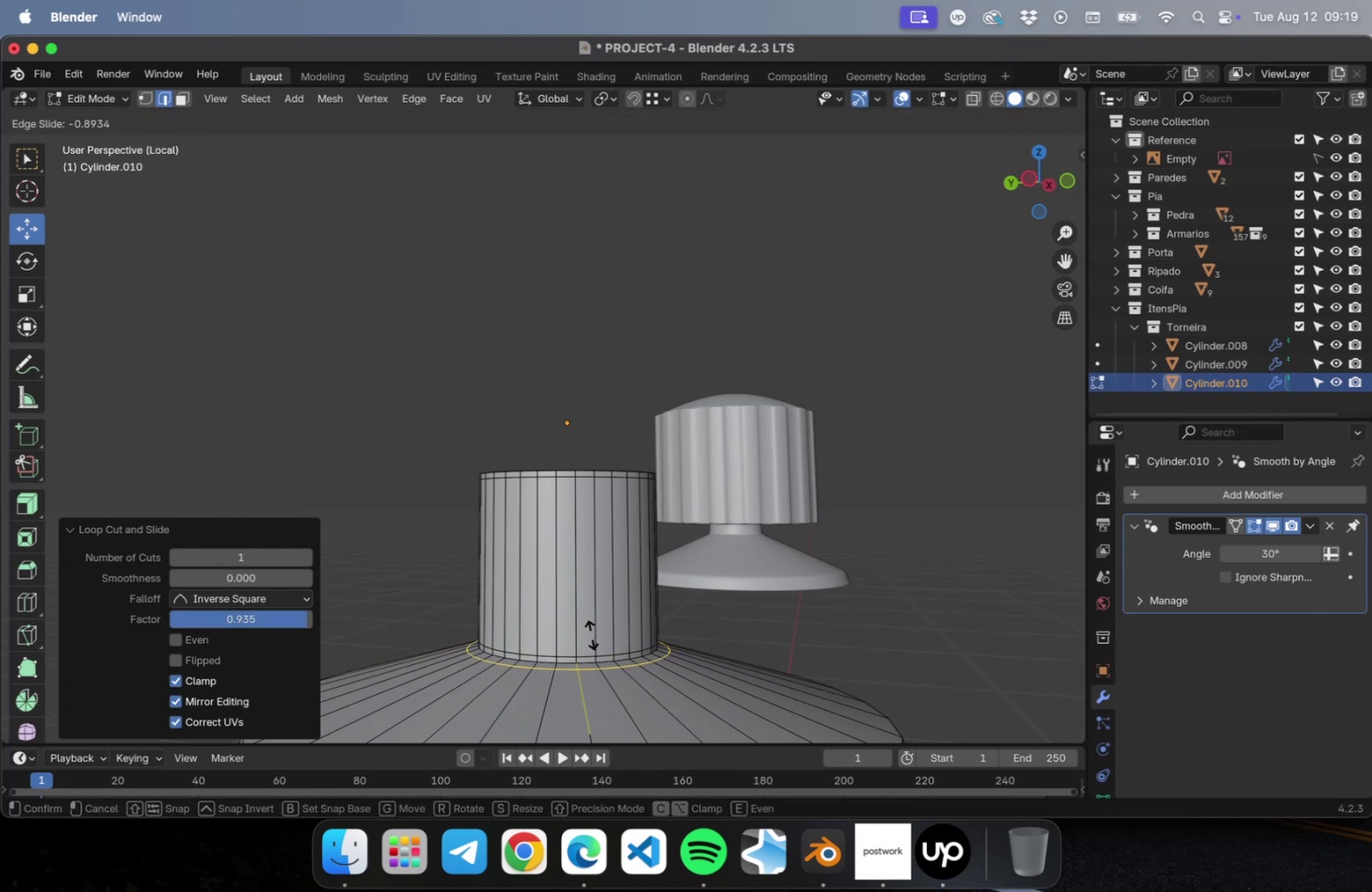 
left_click([590, 632])
 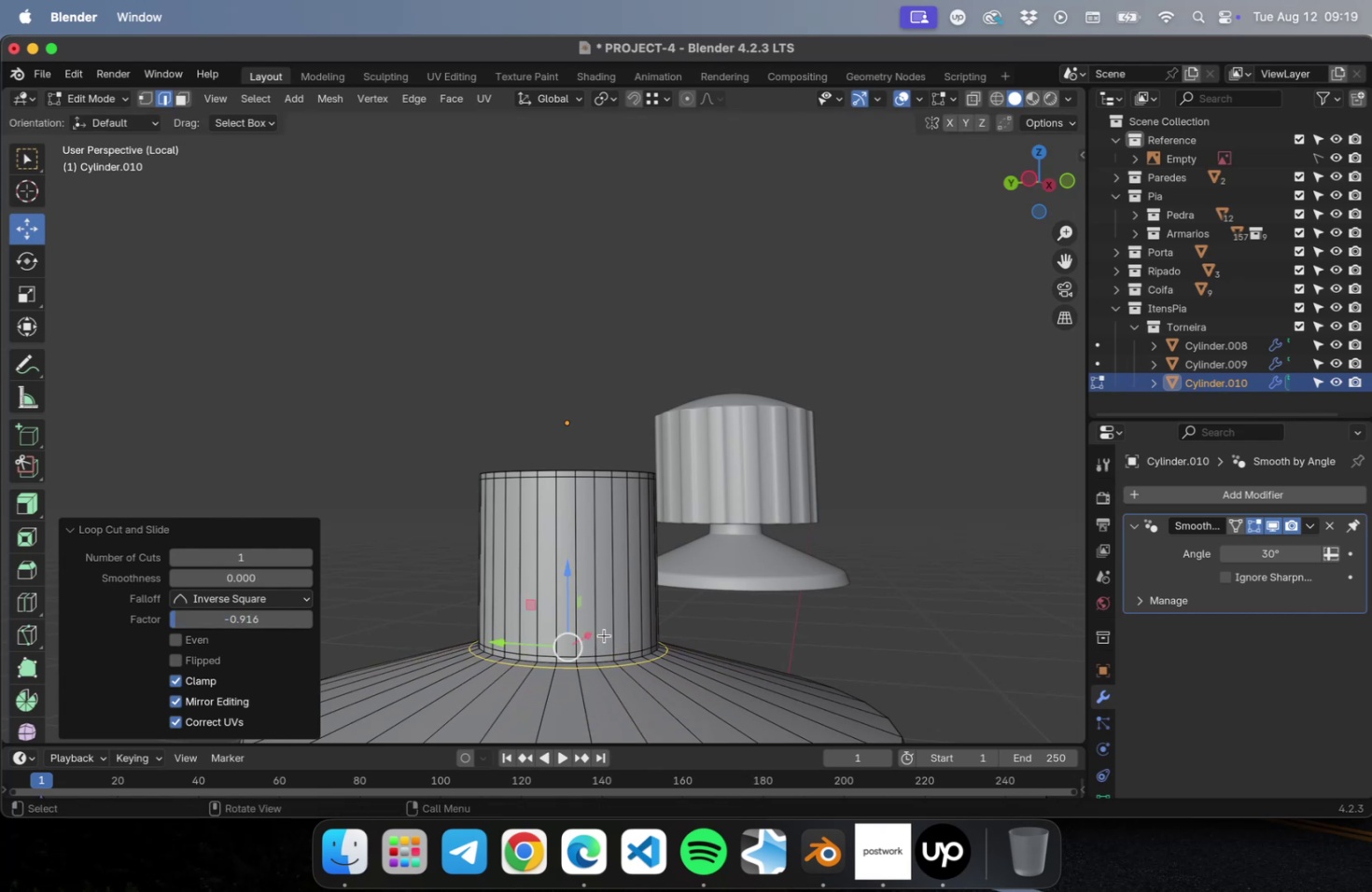 
hold_key(key=ShiftLeft, duration=0.75)
 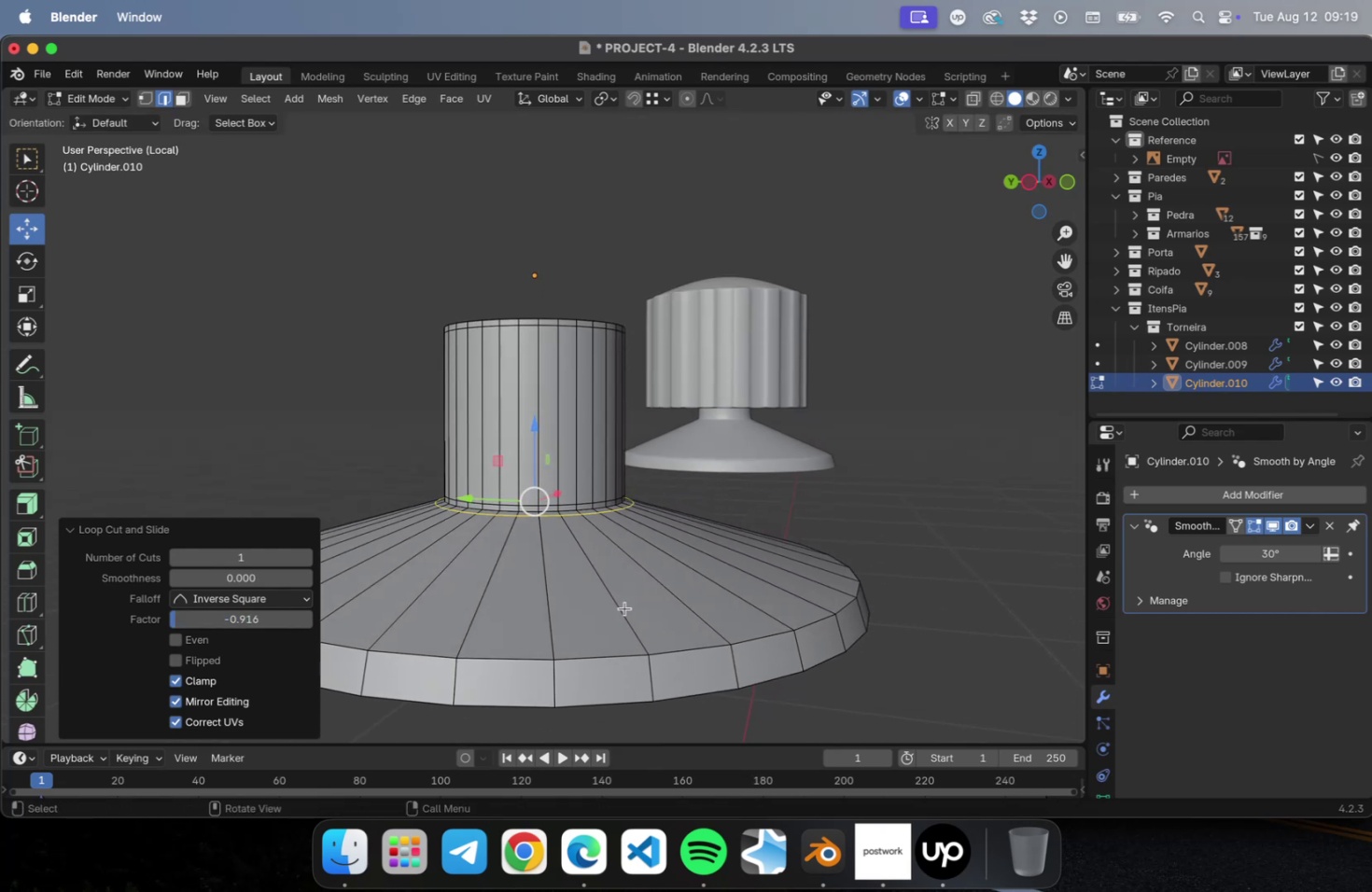 
key(Meta+R)
 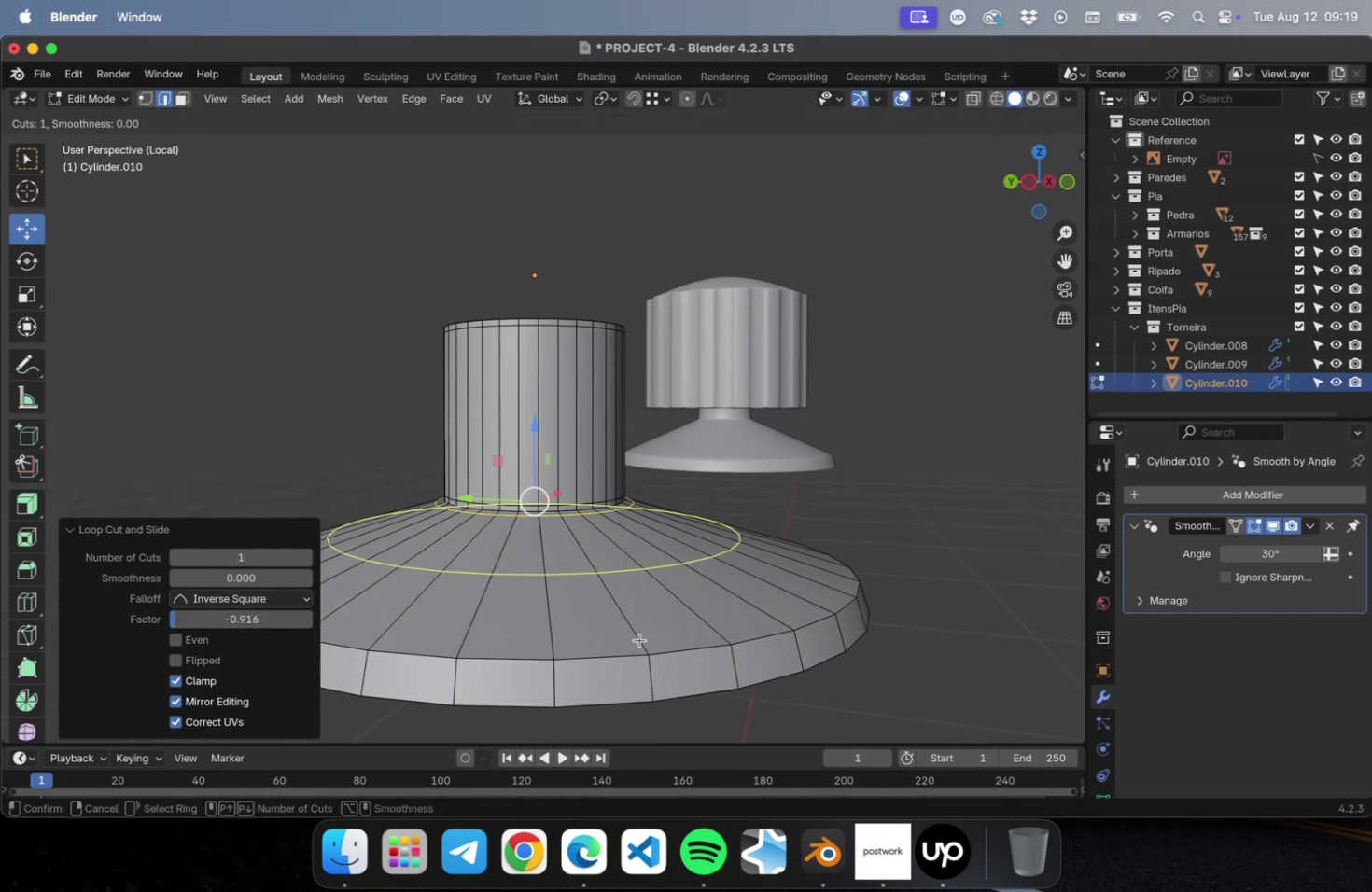 
left_click([639, 639])
 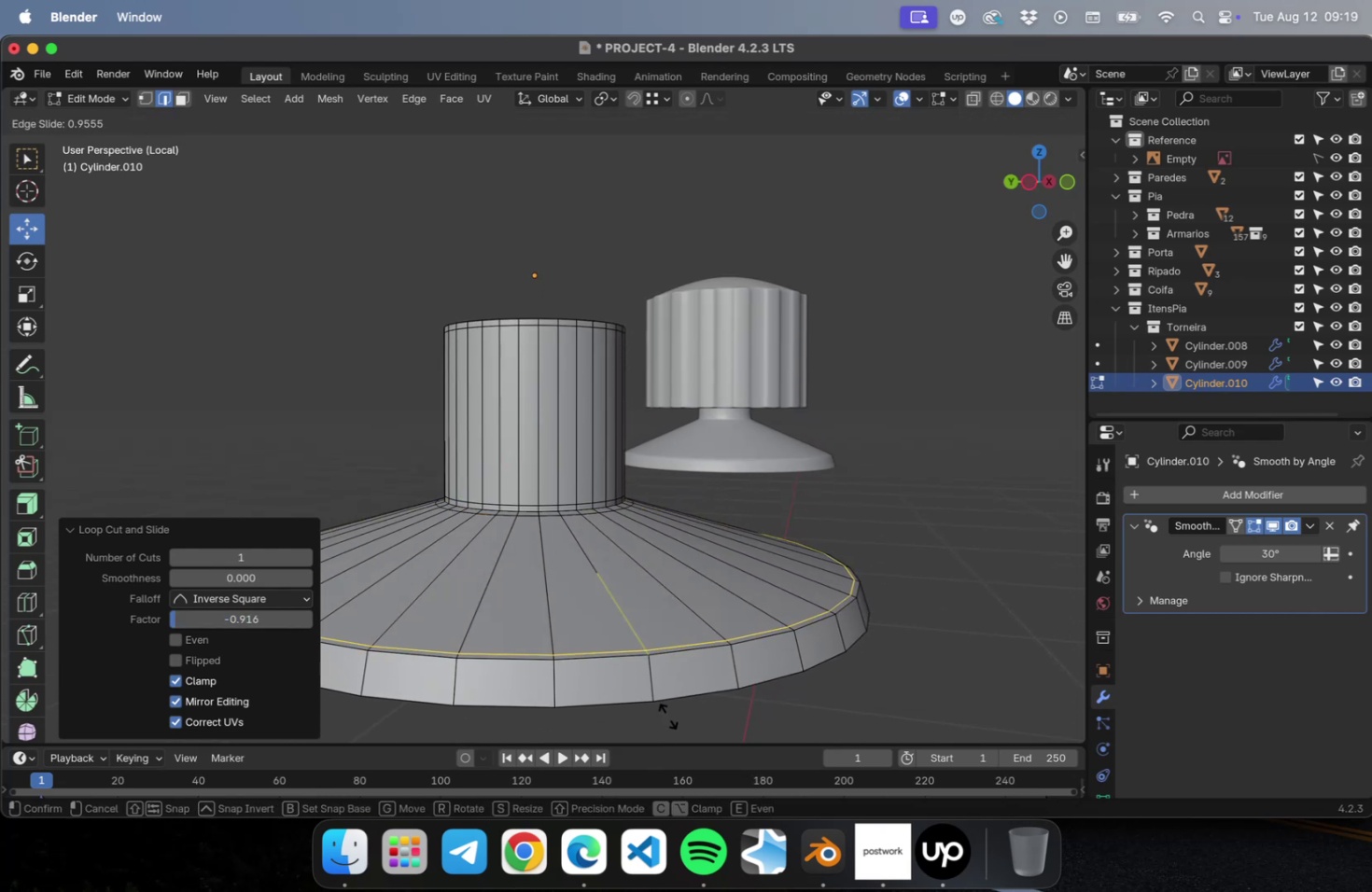 
left_click([666, 715])
 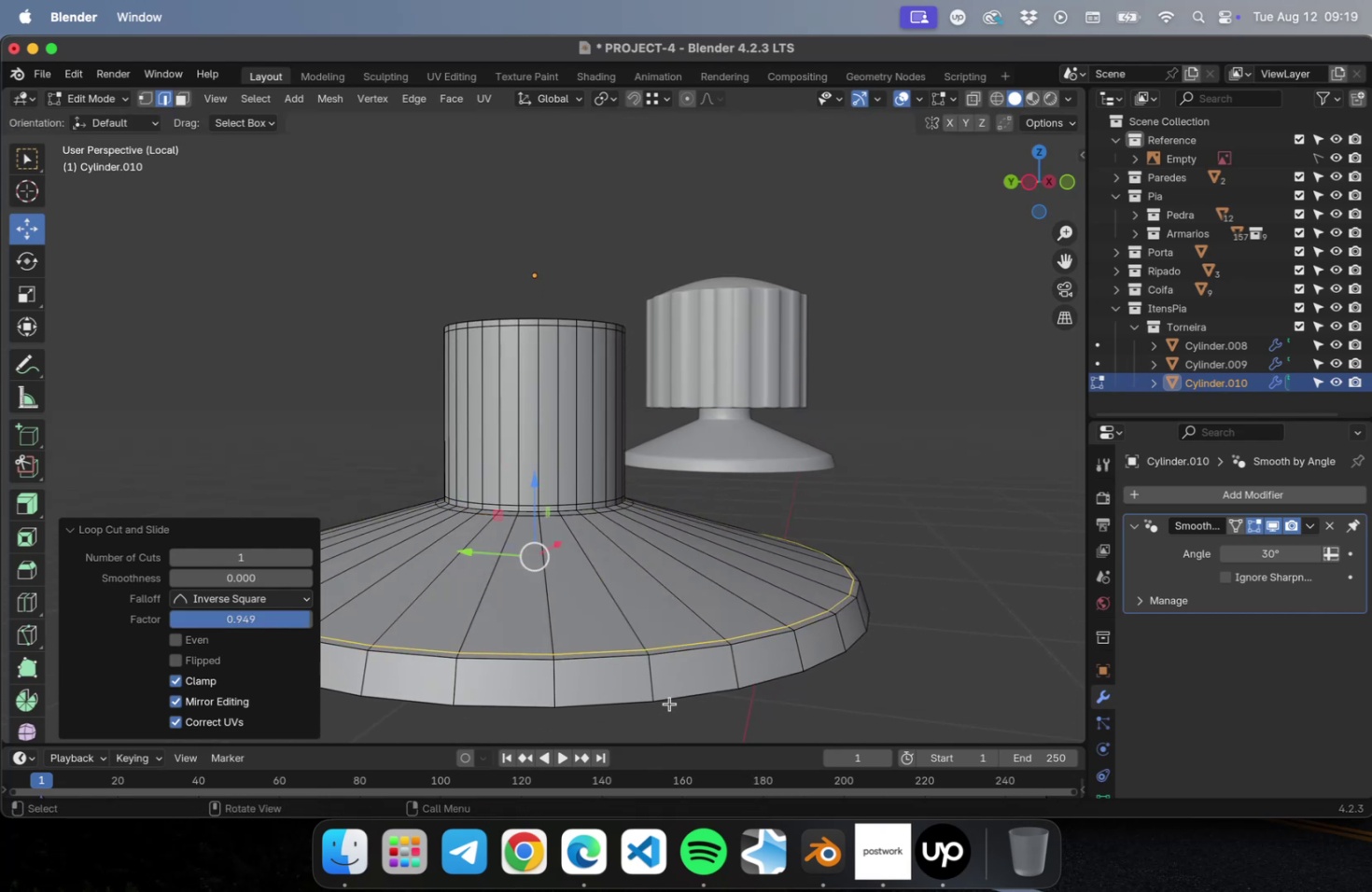 
key(Meta+CommandLeft)
 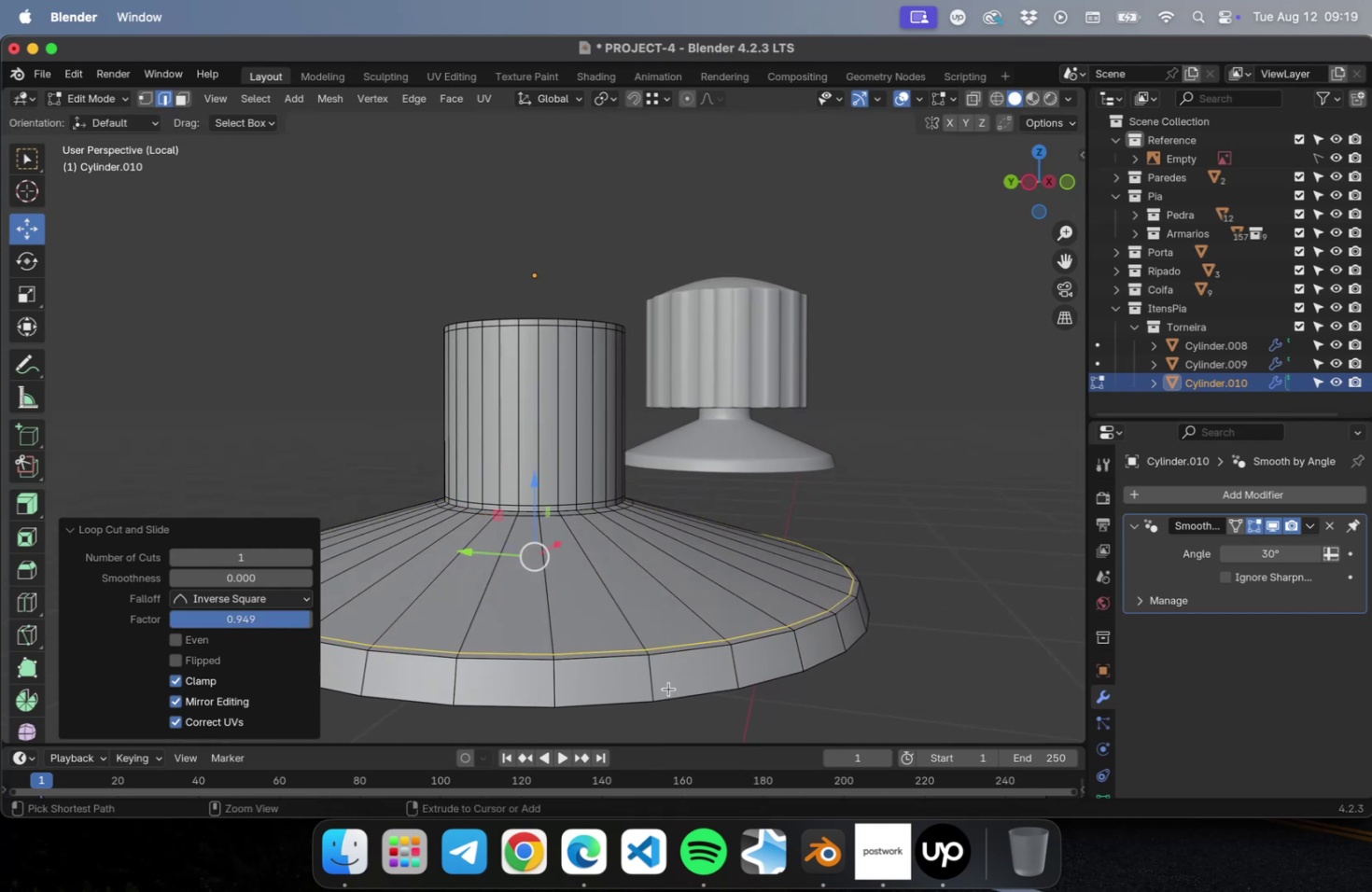 
key(Meta+R)
 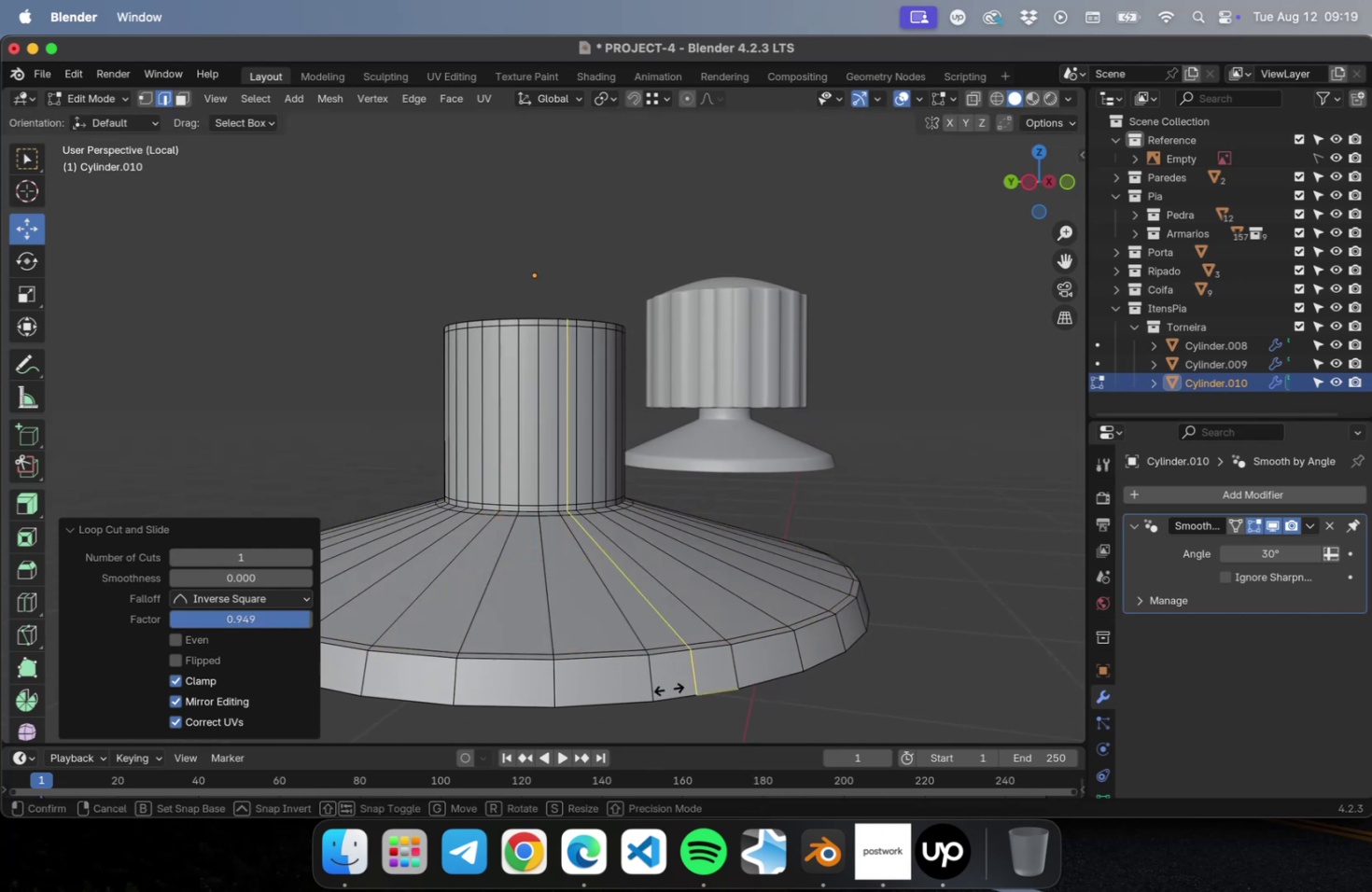 
left_click([668, 688])
 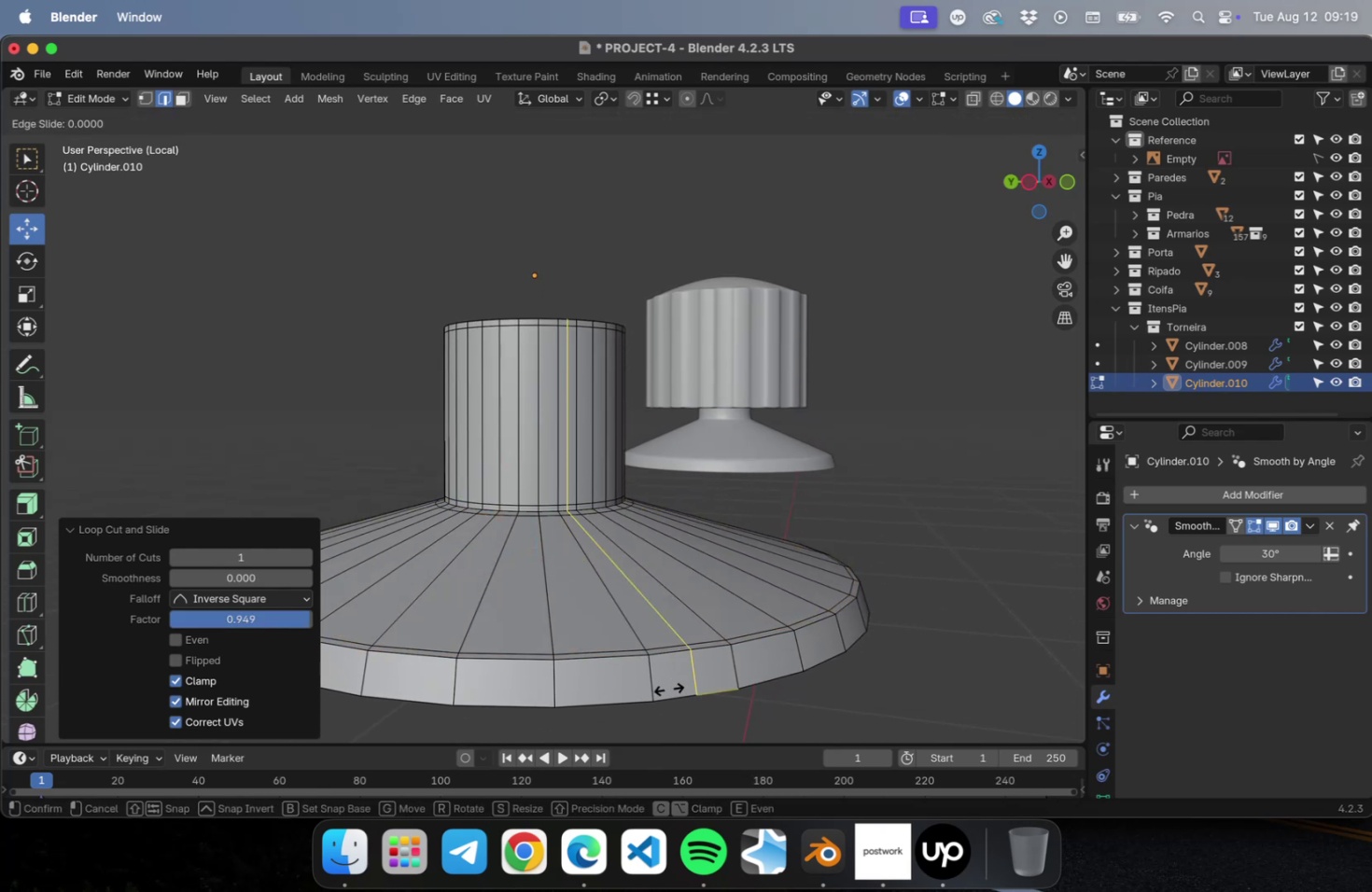 
key(Meta+Z)
 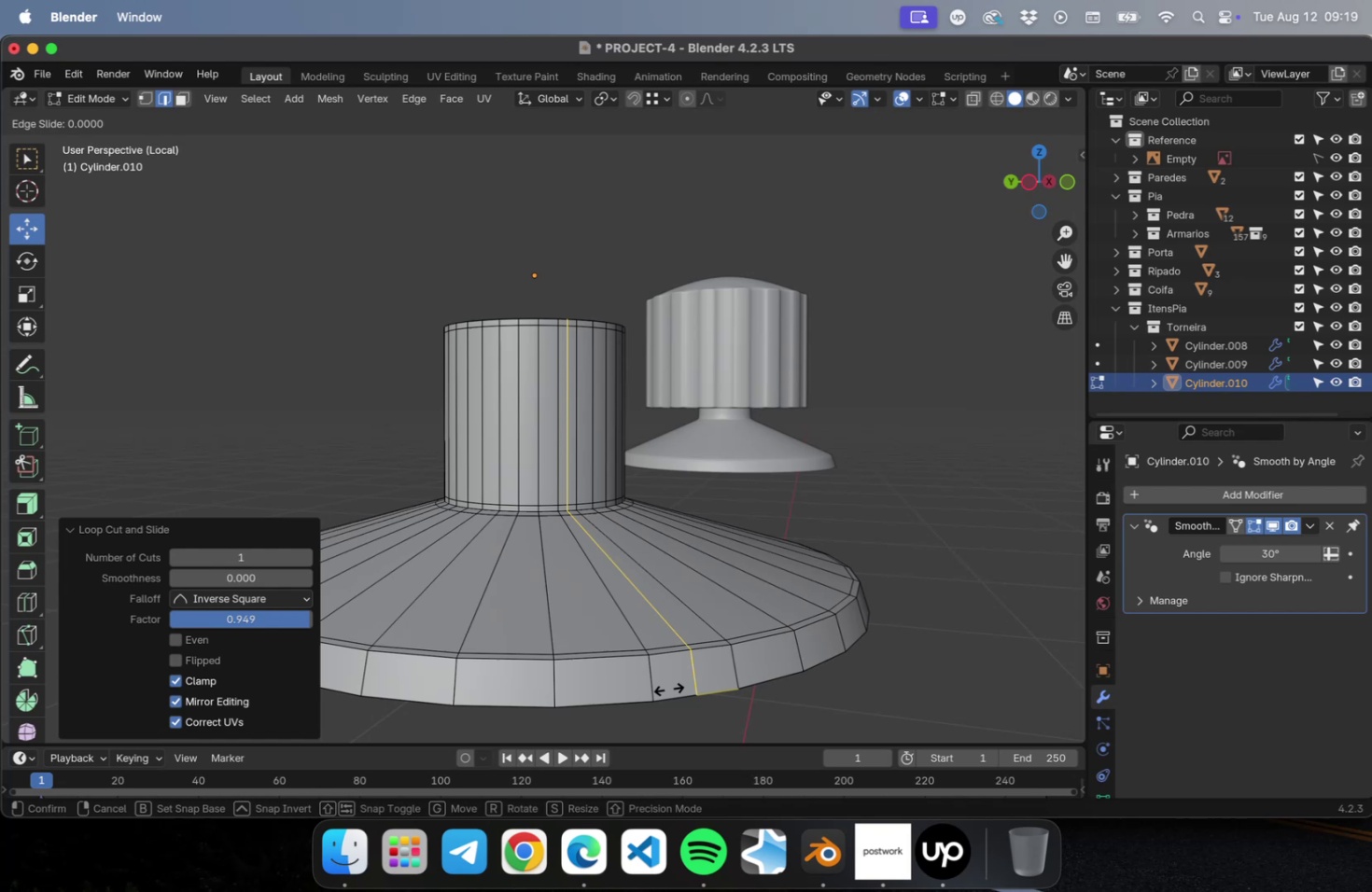 
key(Escape)
 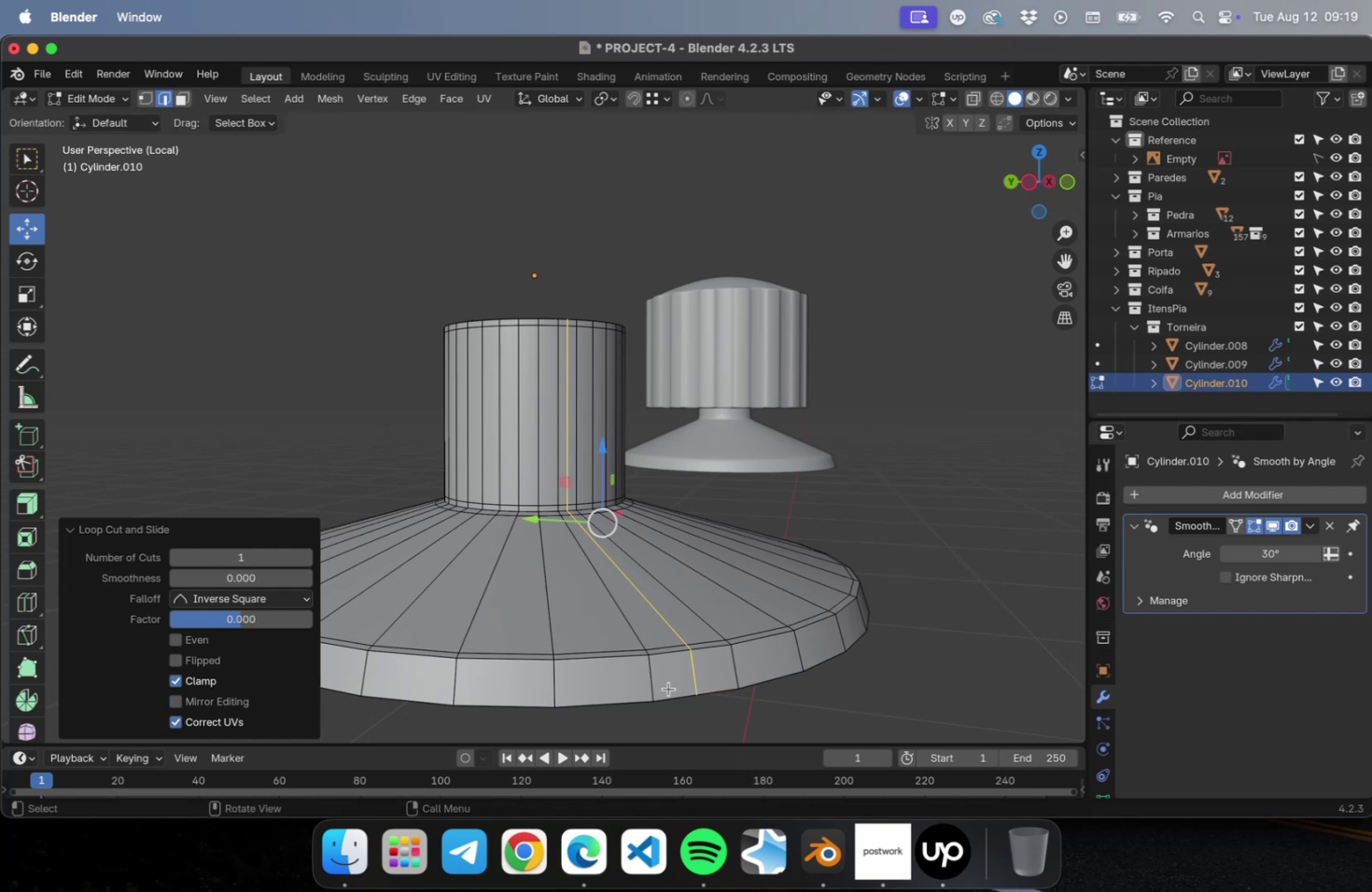 
key(Meta+CommandLeft)
 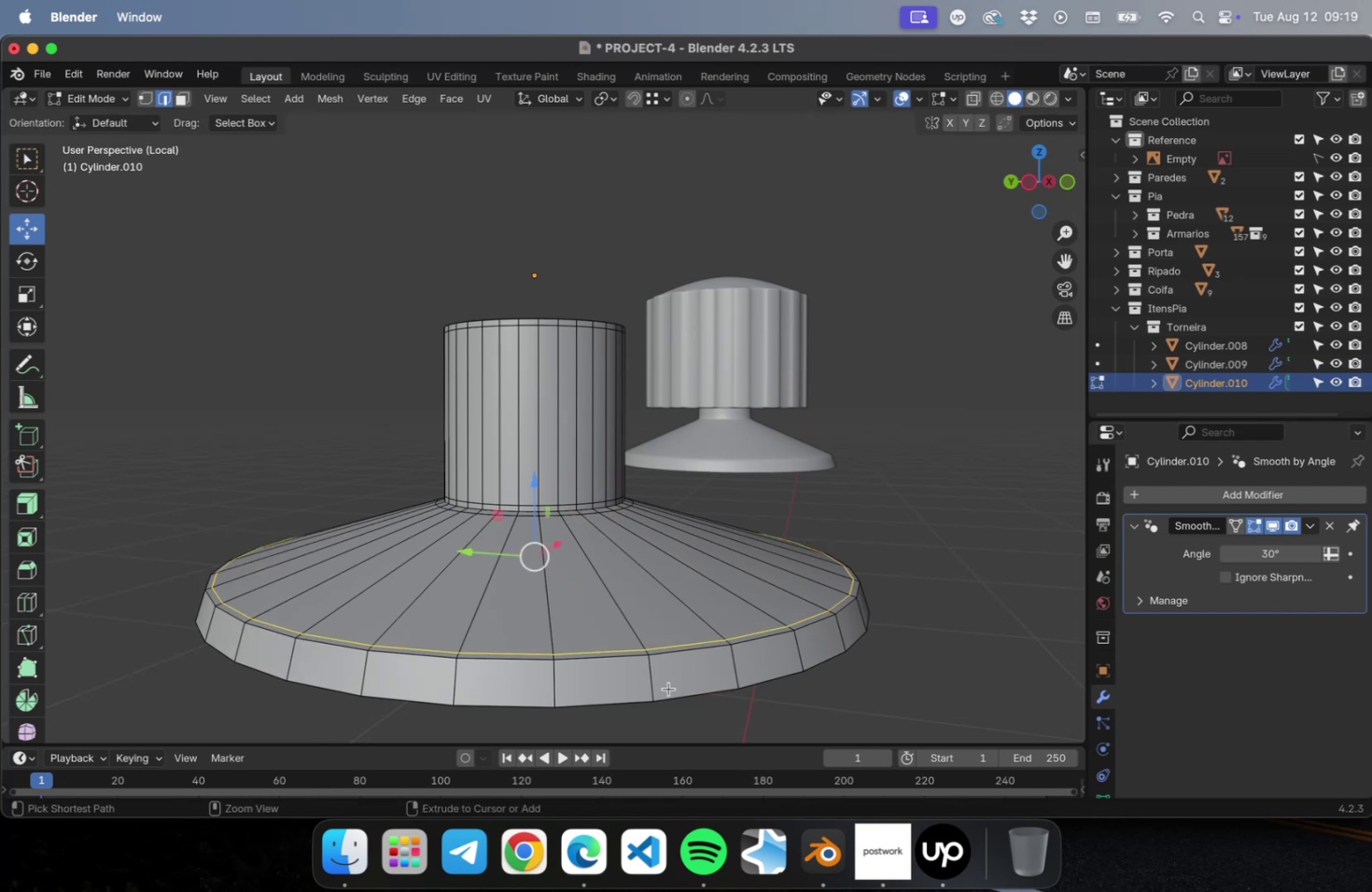 
key(Meta+Z)
 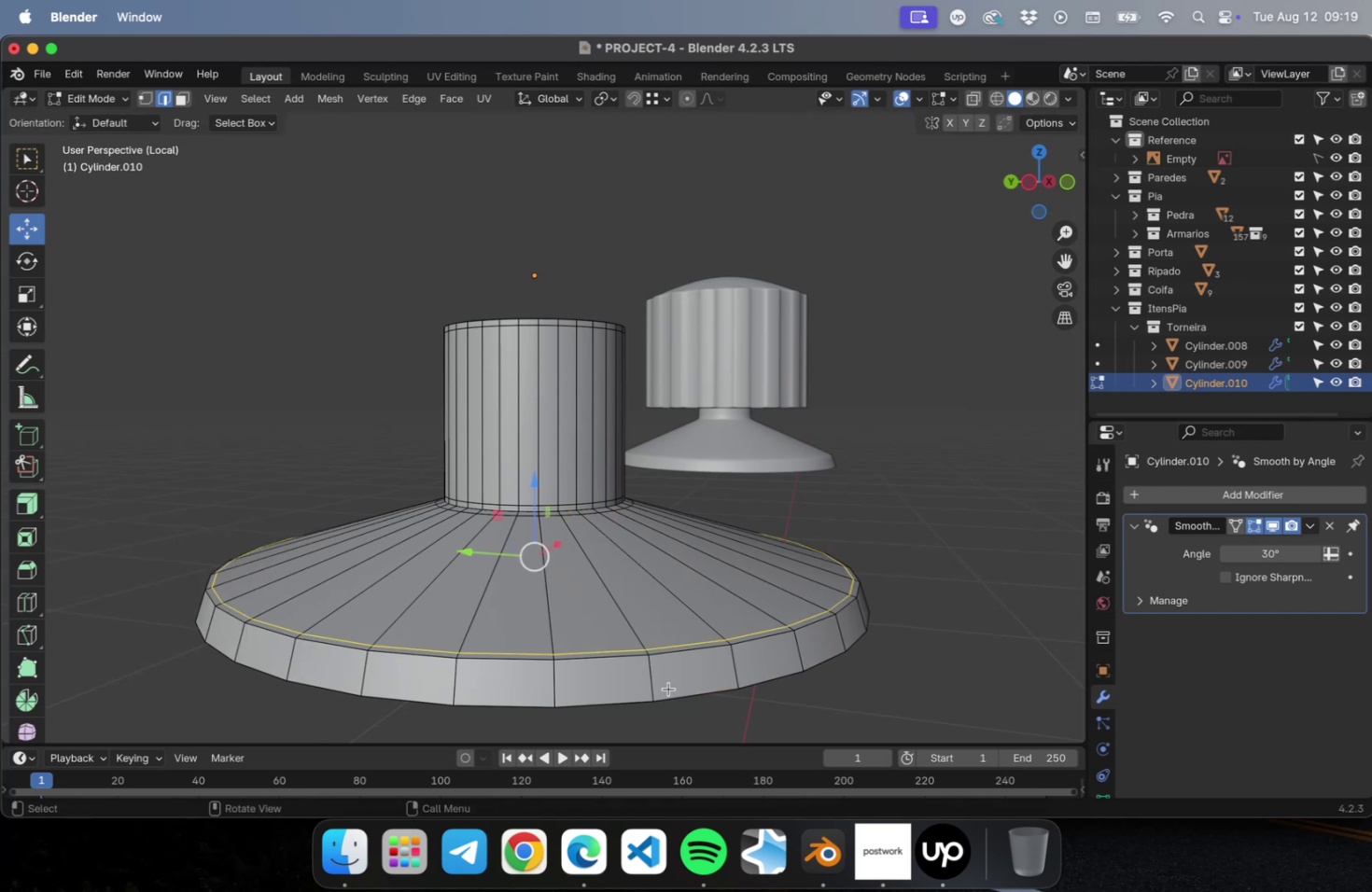 
key(Meta+R)
 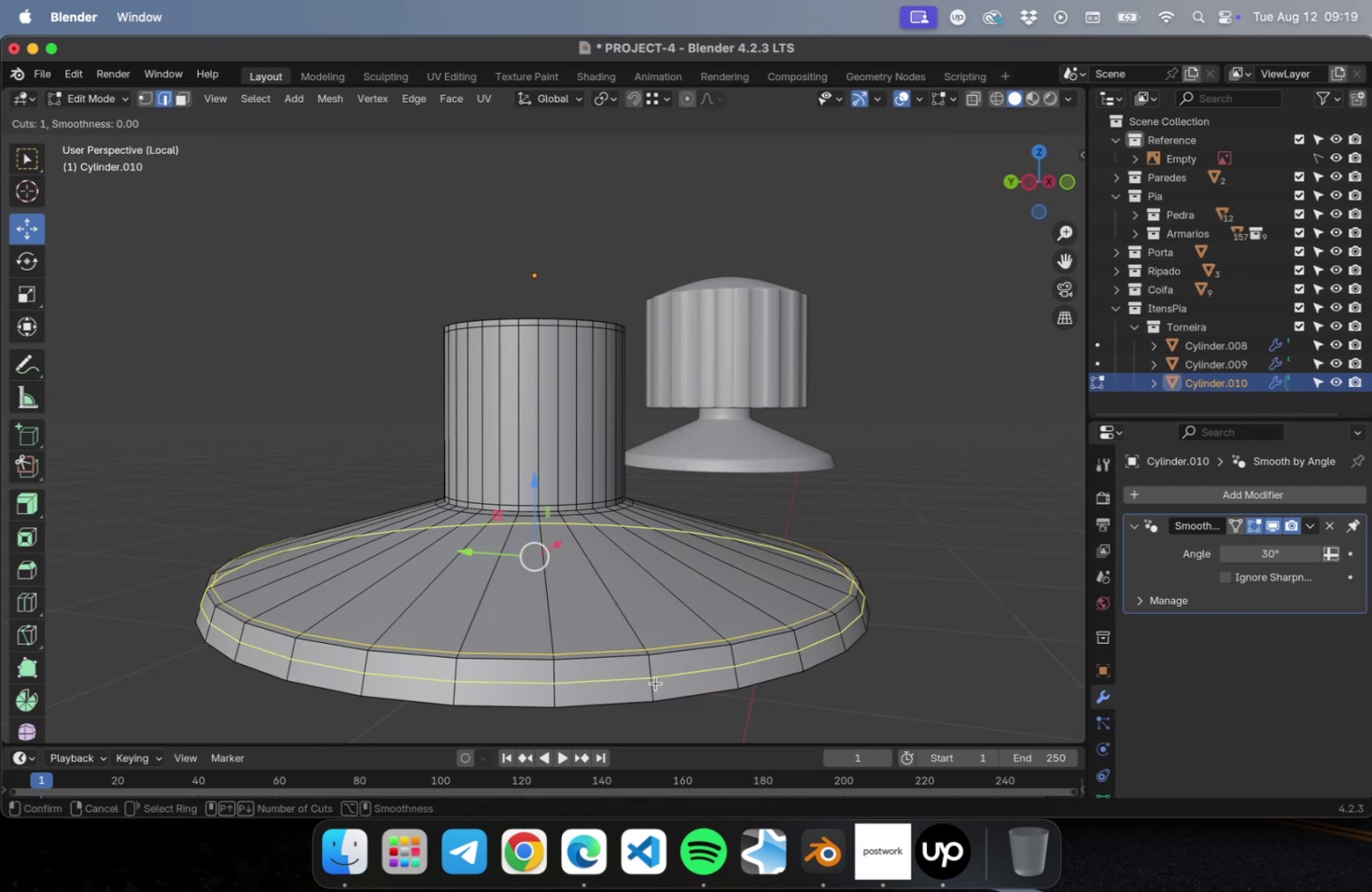 
left_click([655, 682])
 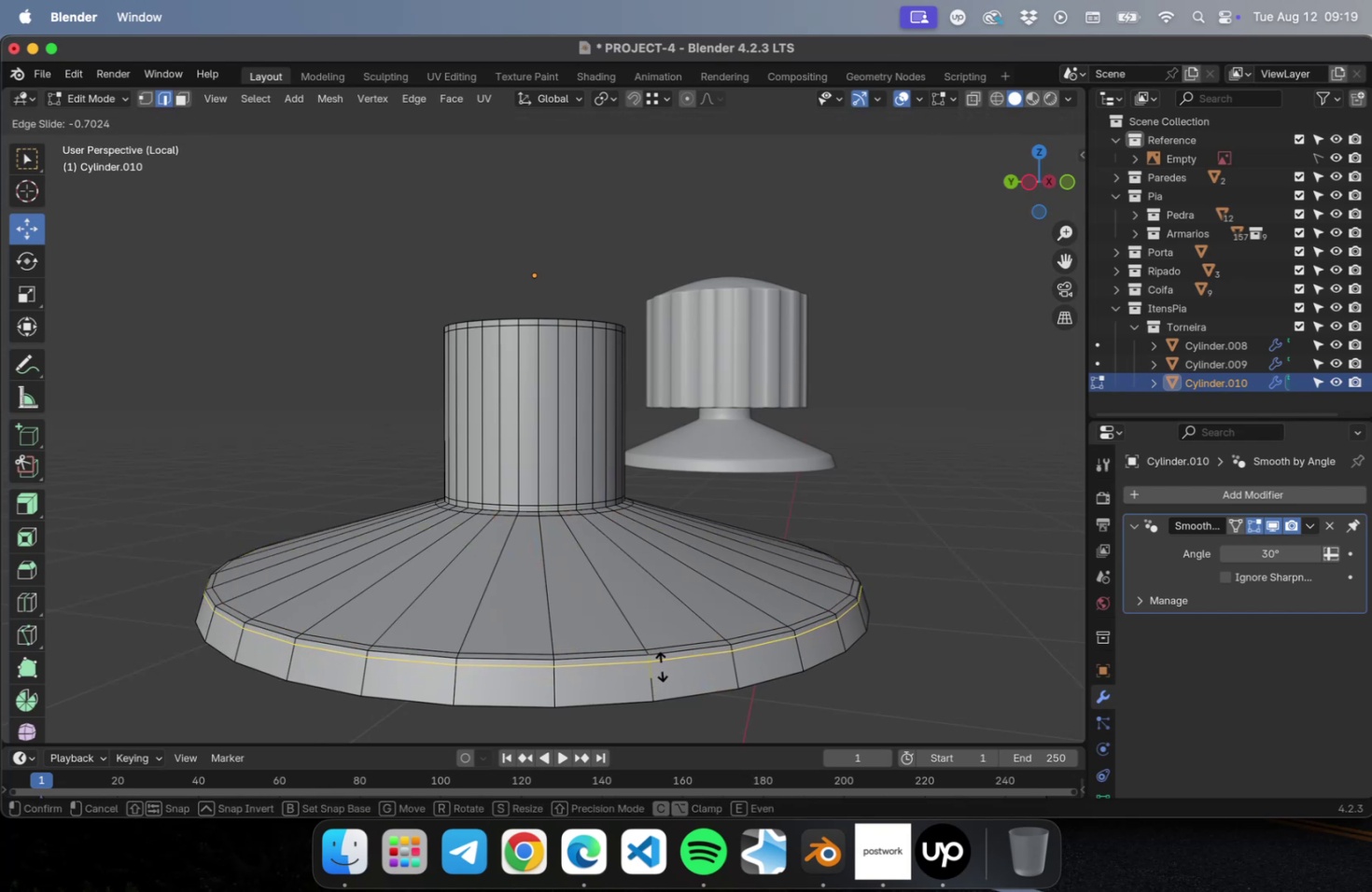 
left_click([661, 666])
 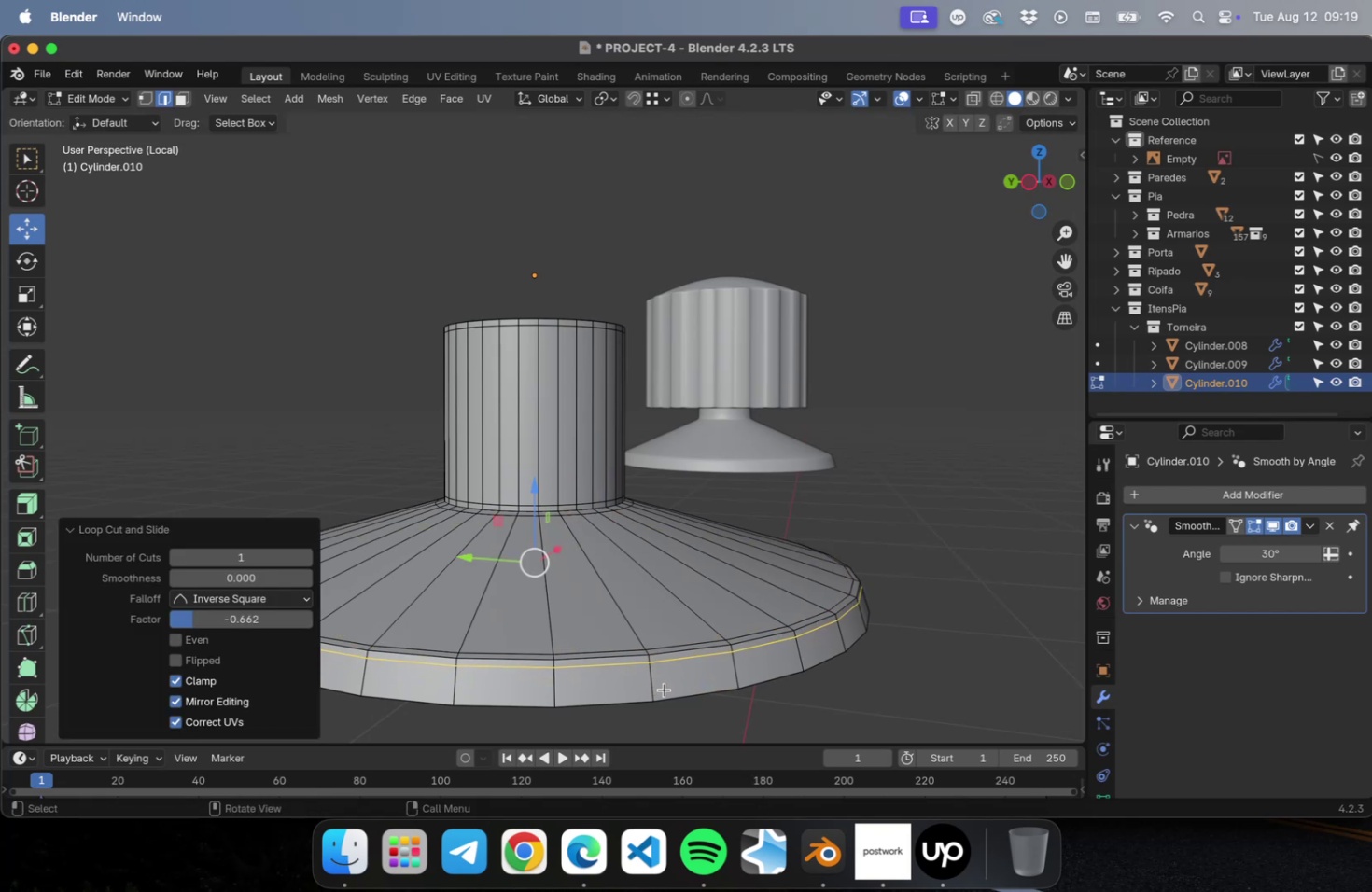 
key(Meta+R)
 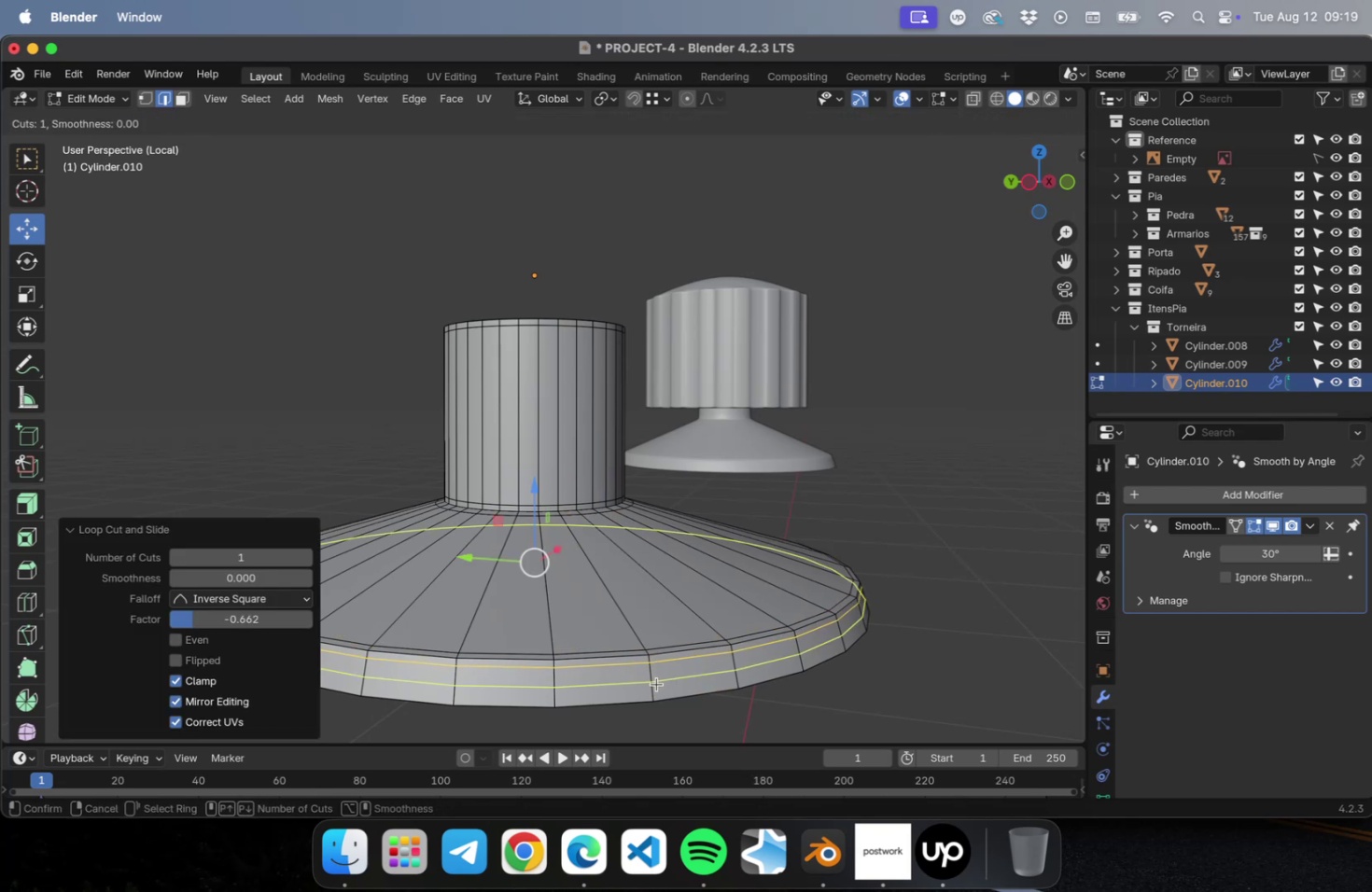 
left_click([656, 683])
 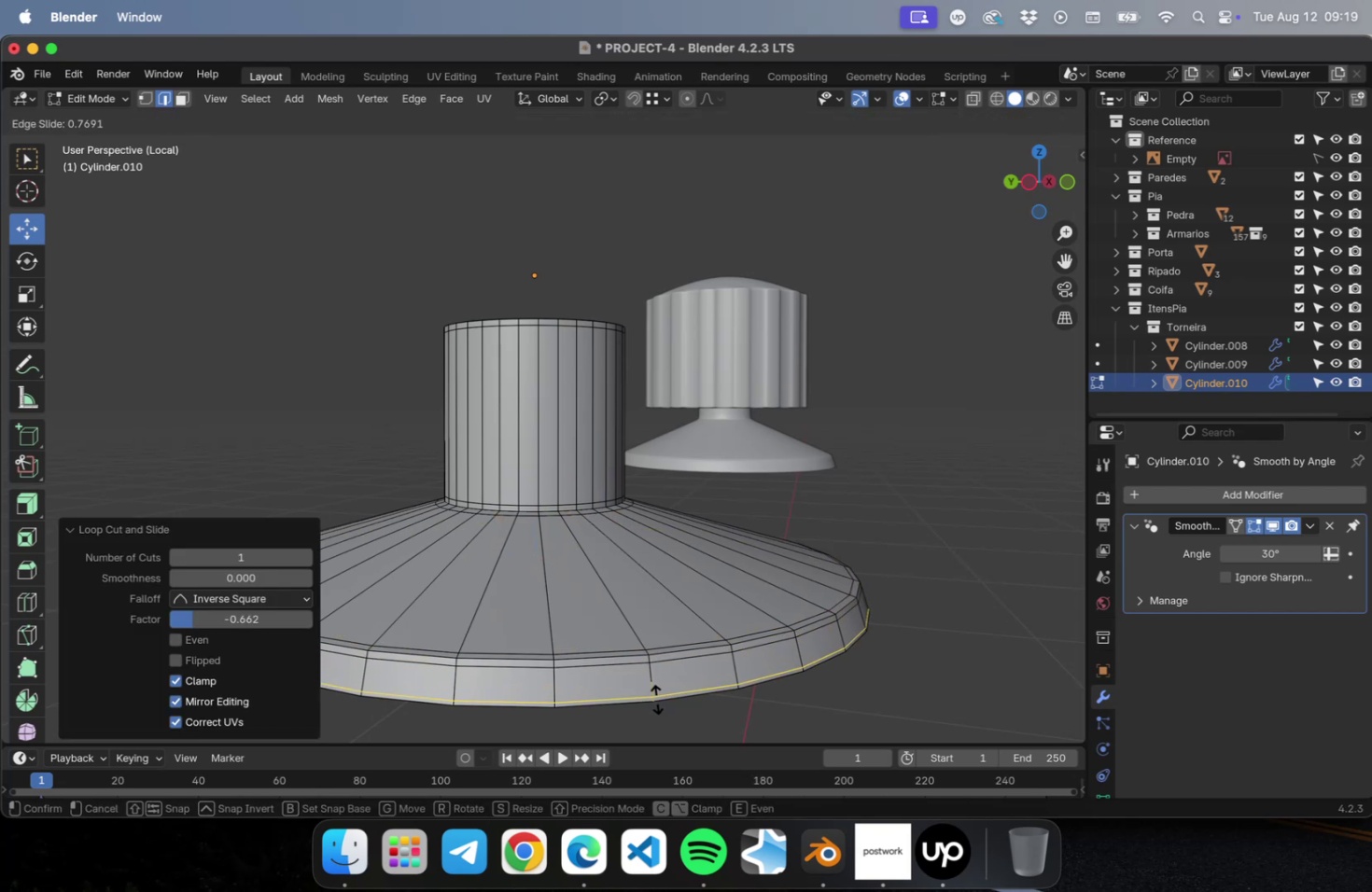 
left_click([656, 698])
 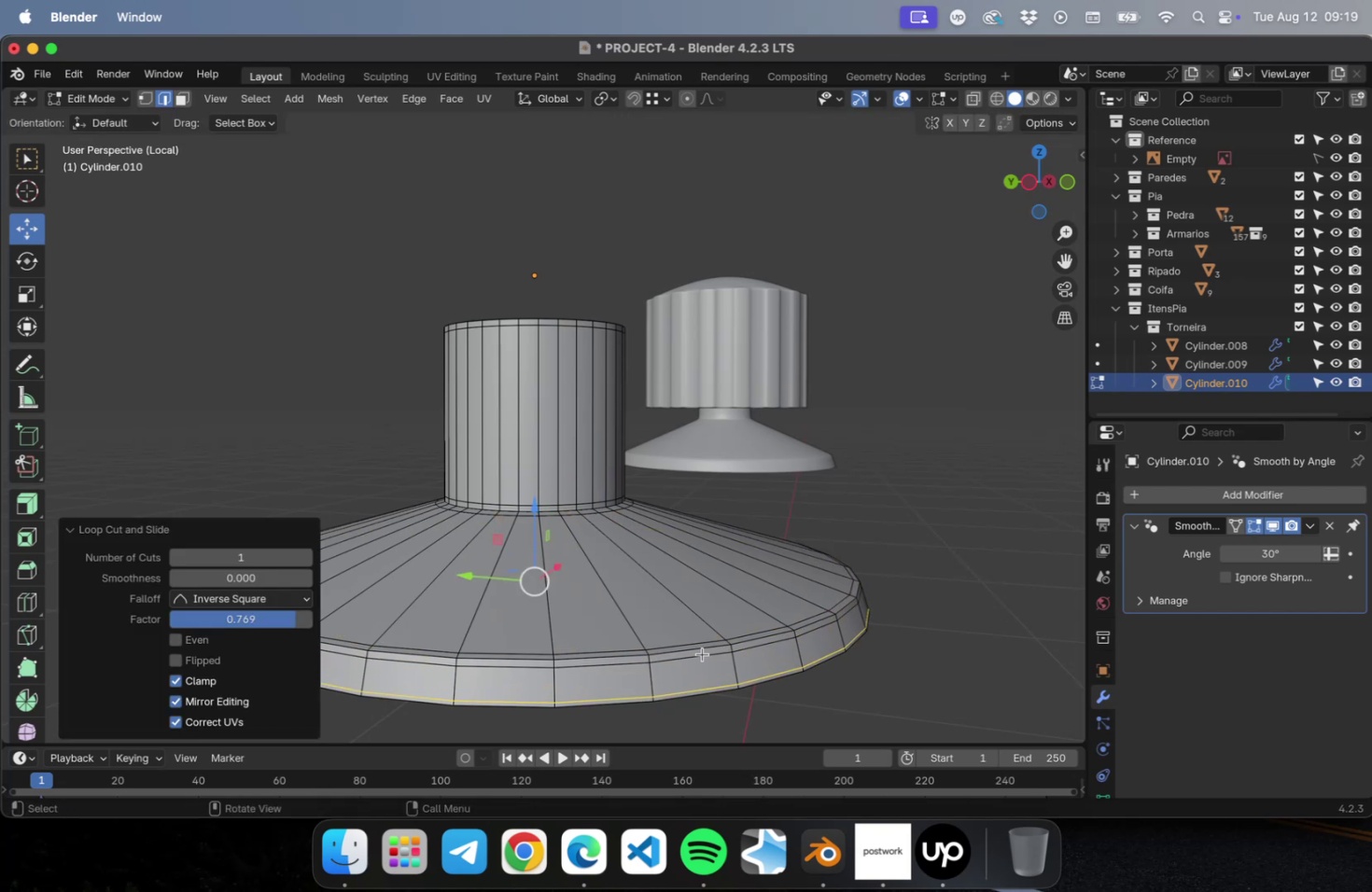 
scroll: coordinate [706, 652], scroll_direction: down, amount: 4.0
 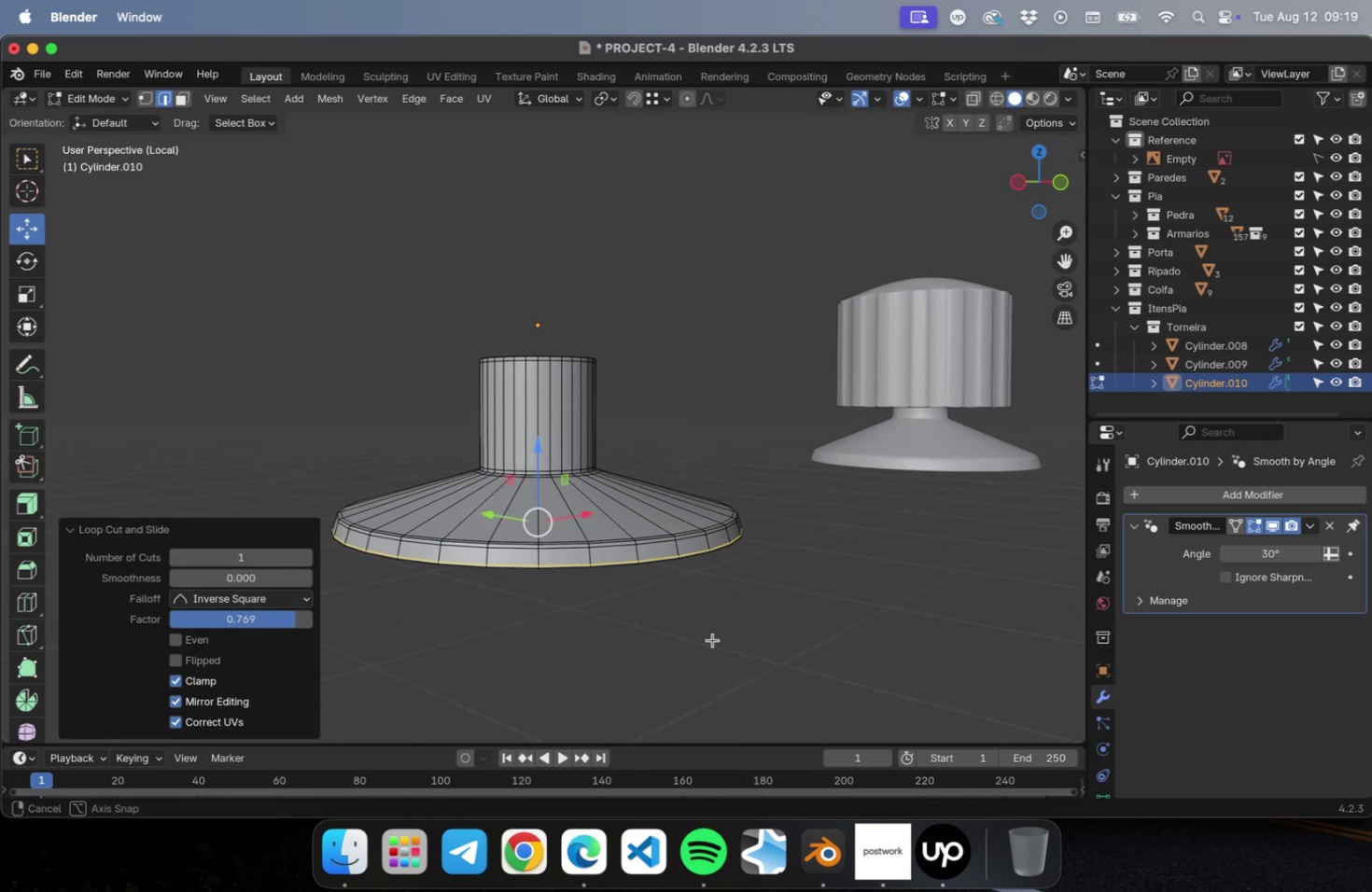 
key(Tab)
 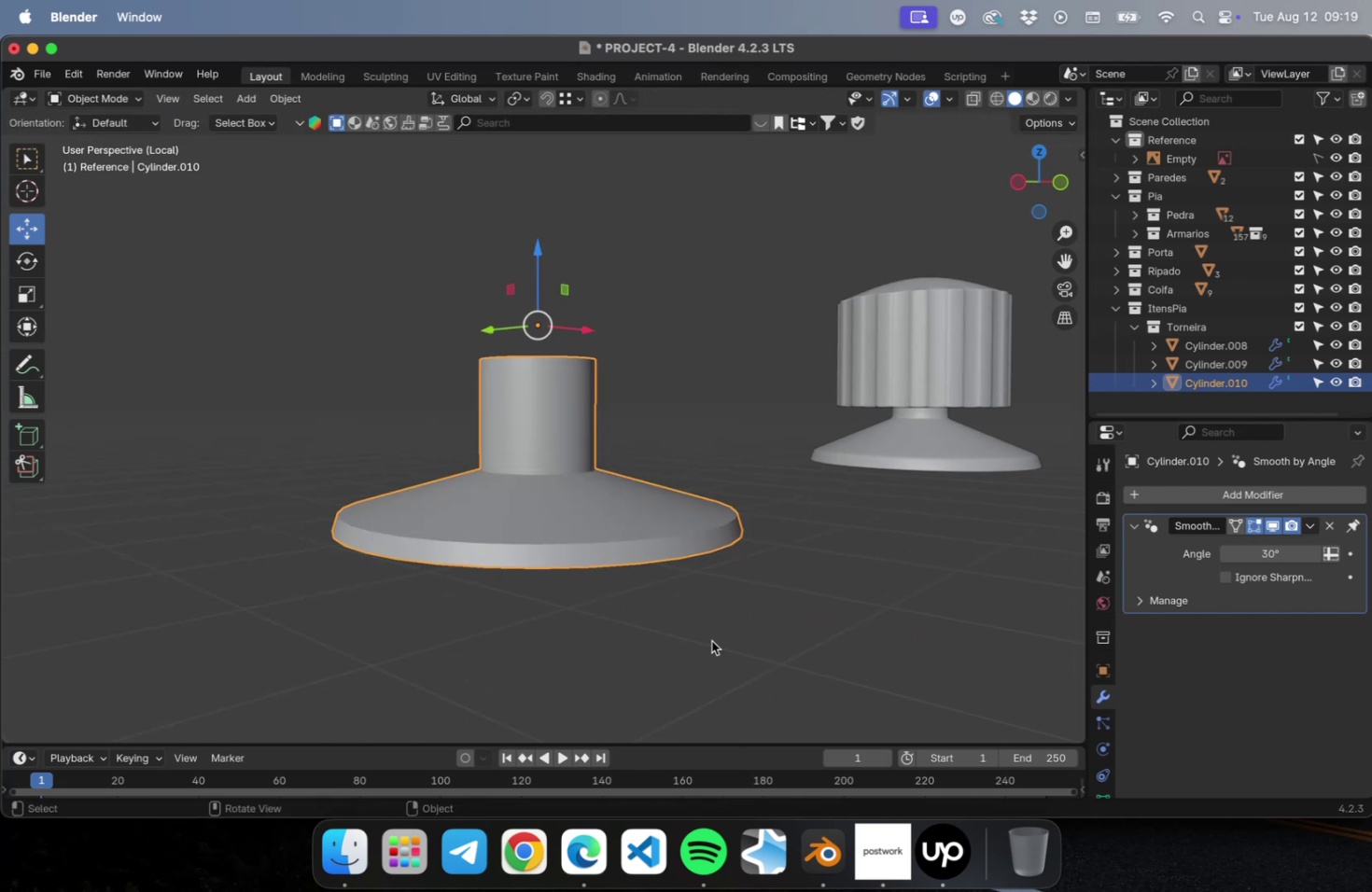 
key(Meta+S)
 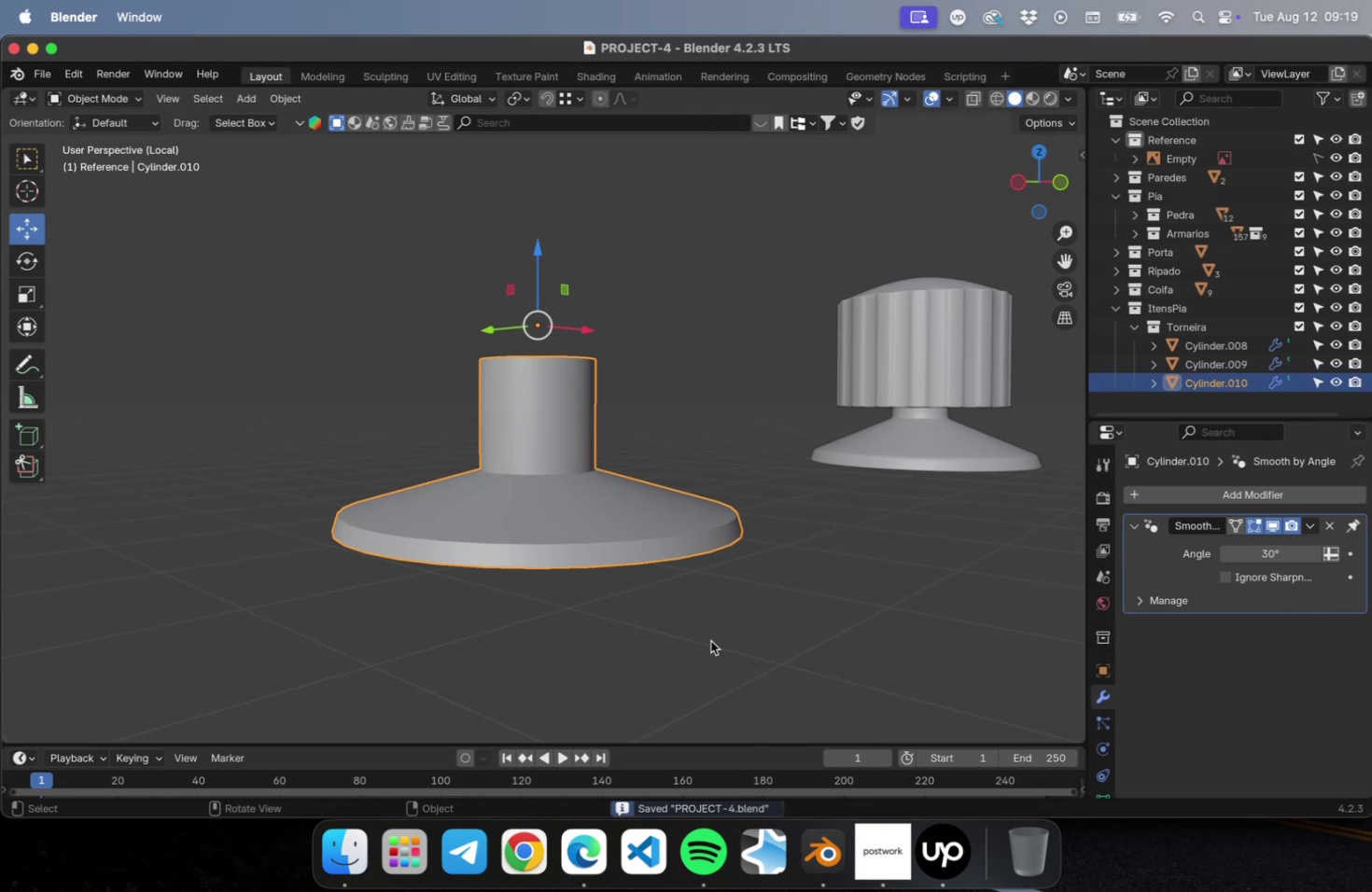 
key(Meta+2)
 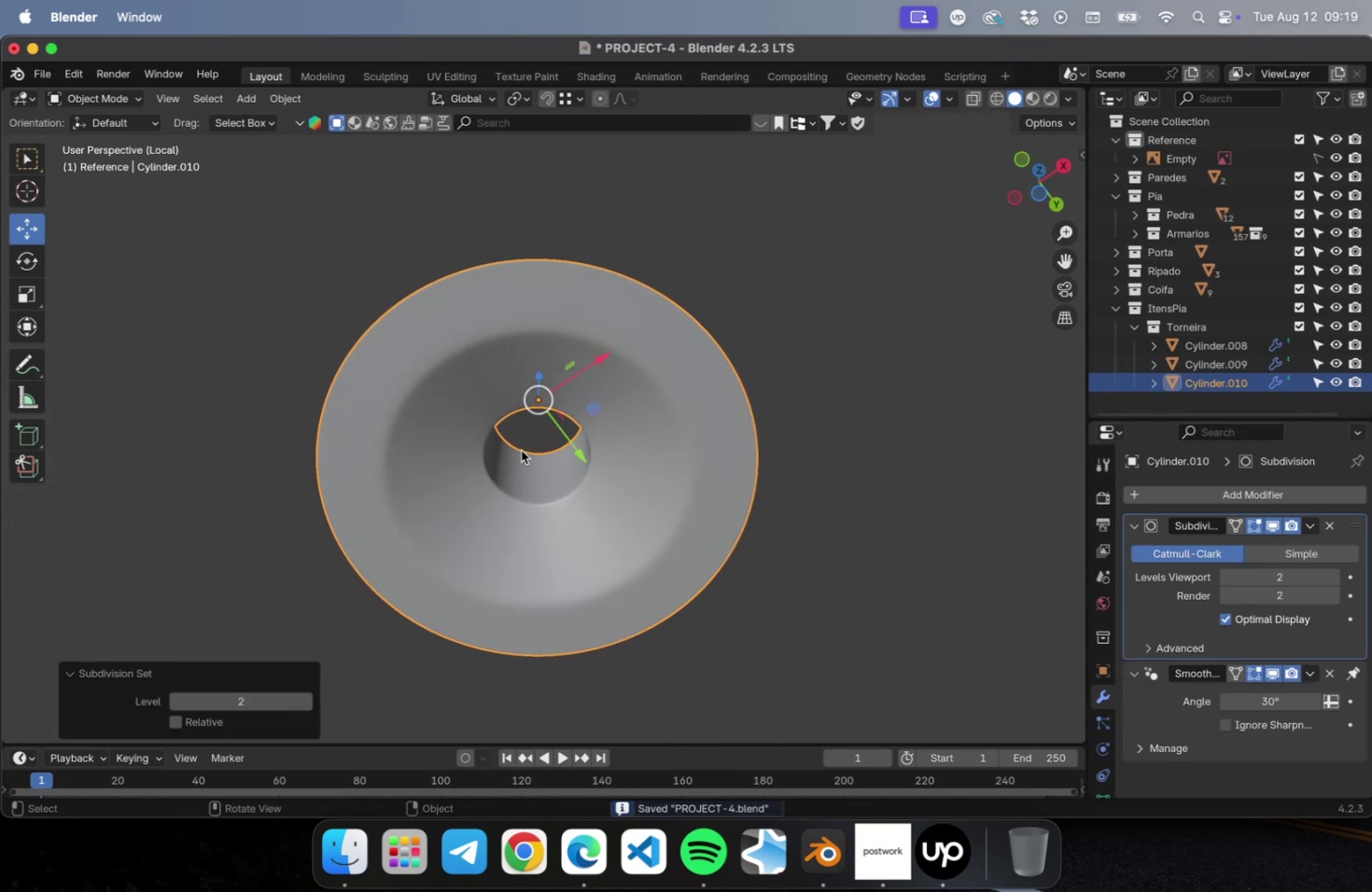 
scroll: coordinate [454, 654], scroll_direction: up, amount: 3.0
 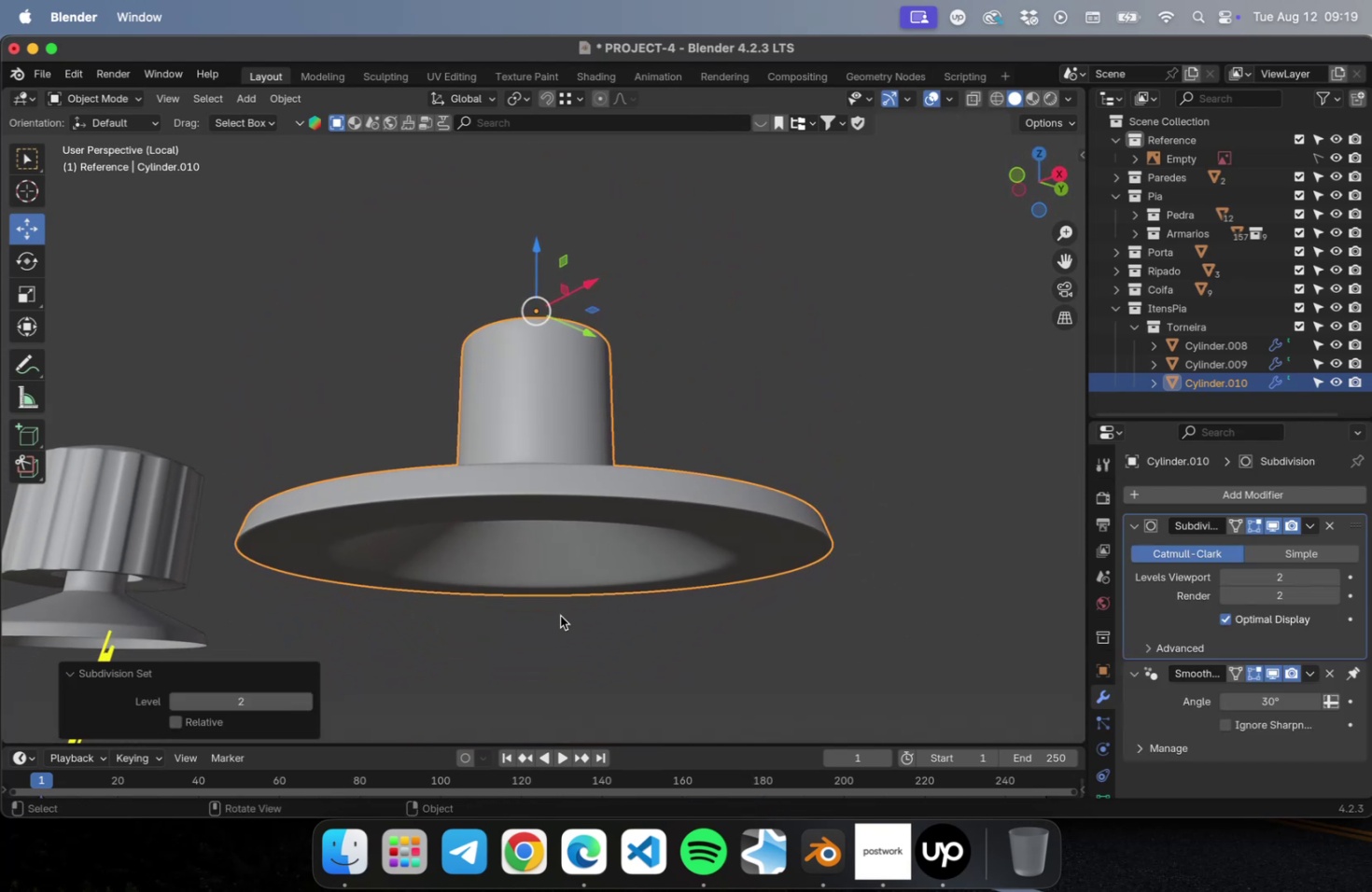 
scroll: coordinate [621, 592], scroll_direction: down, amount: 2.0
 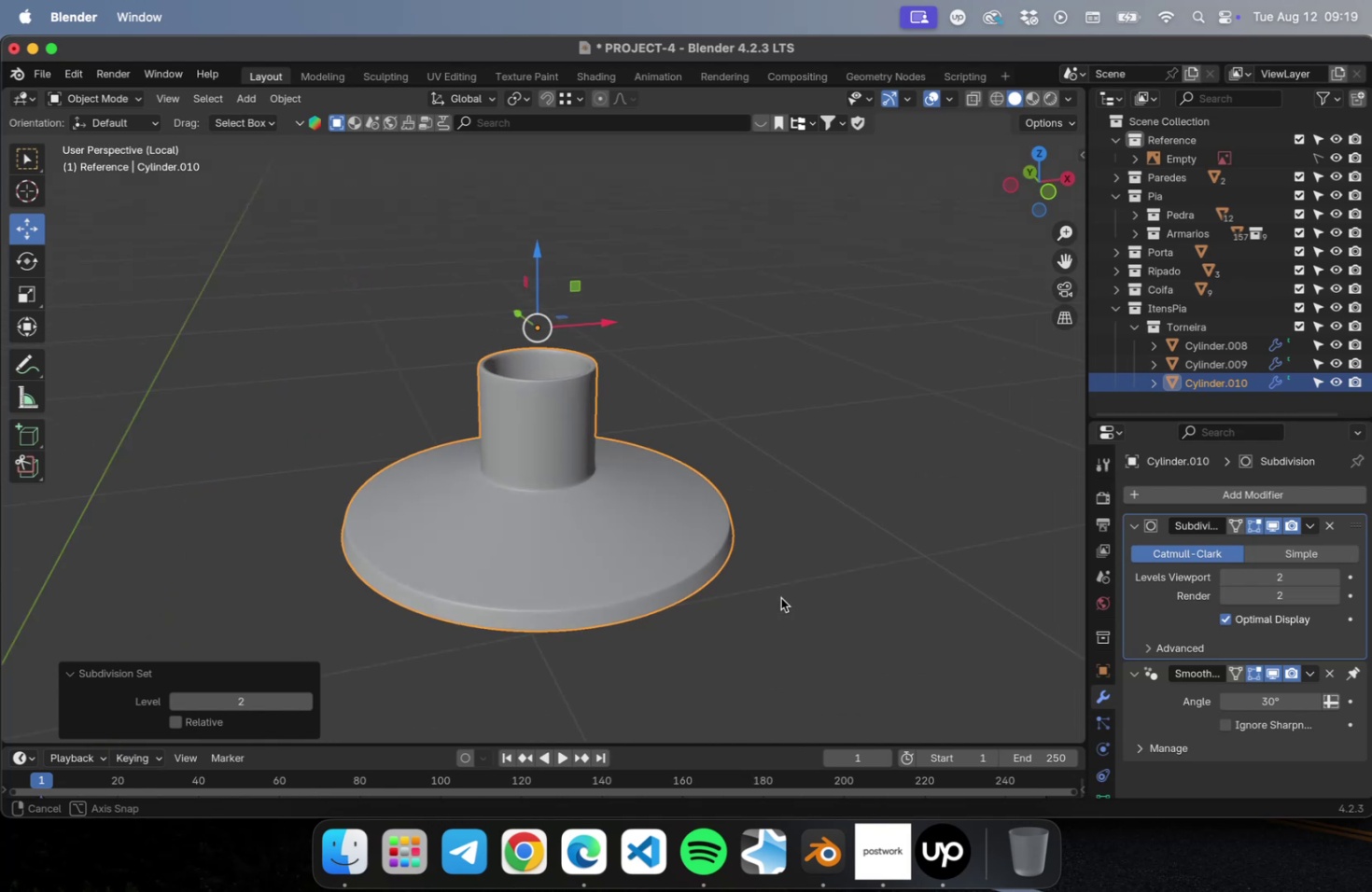 
key(Meta+S)
 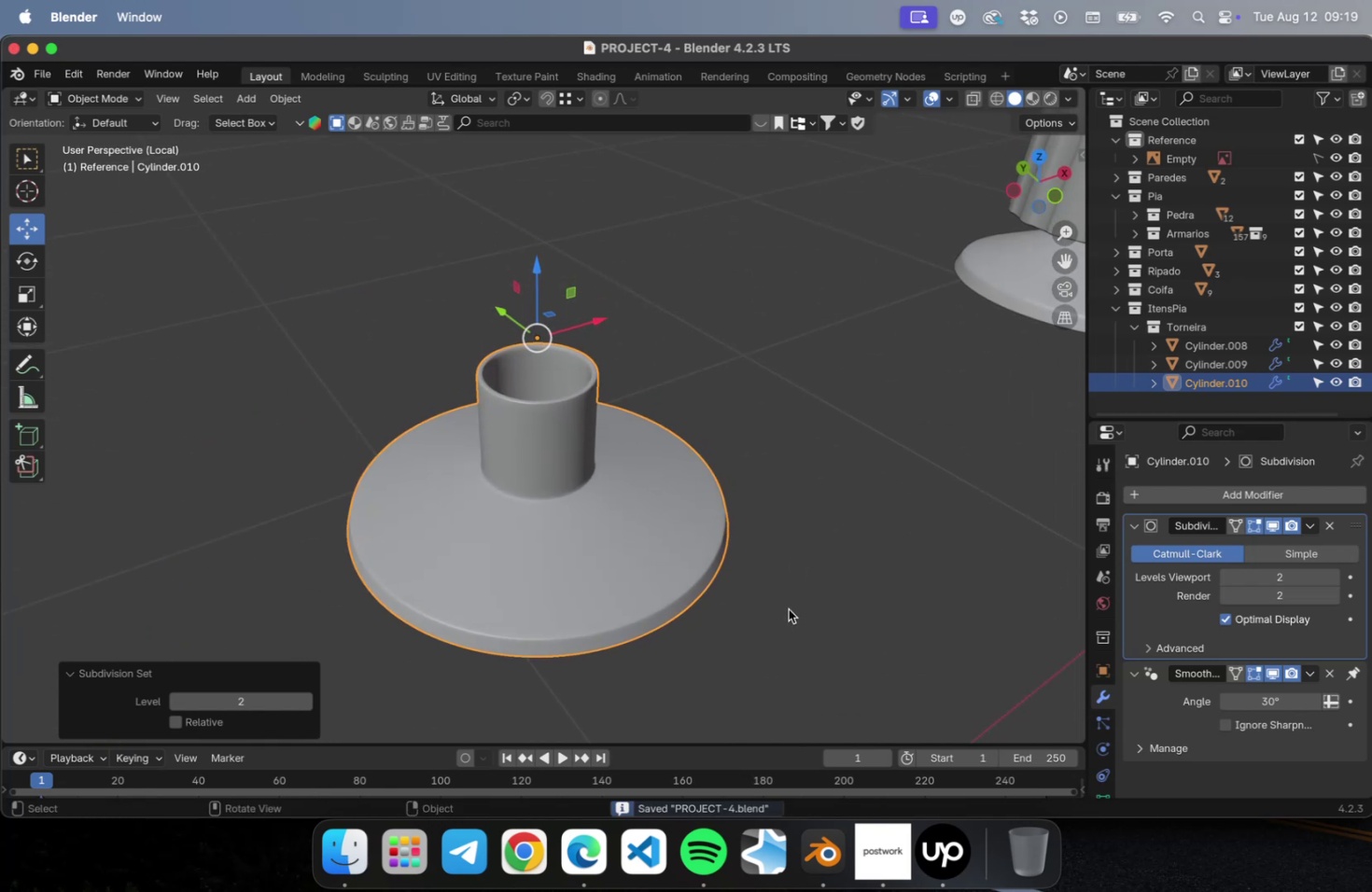 
scroll: coordinate [723, 596], scroll_direction: down, amount: 2.0
 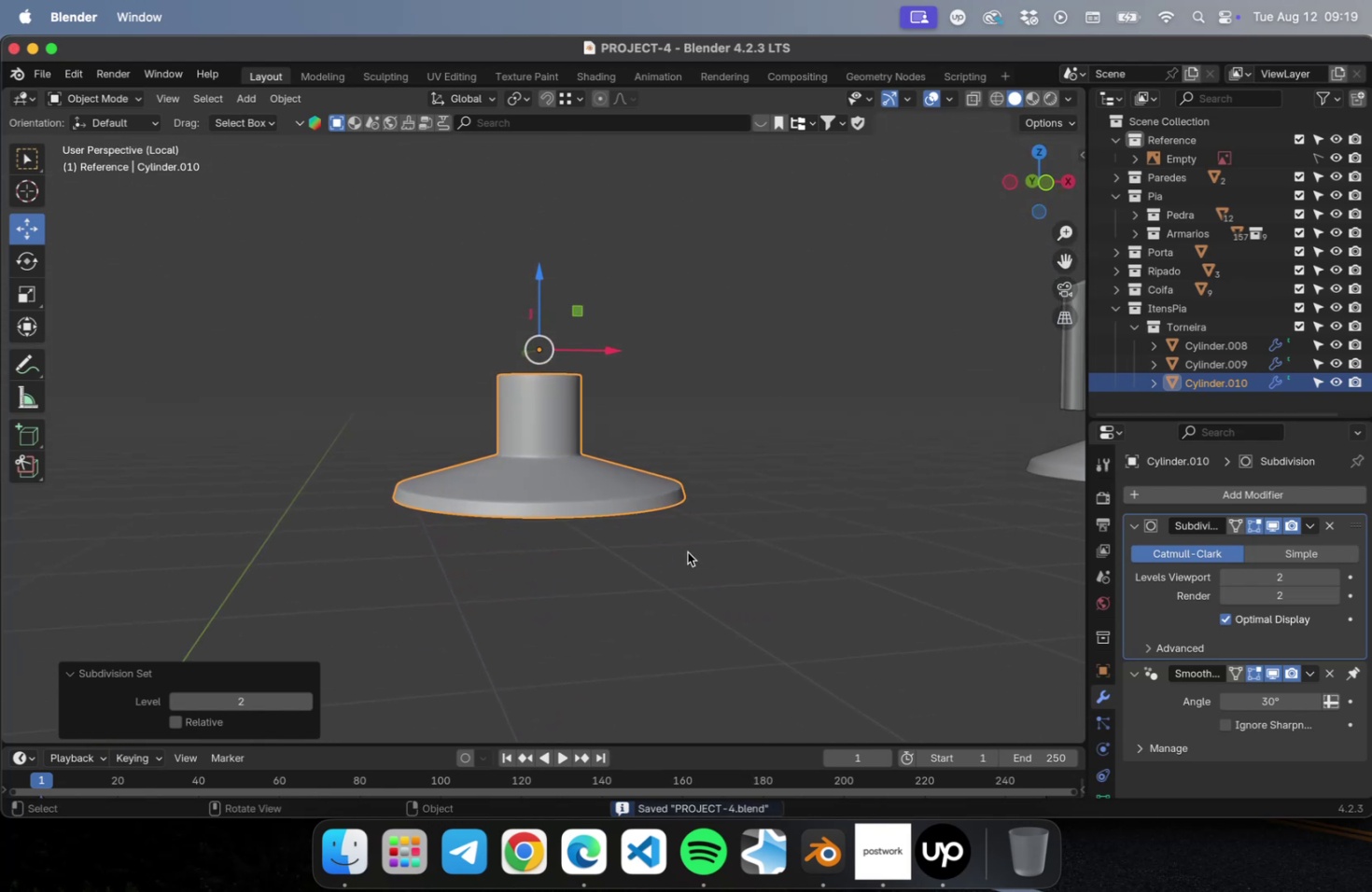 
key(NumLock)
 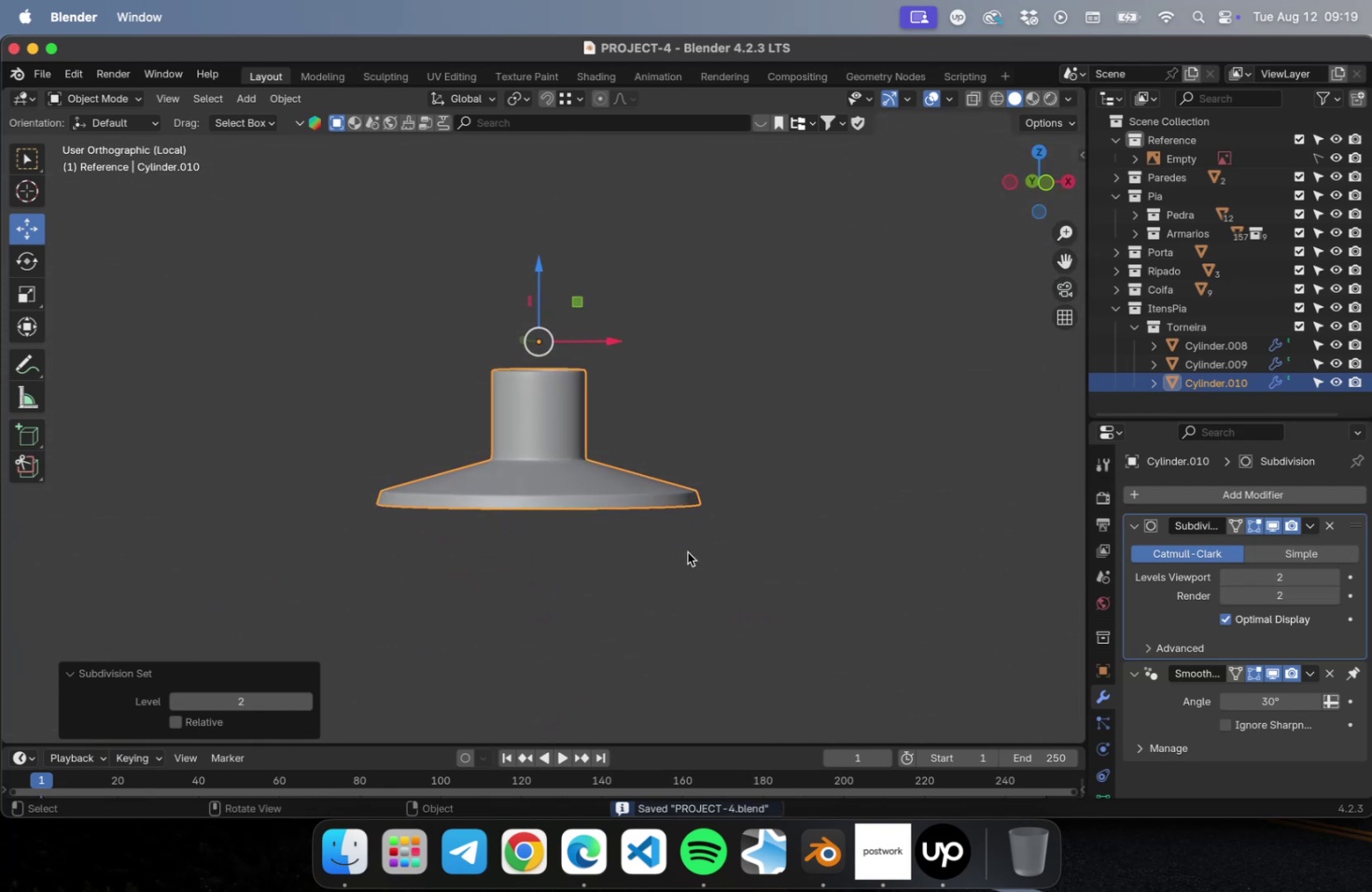 
key(Numpad3)
 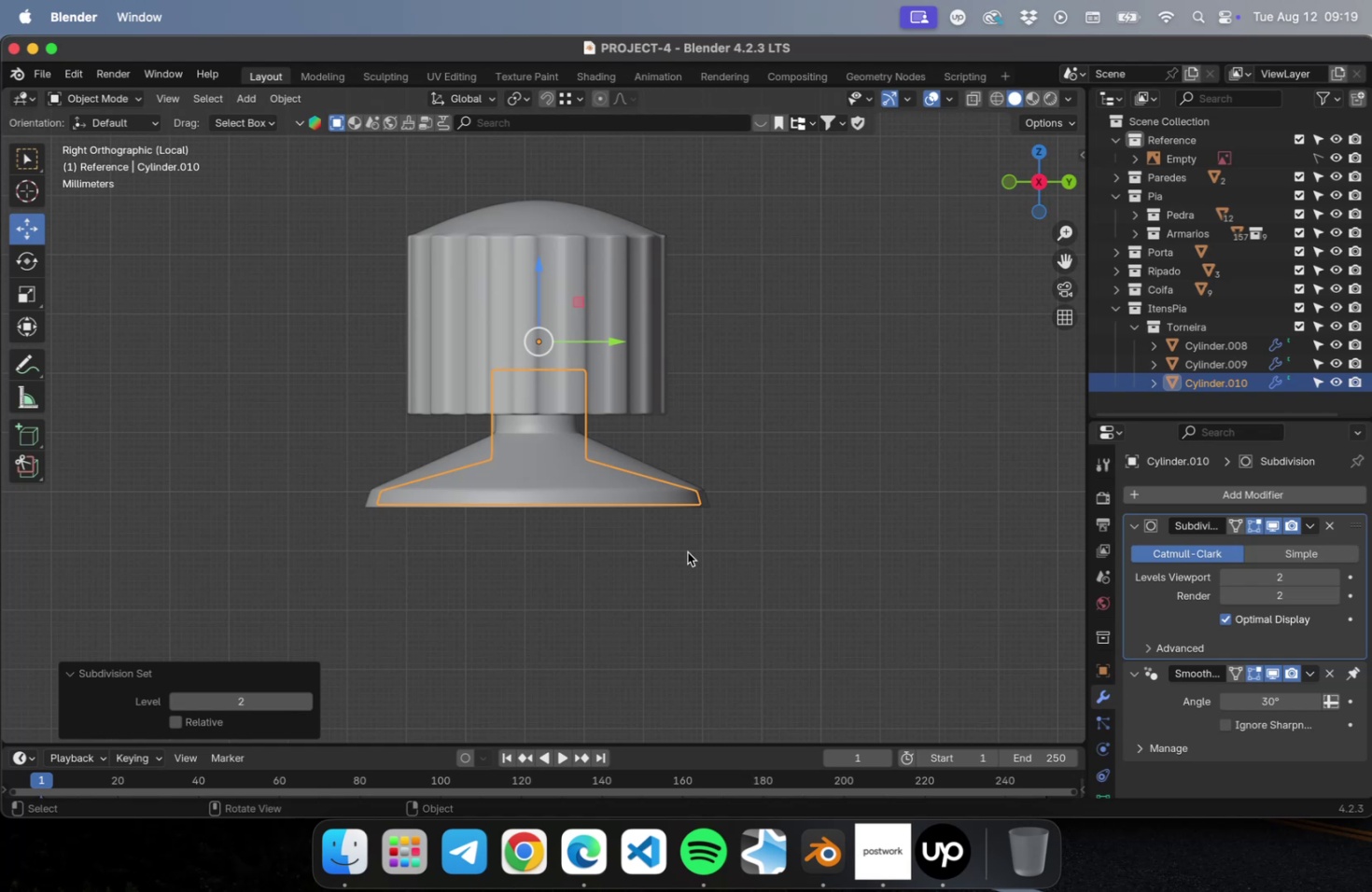 
wait(15.27)
 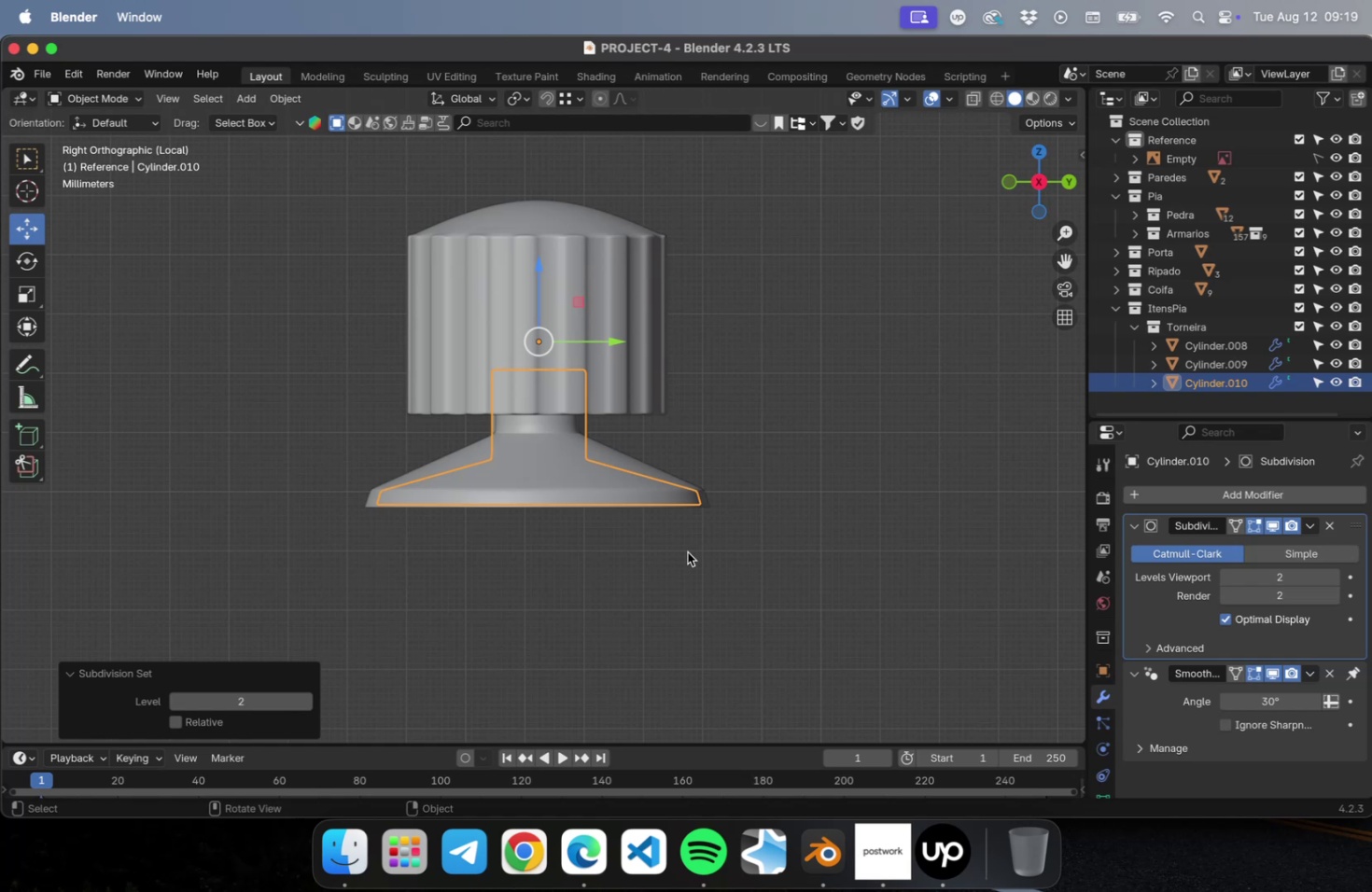 
key(NumLock)
 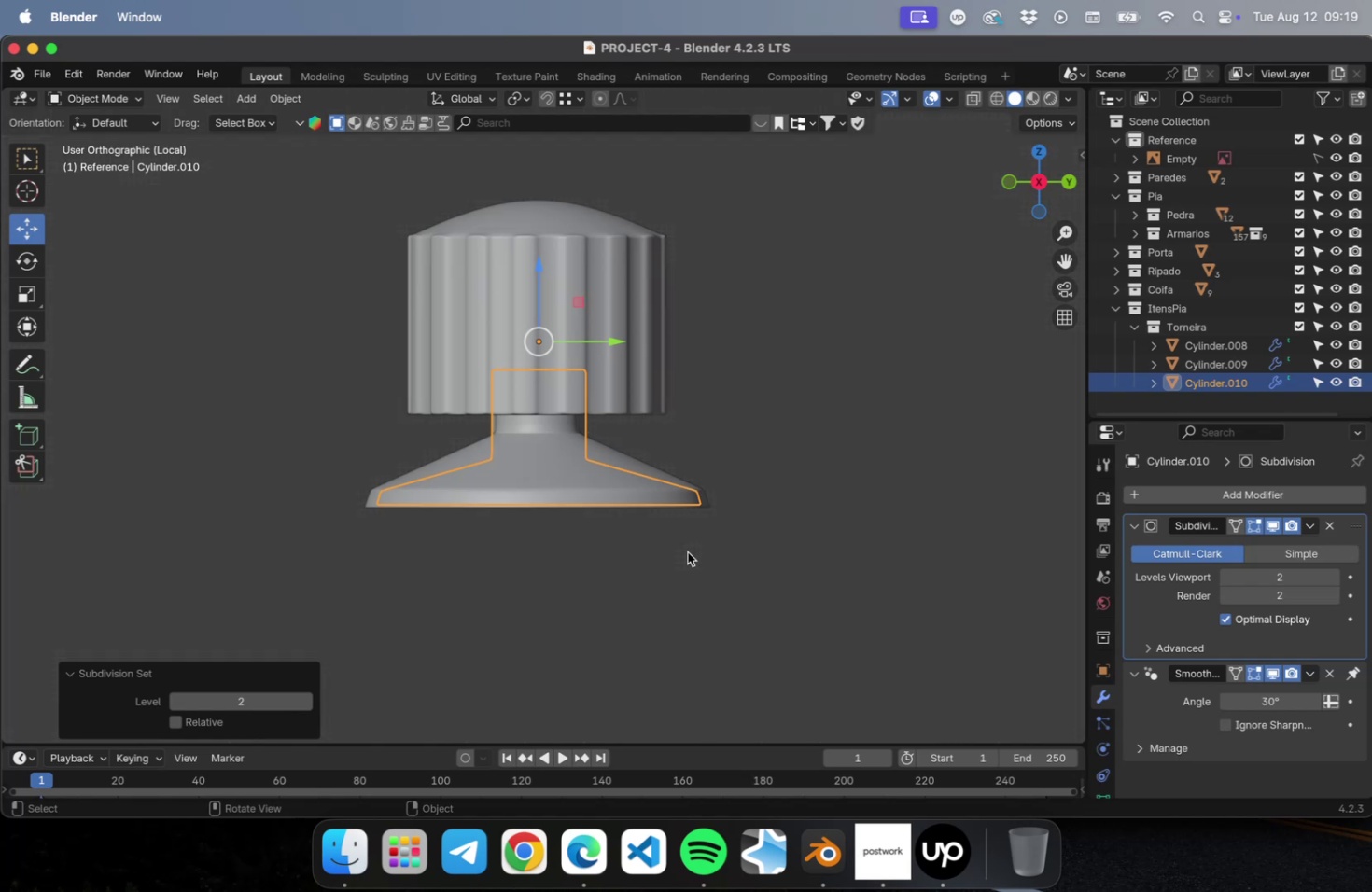 
key(Numpad1)
 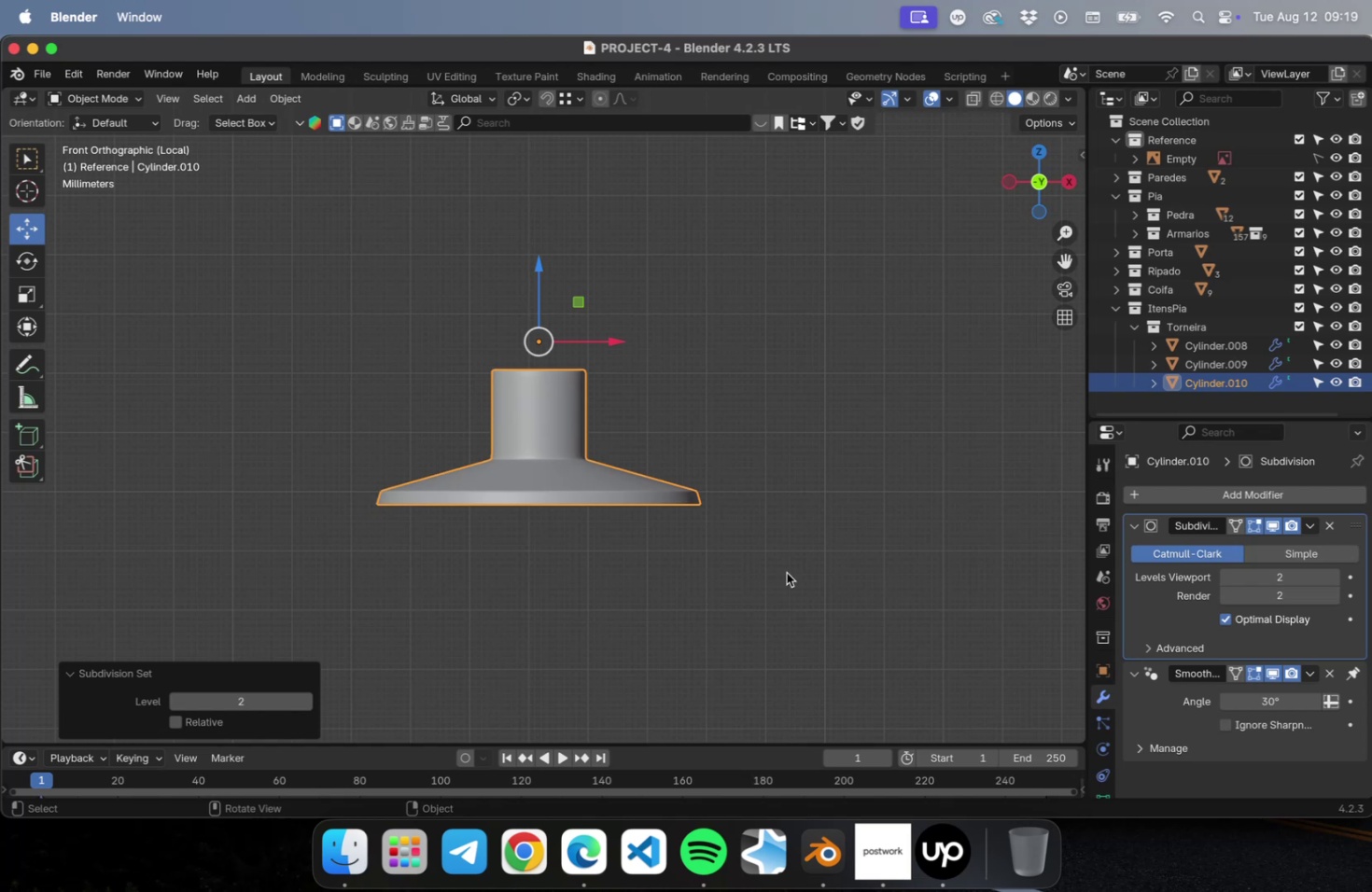 
key(Meta+S)
 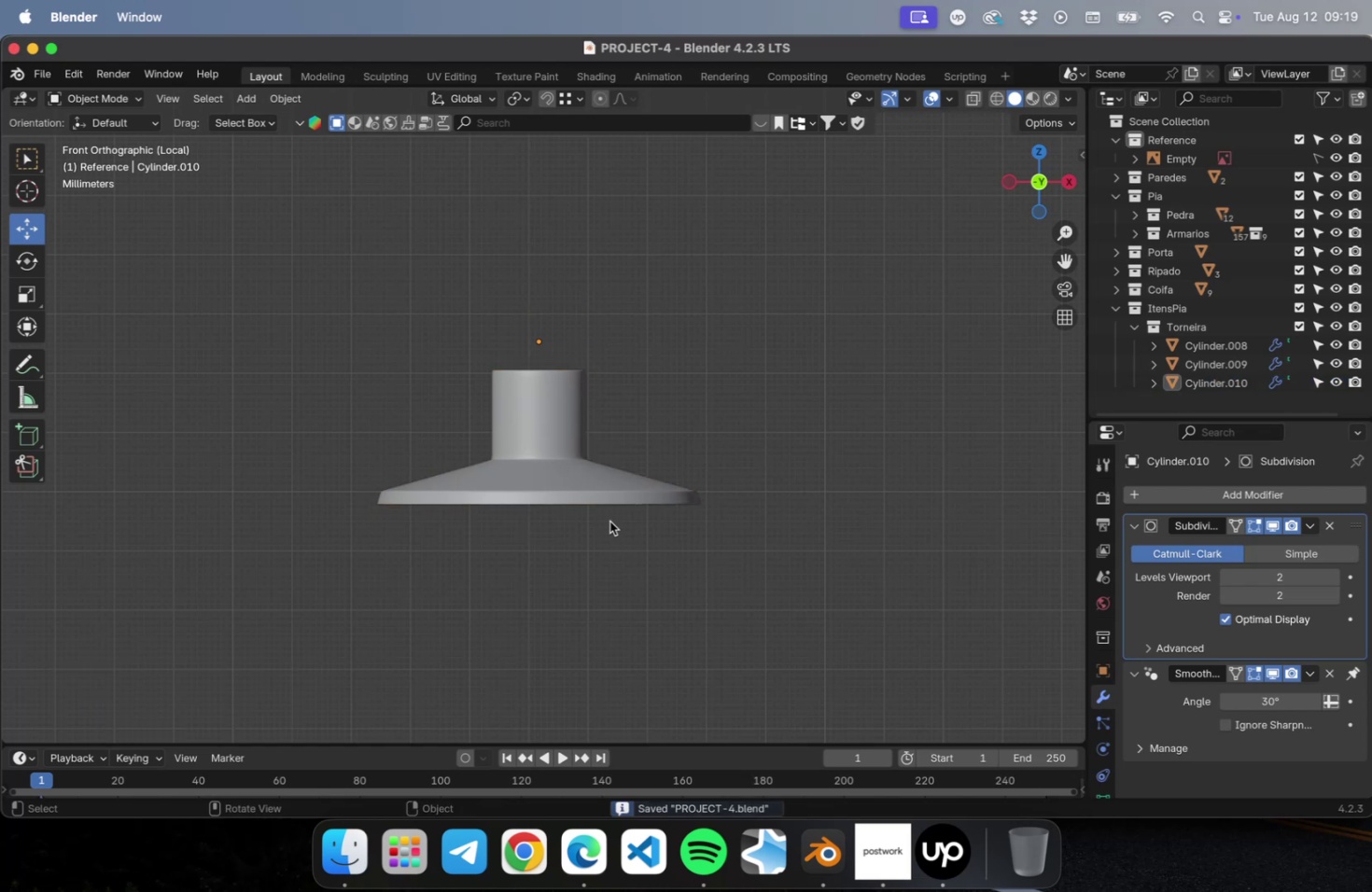 
scroll: coordinate [609, 518], scroll_direction: down, amount: 4.0
 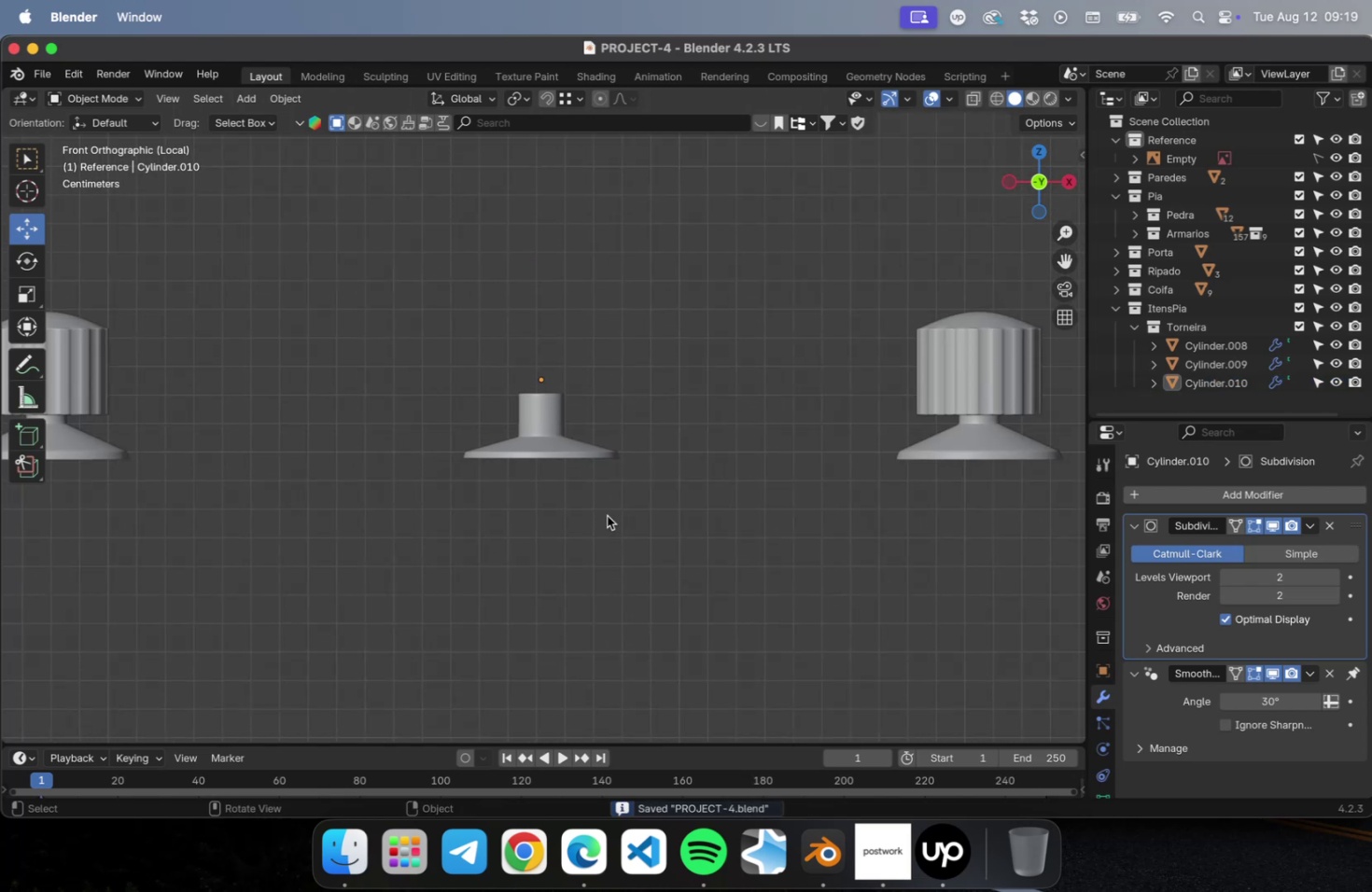 
key(Shift+ShiftLeft)
 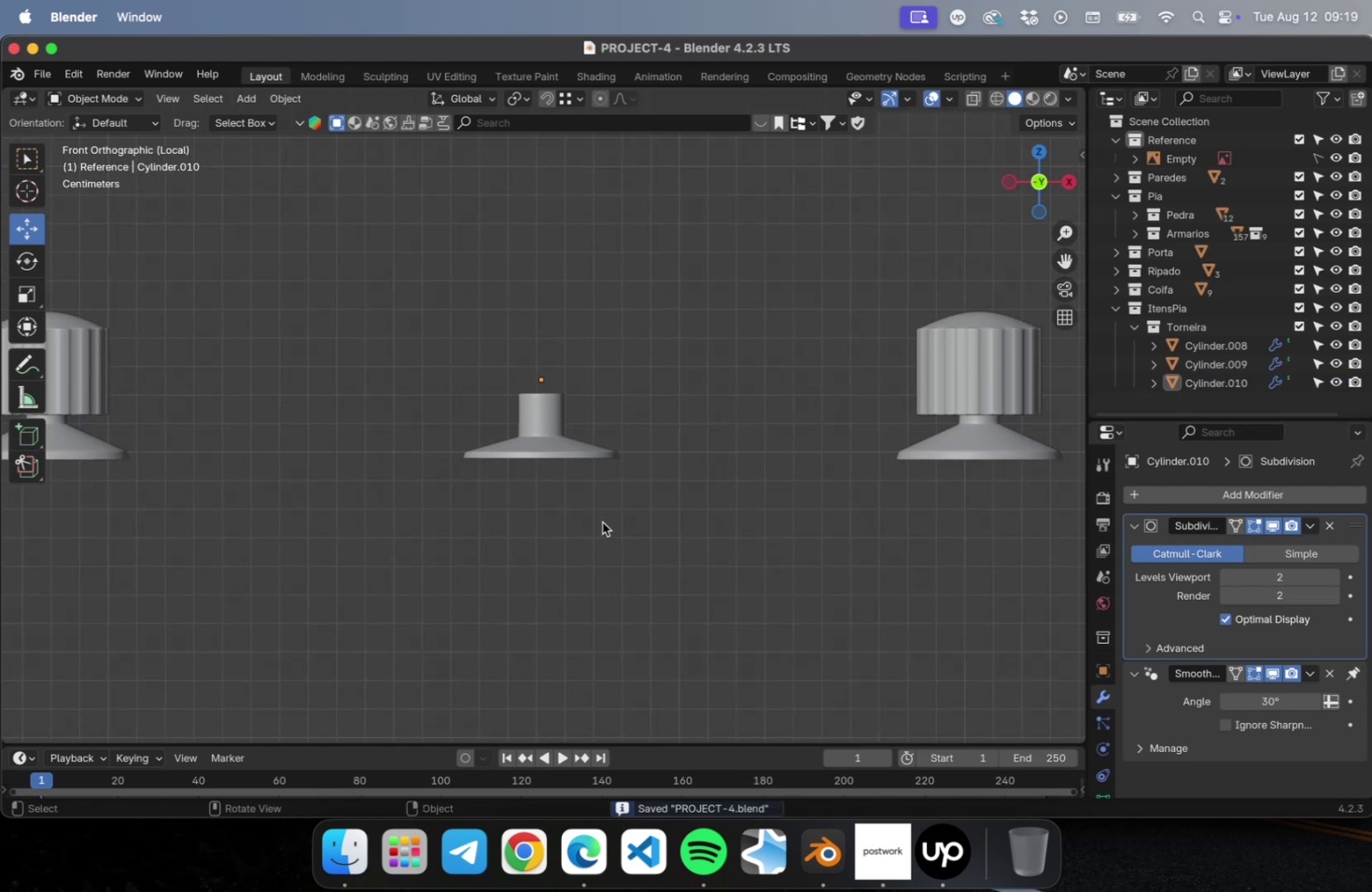 
left_click_drag(start_coordinate=[759, 566], to_coordinate=[442, 378])
 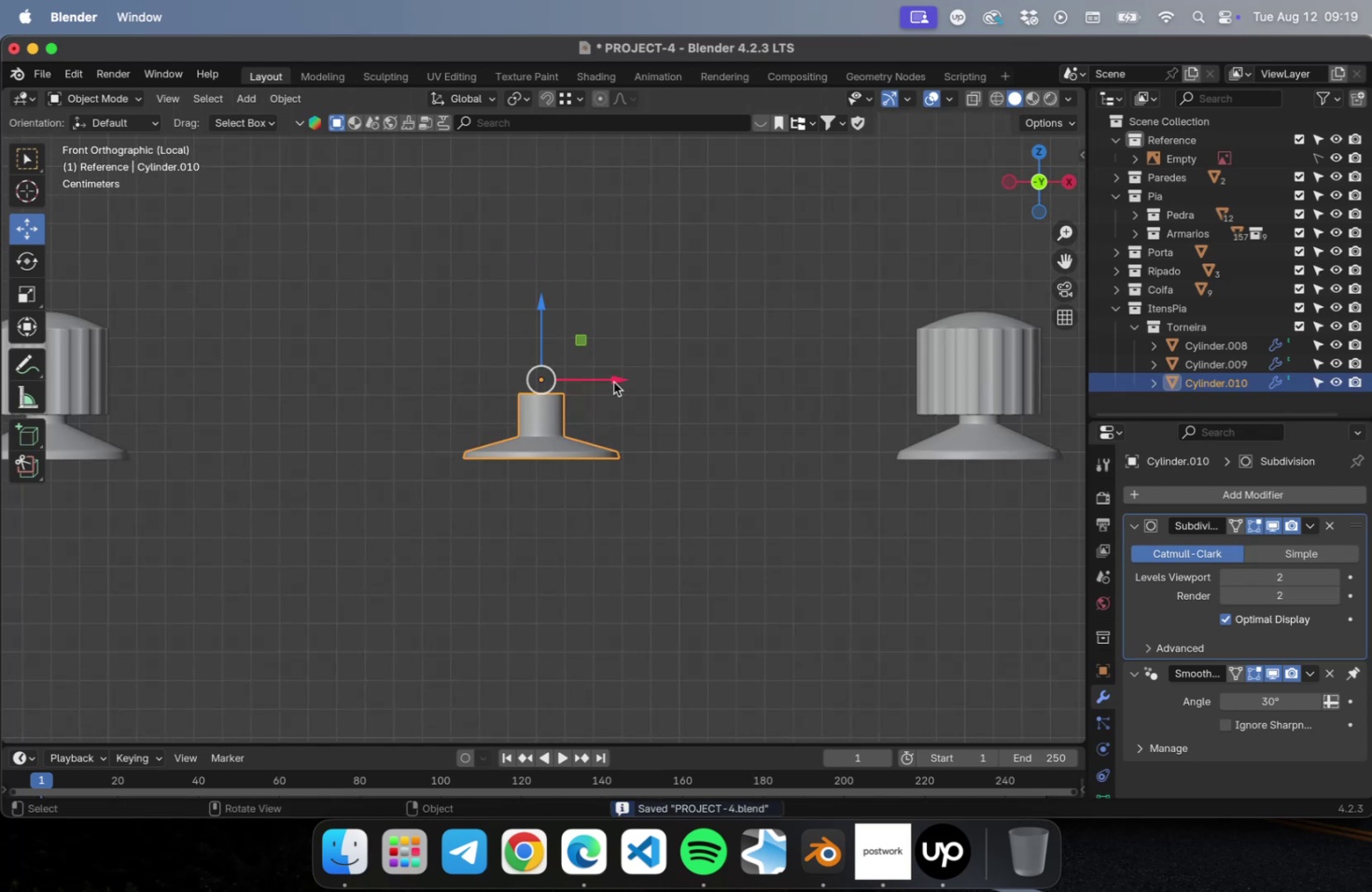 
mouse_move([553, 441])
 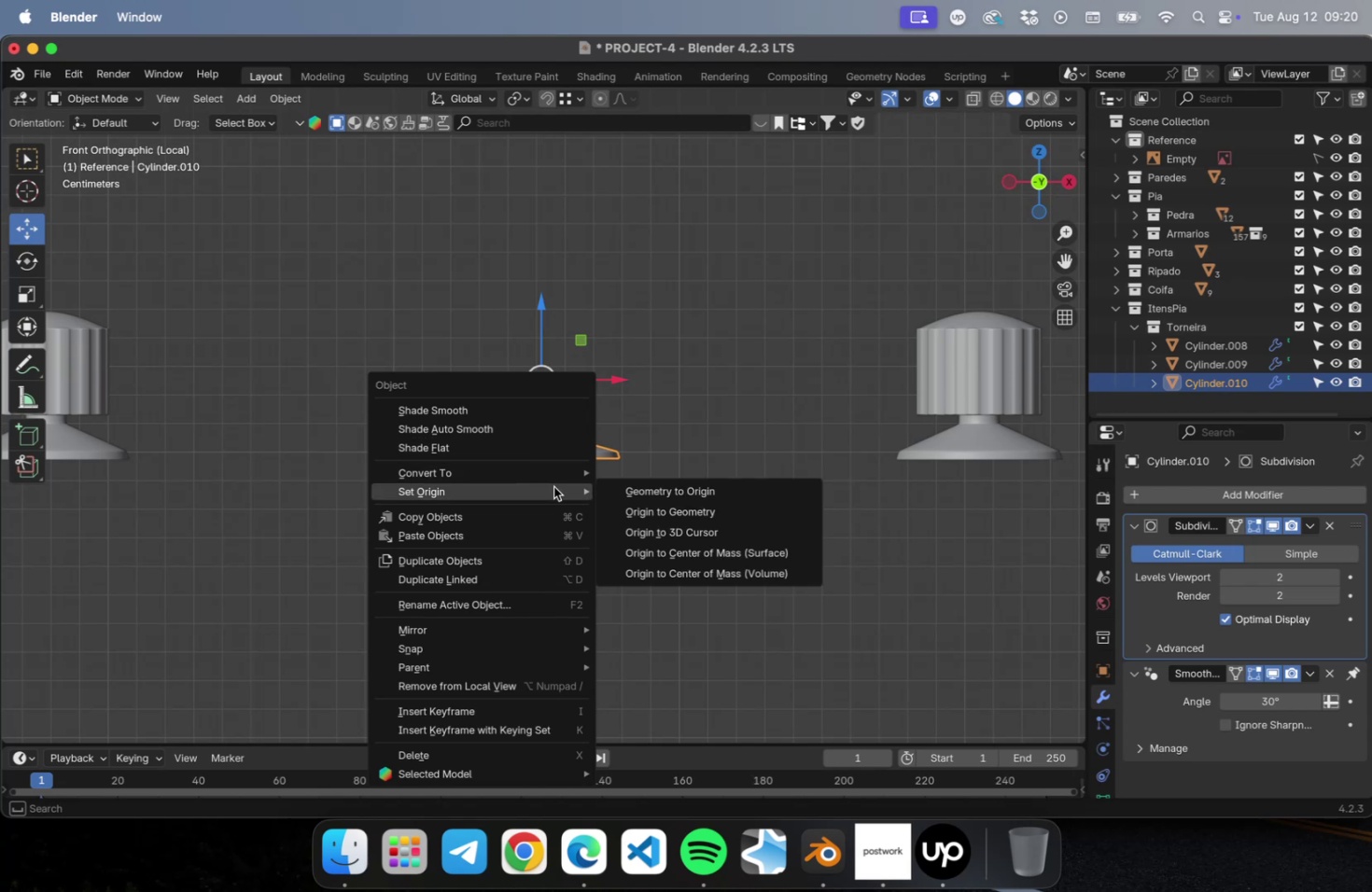 
left_click([729, 516])
 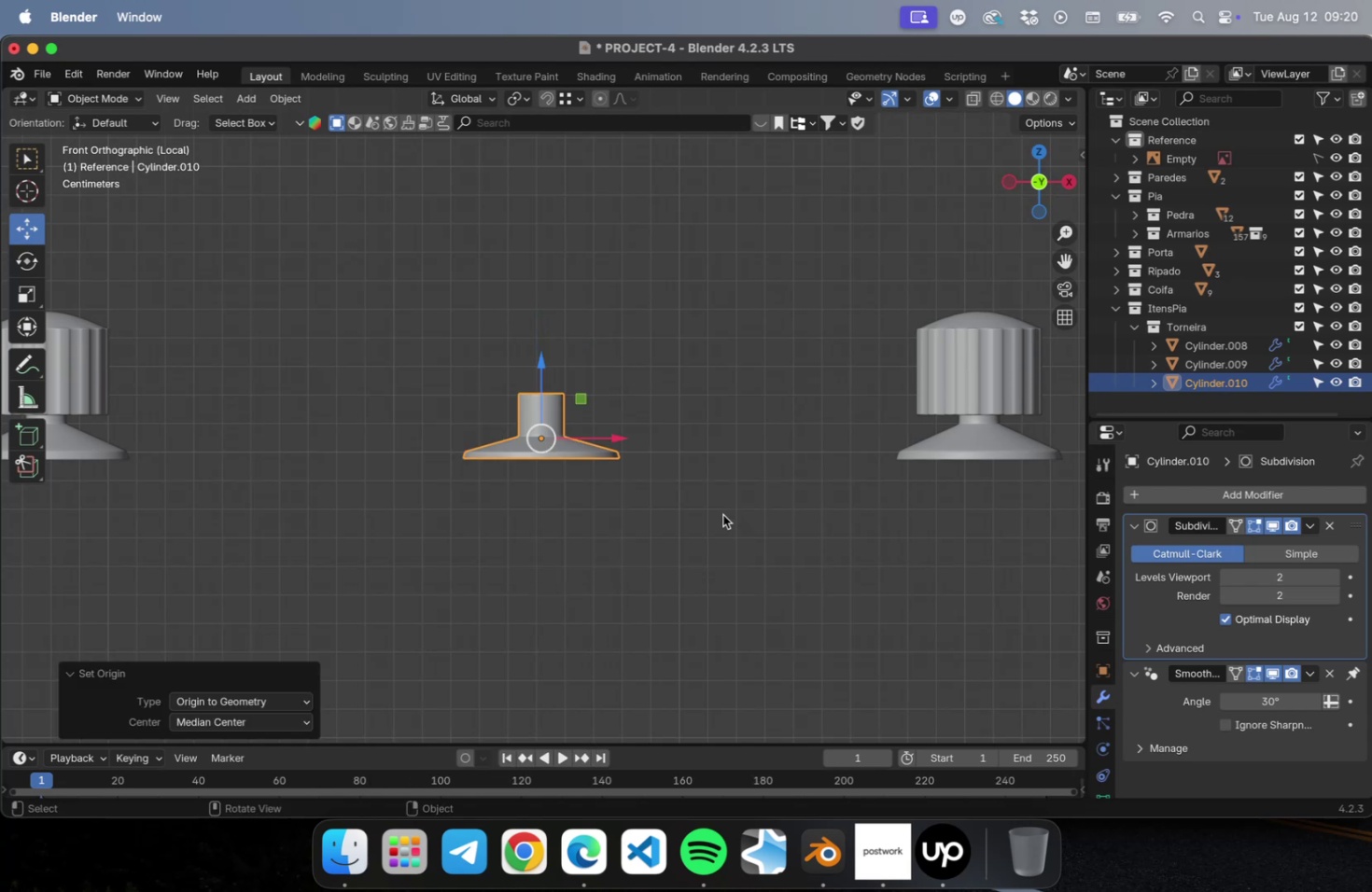 
left_click([722, 514])
 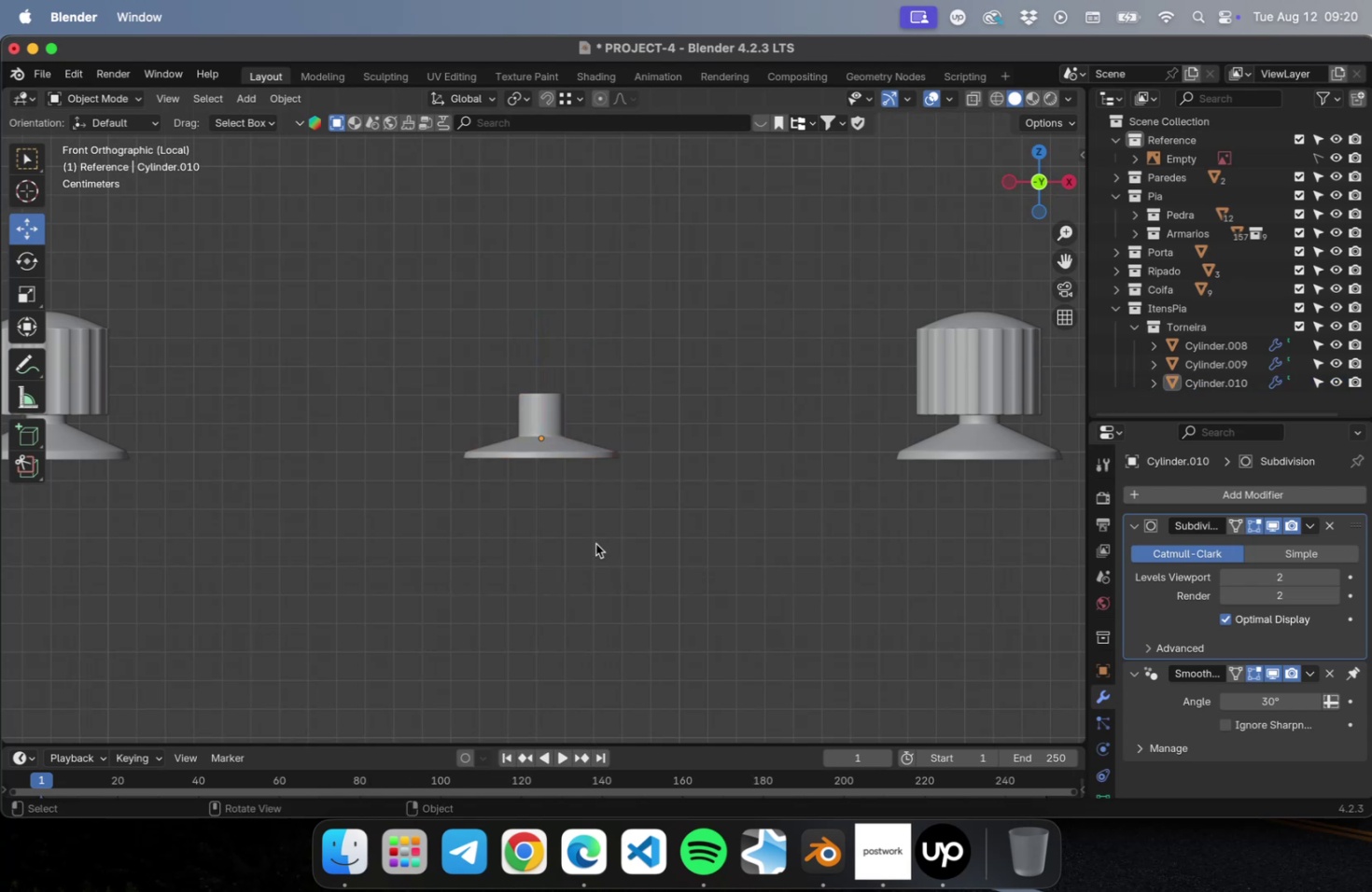 
key(Shift+ShiftLeft)
 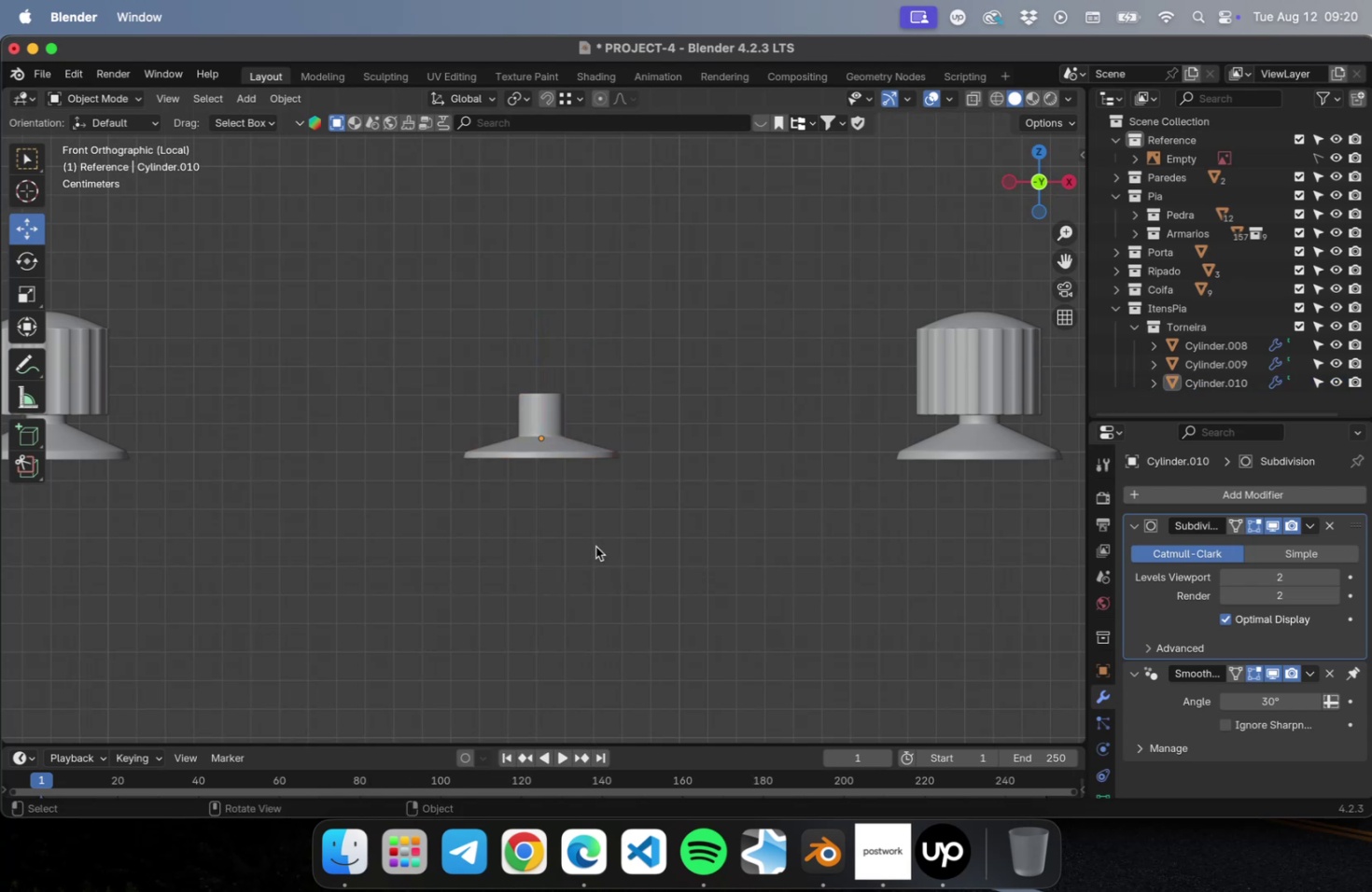 
hold_key(key=ShiftLeft, duration=0.35)
 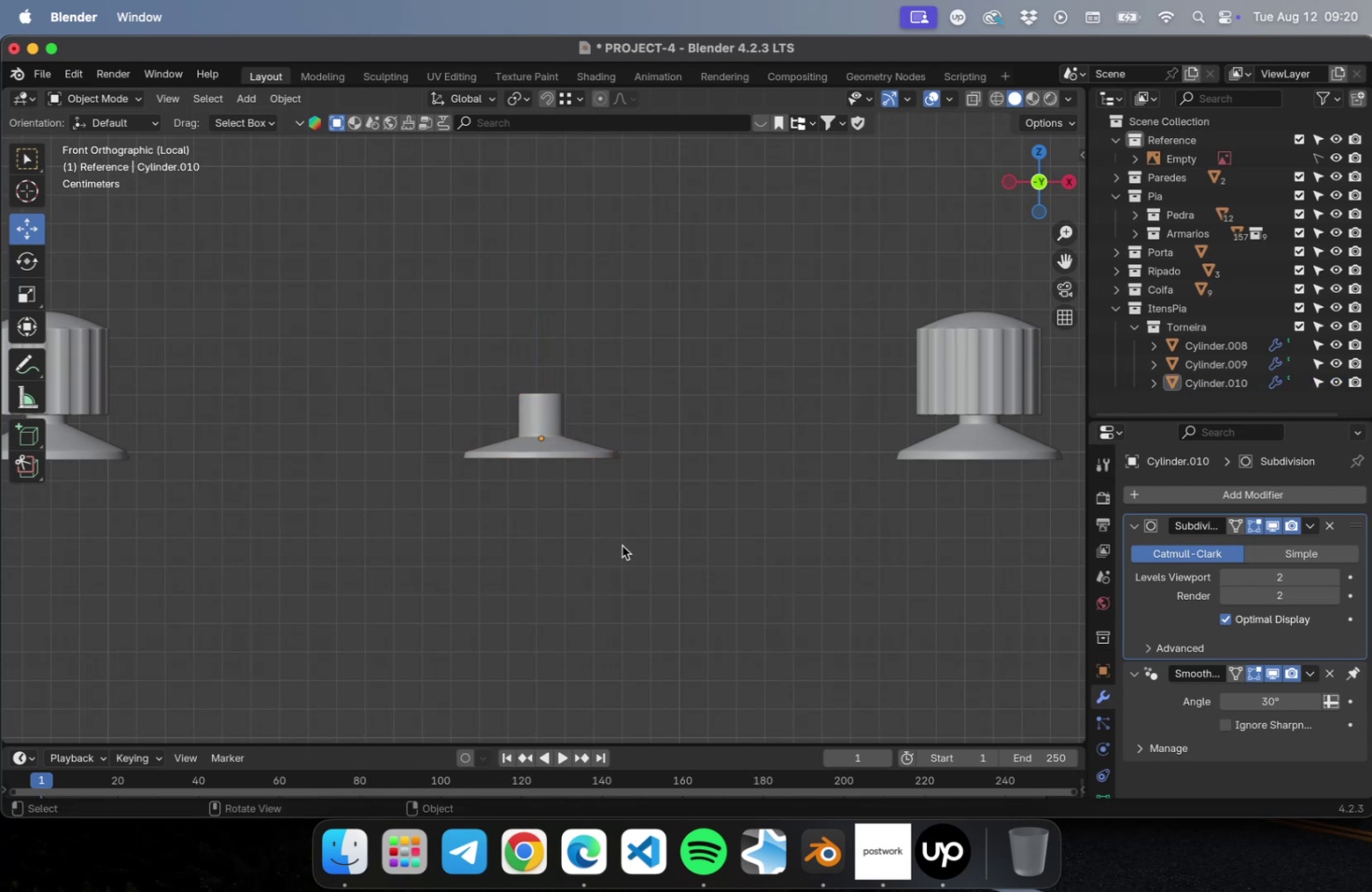 
left_click_drag(start_coordinate=[623, 541], to_coordinate=[329, 321])
 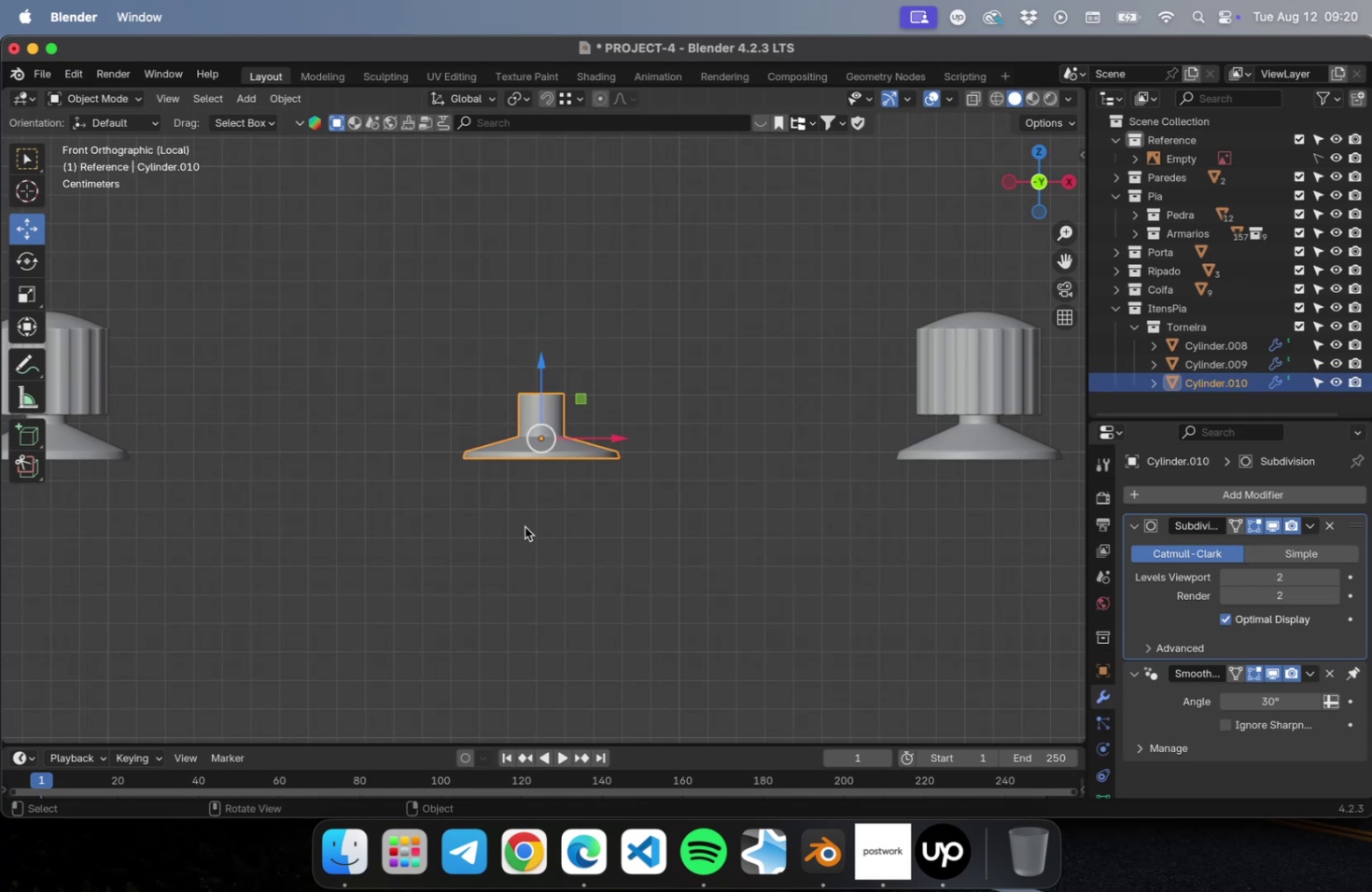 
hold_key(key=ShiftLeft, duration=0.51)
 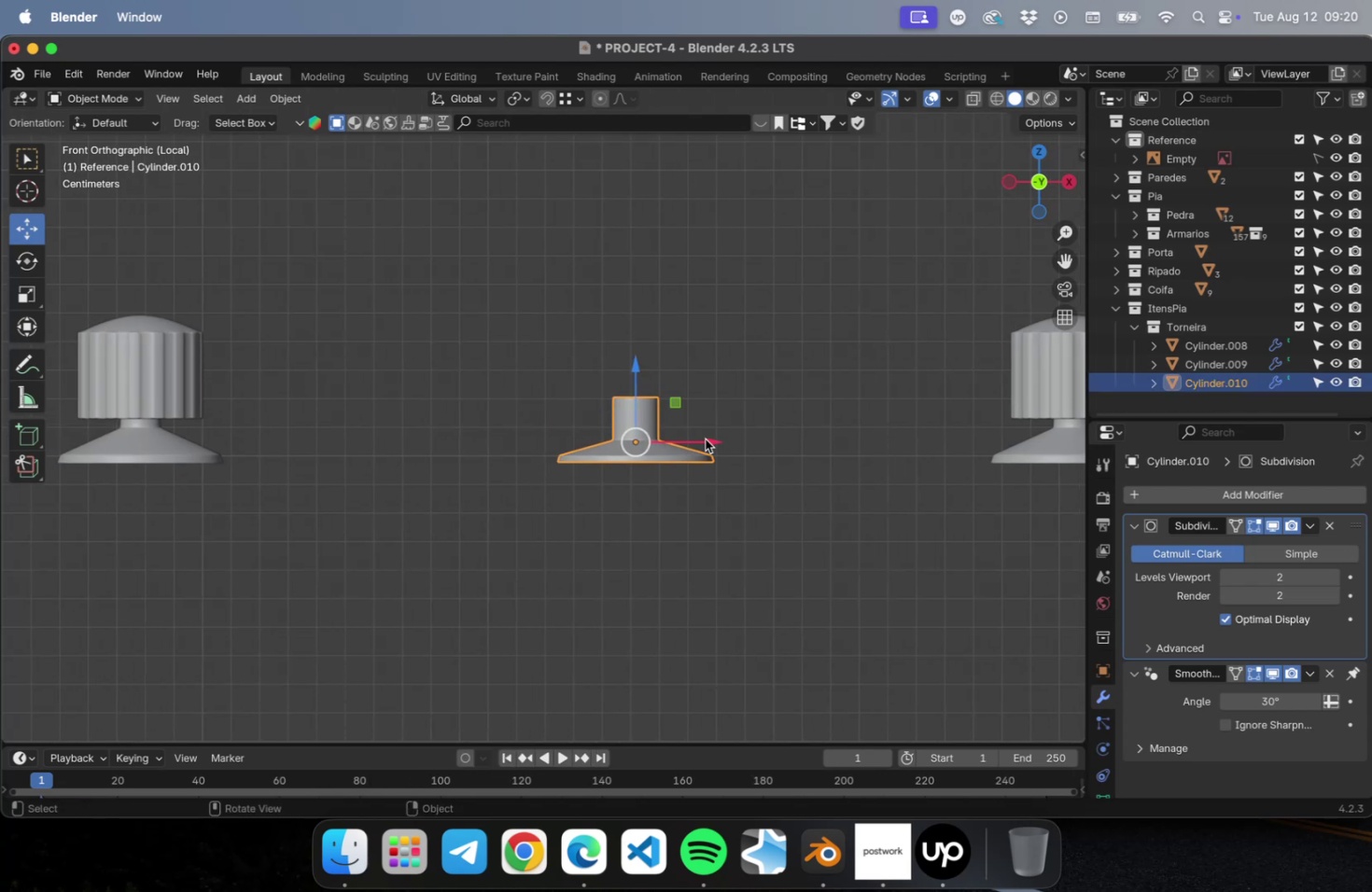 
left_click_drag(start_coordinate=[705, 439], to_coordinate=[682, 442])
 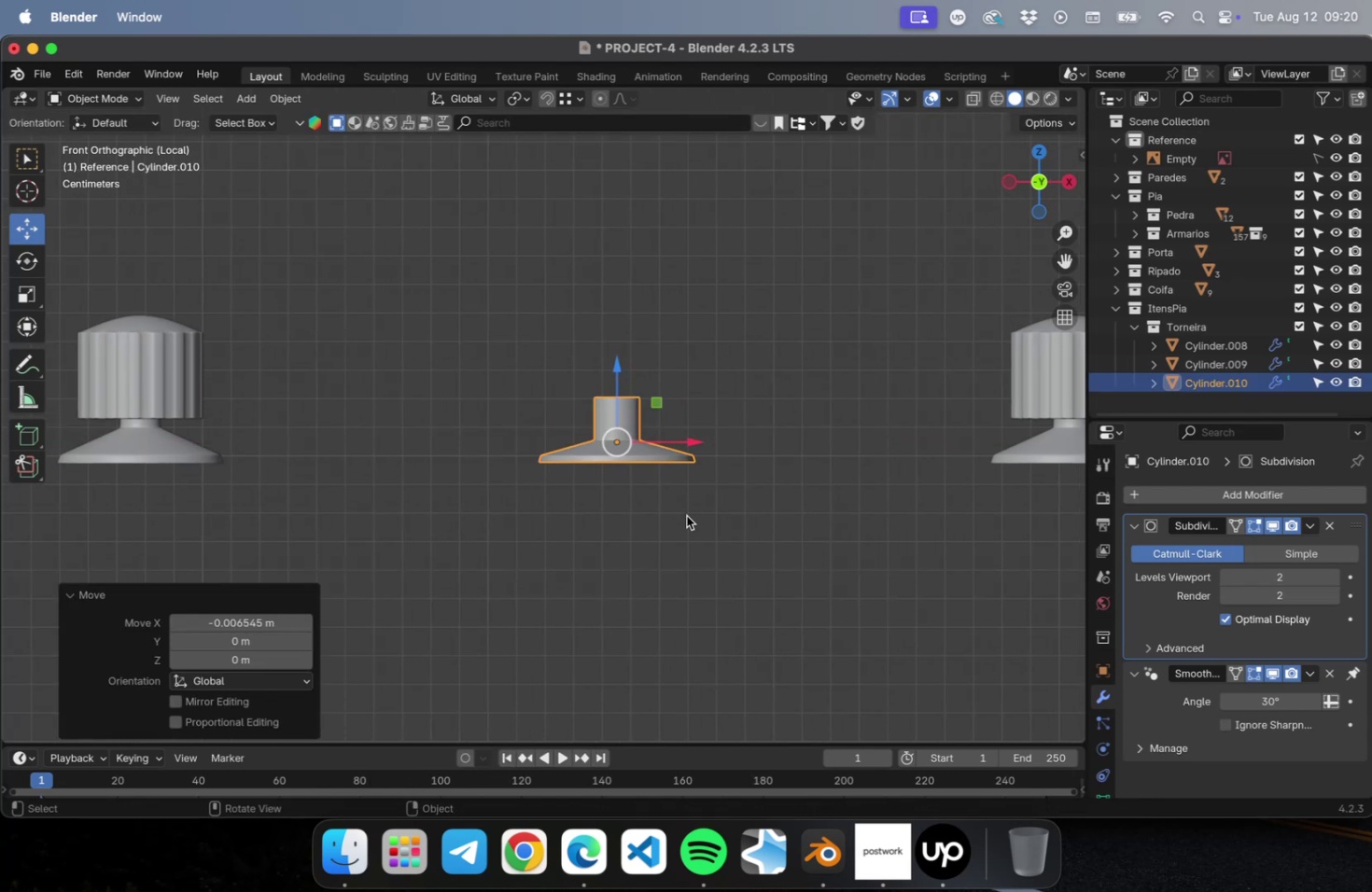 
left_click([686, 515])
 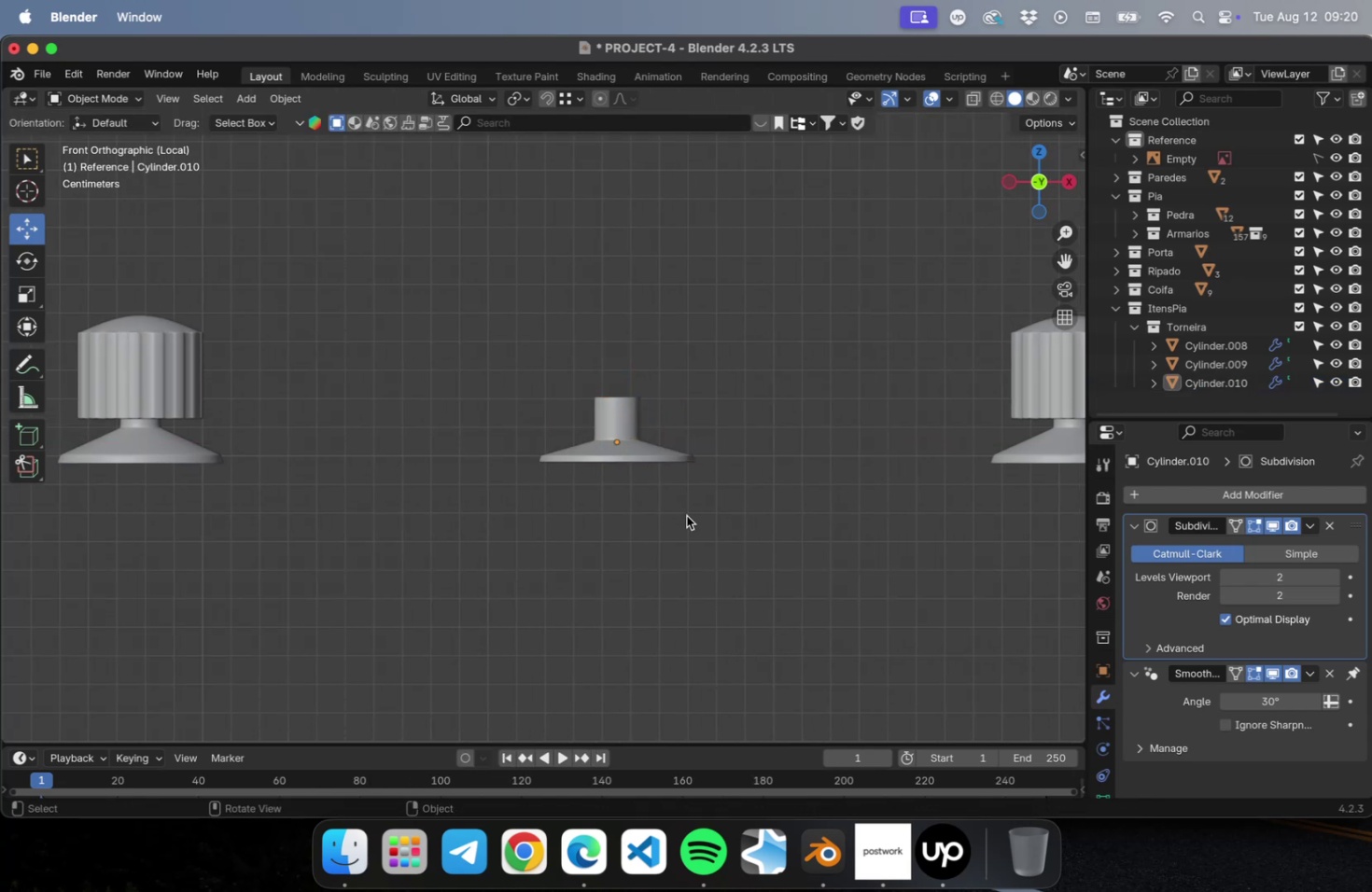 
key(Meta+CommandLeft)
 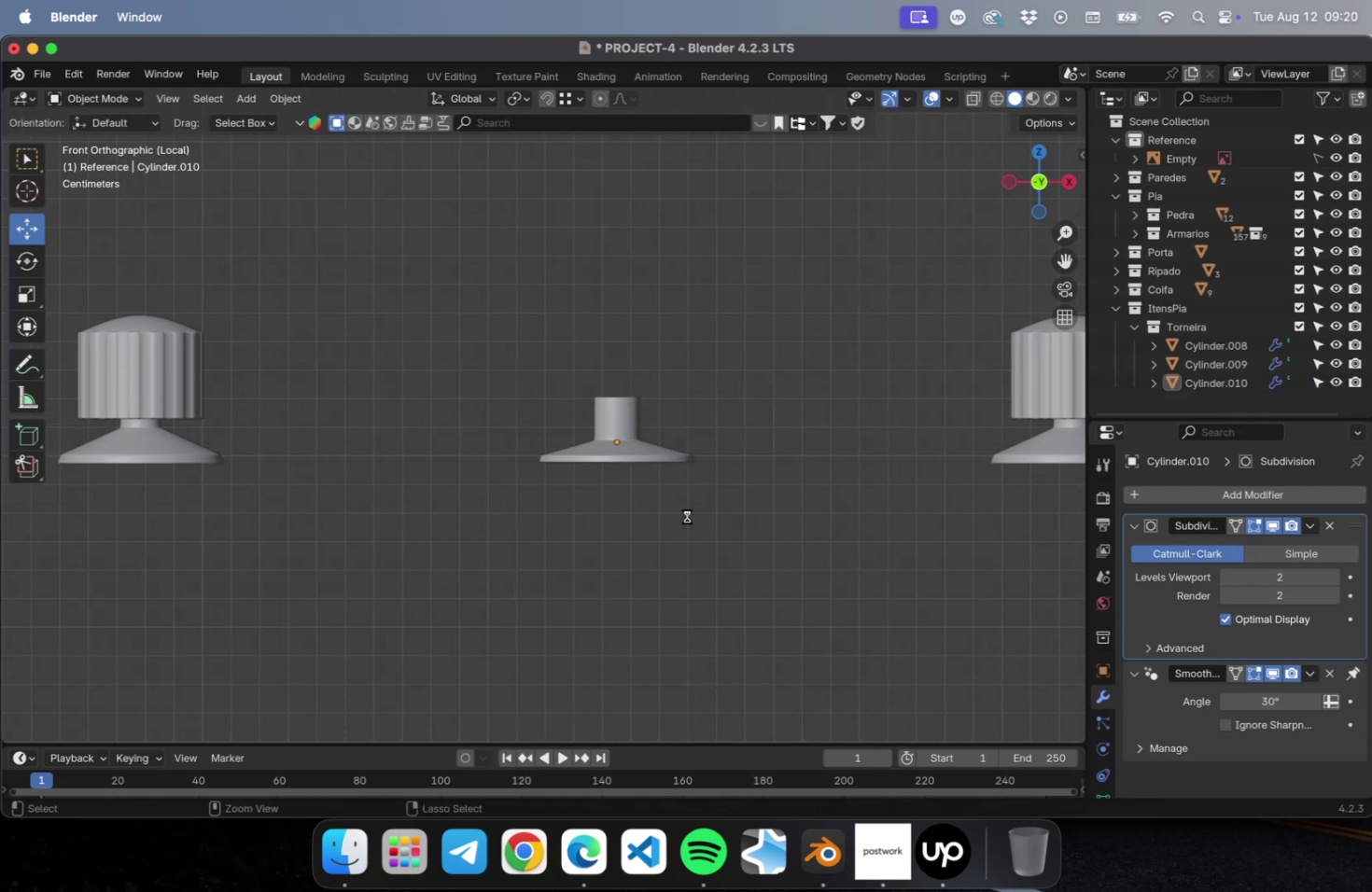 
key(Meta+S)
 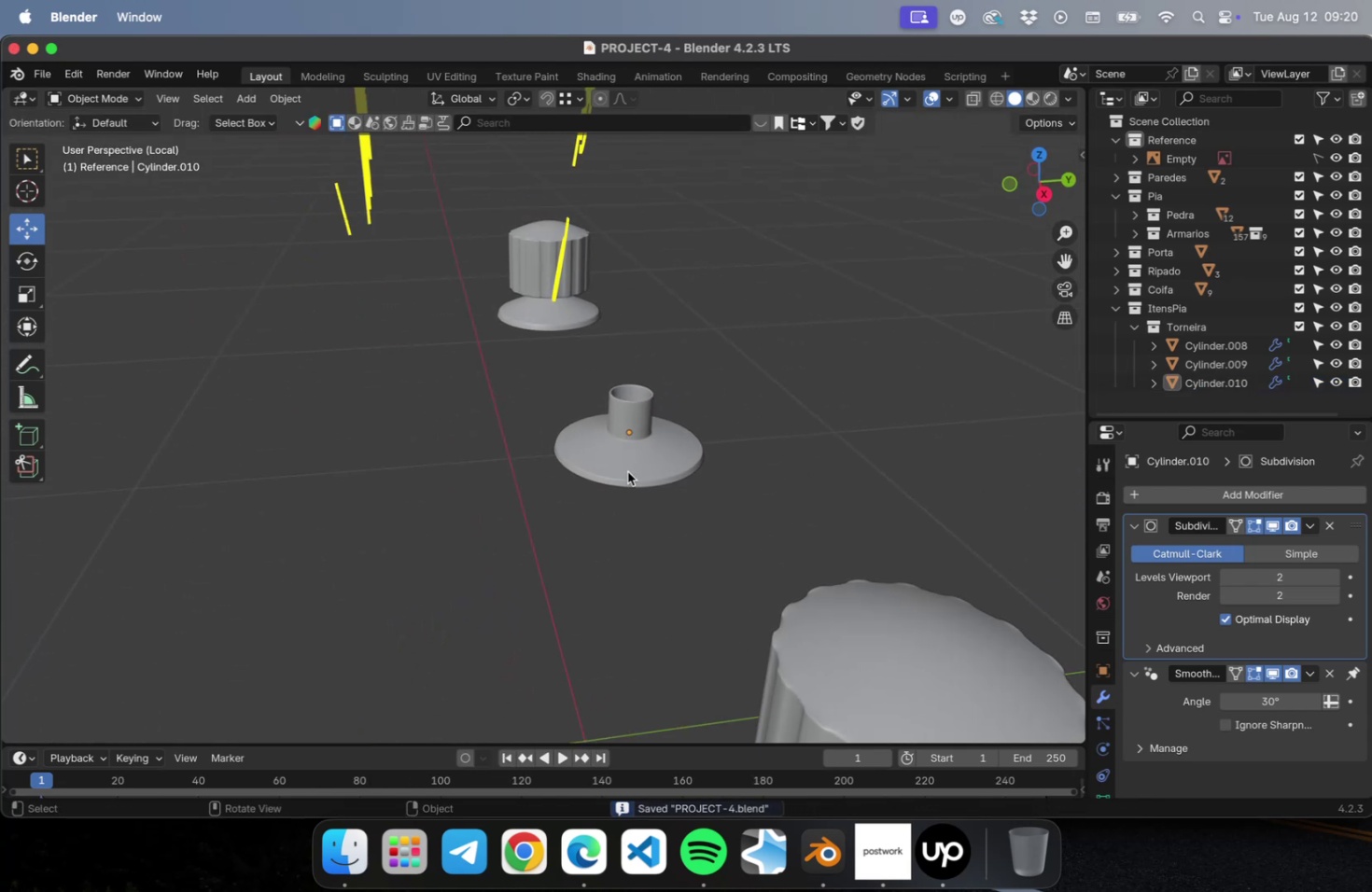 
left_click([627, 467])
 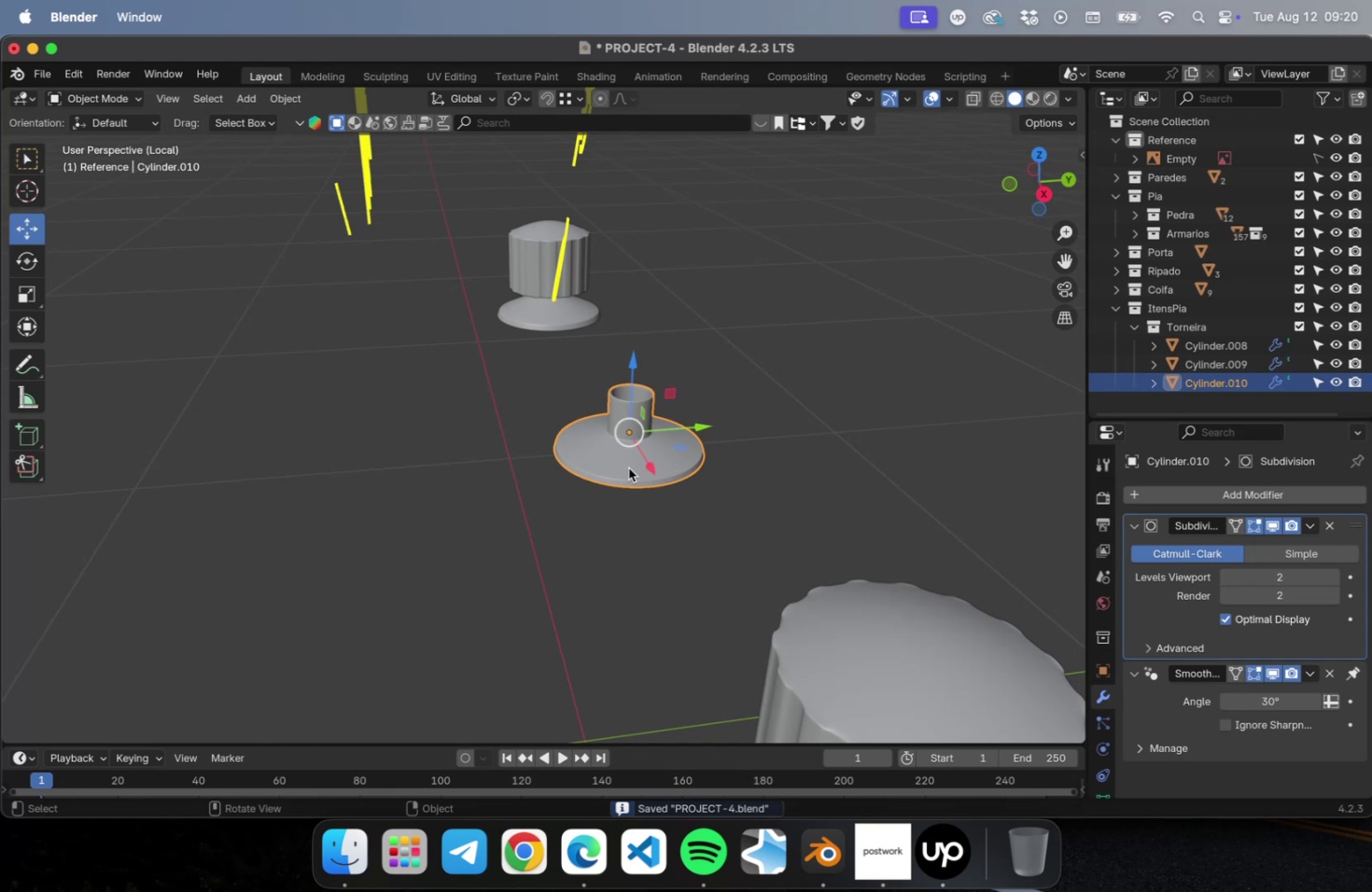 
key(Meta+CommandLeft)
 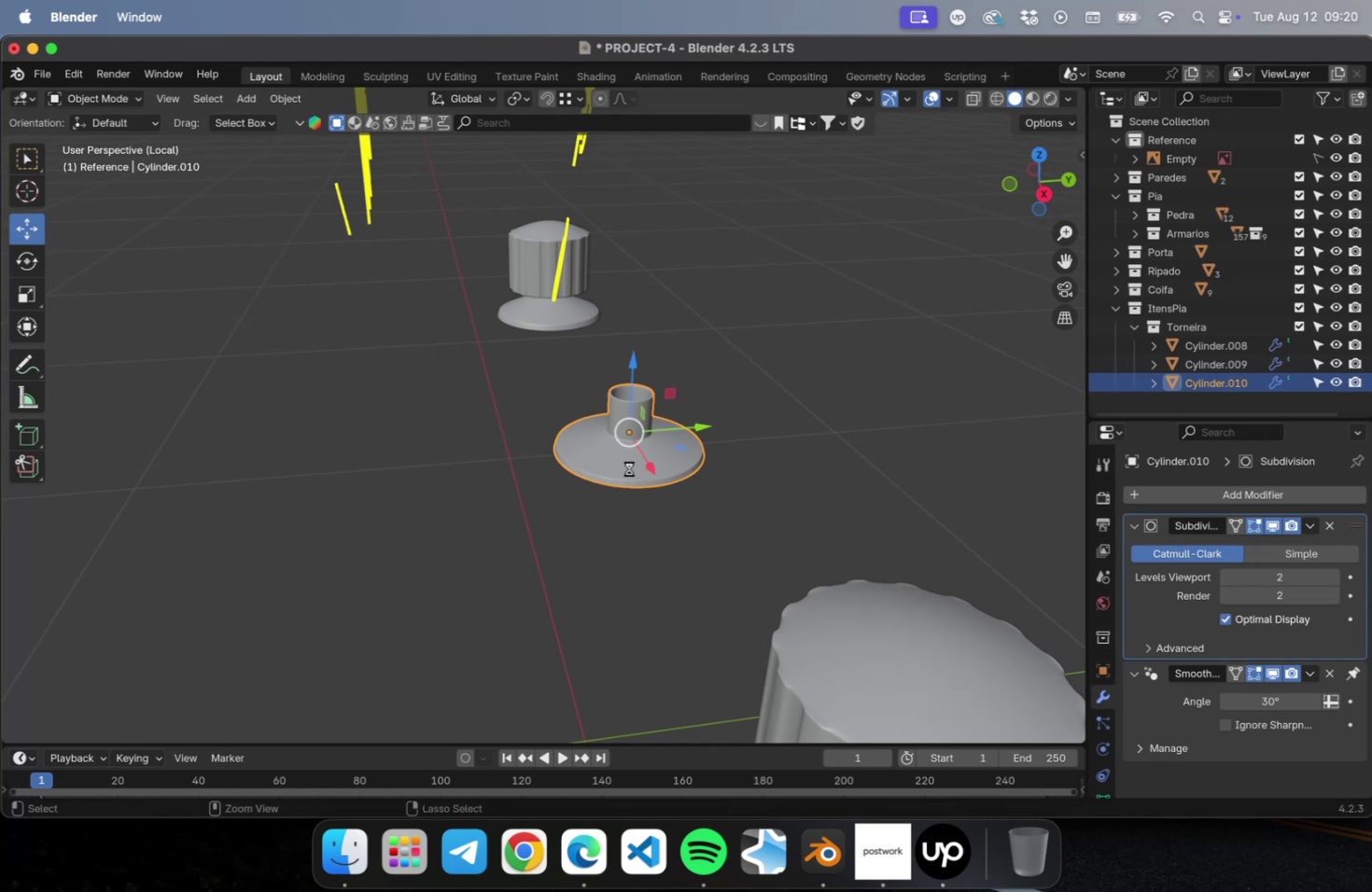 
key(Meta+S)
 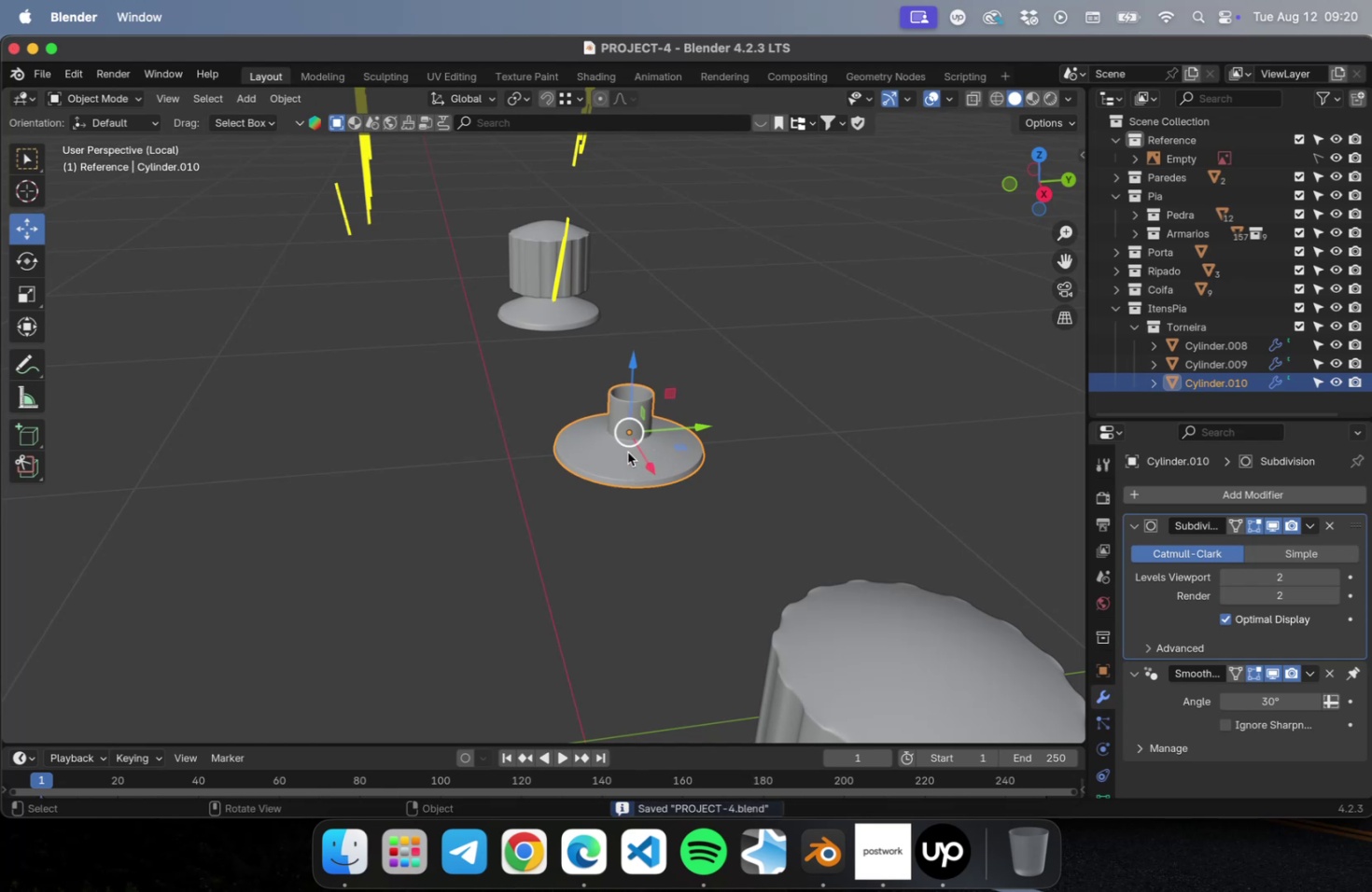 
hold_key(key=ShiftLeft, duration=1.39)
right_click([628, 406])
 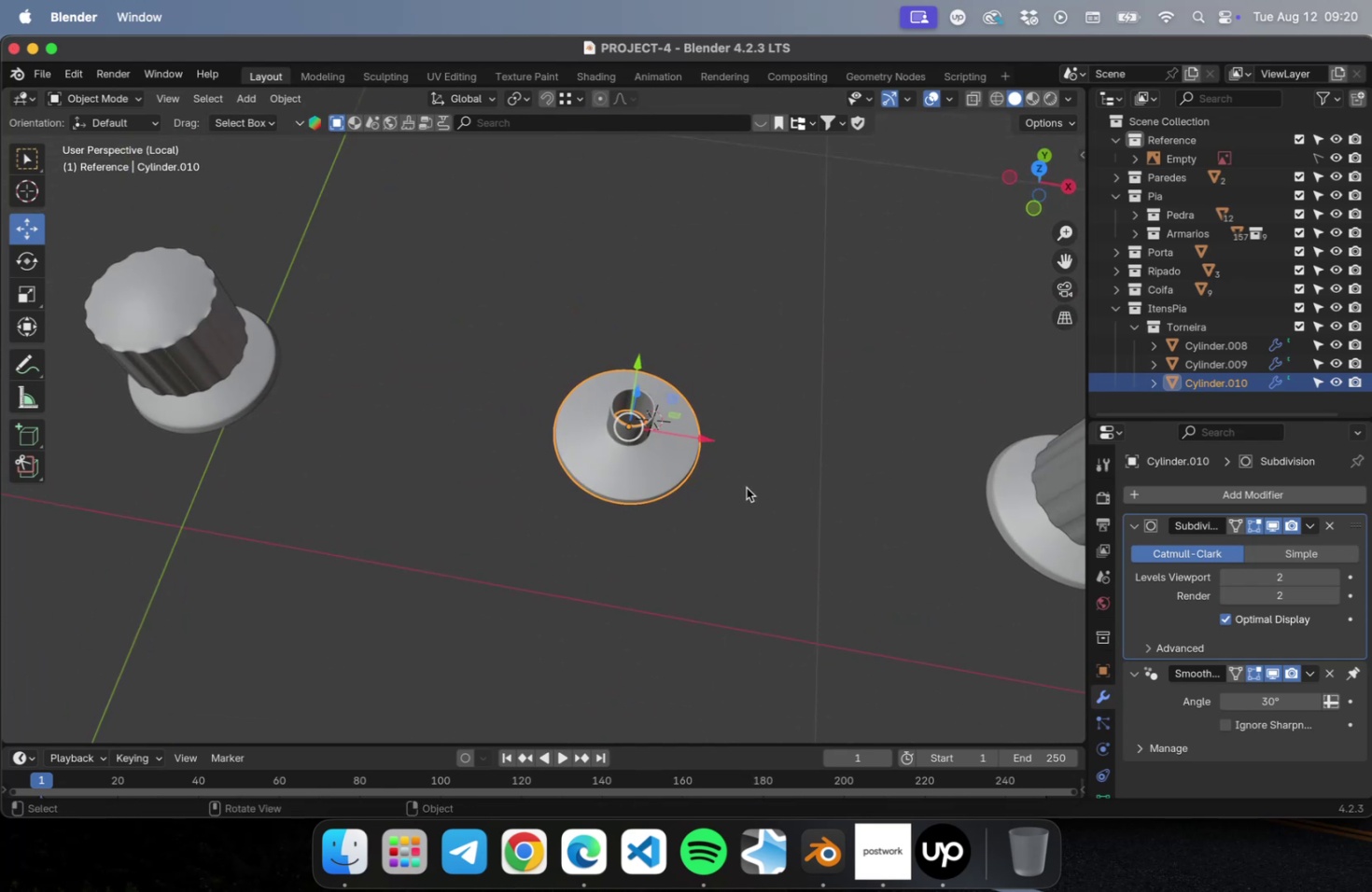 
key(Meta+S)
 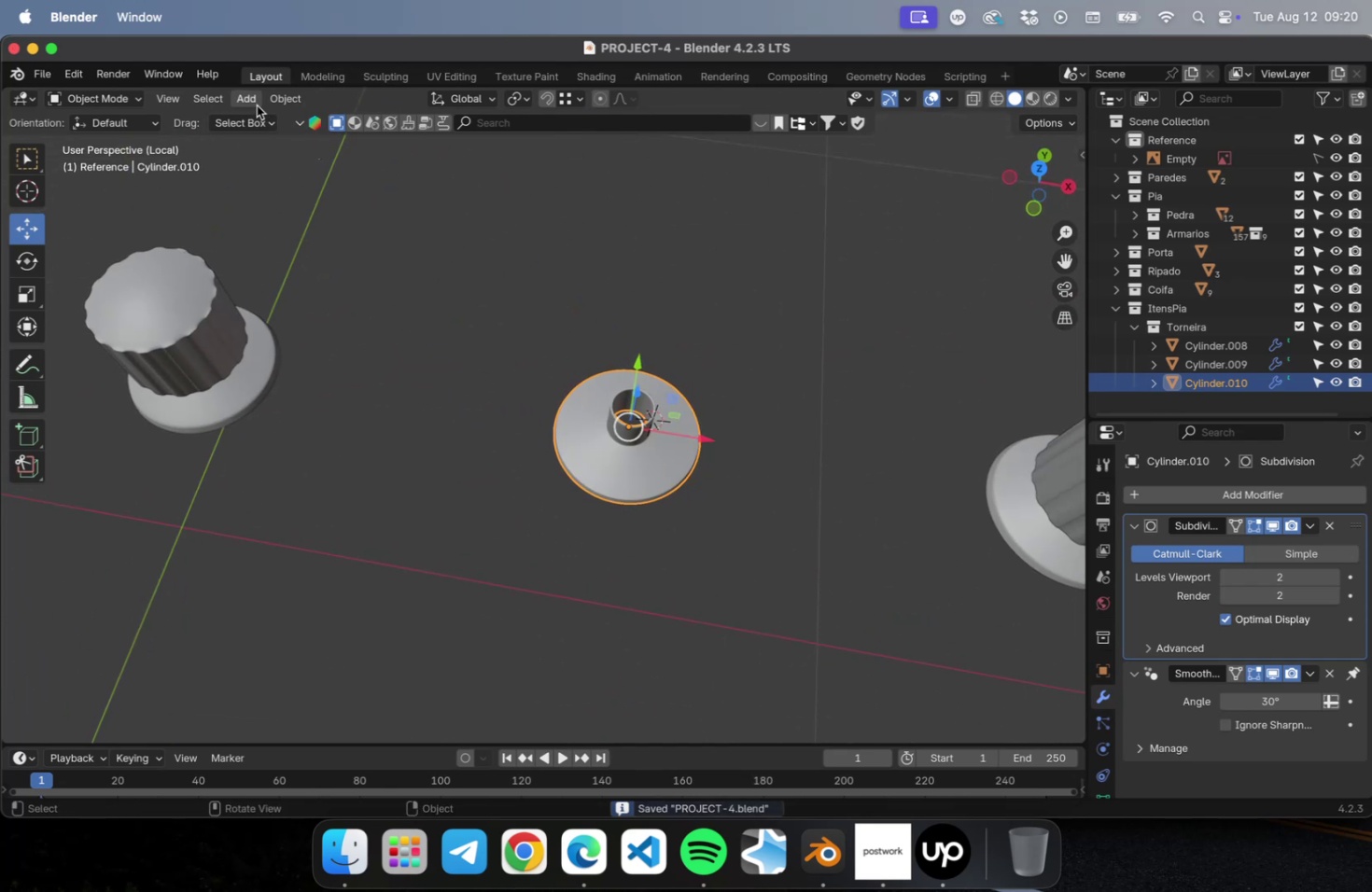 
left_click([257, 105])
 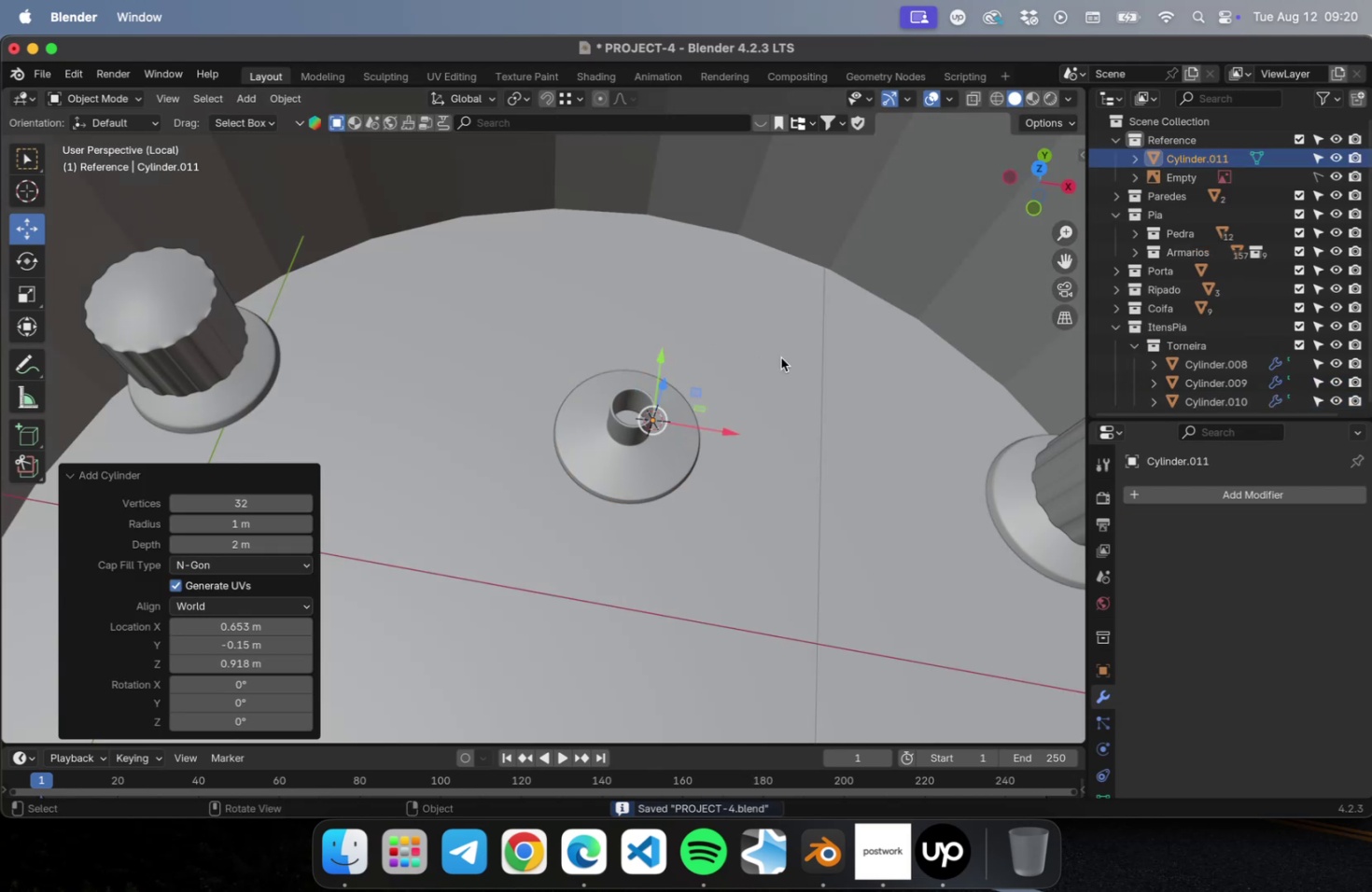 
key(S)
 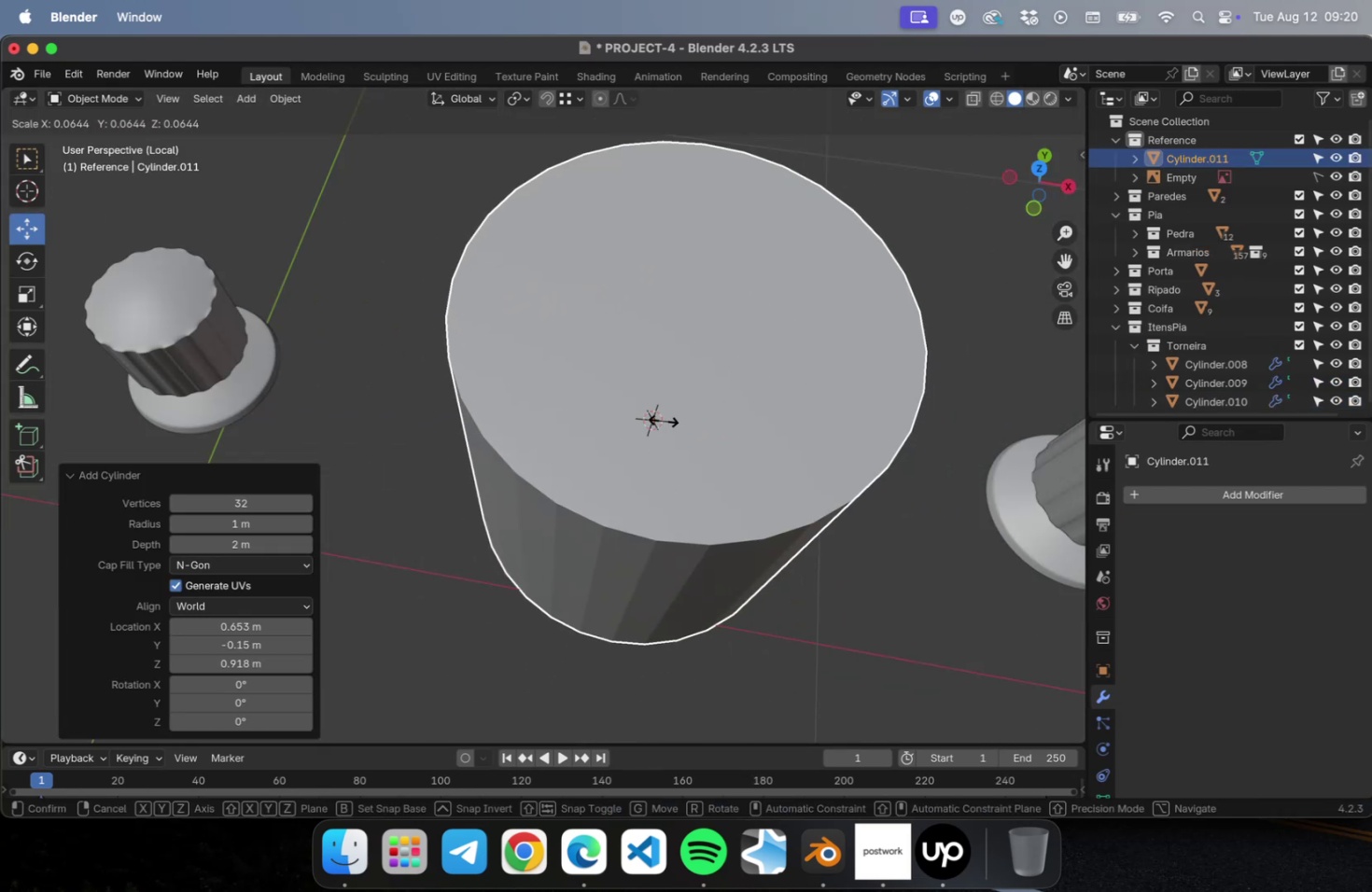 
left_click([659, 419])
 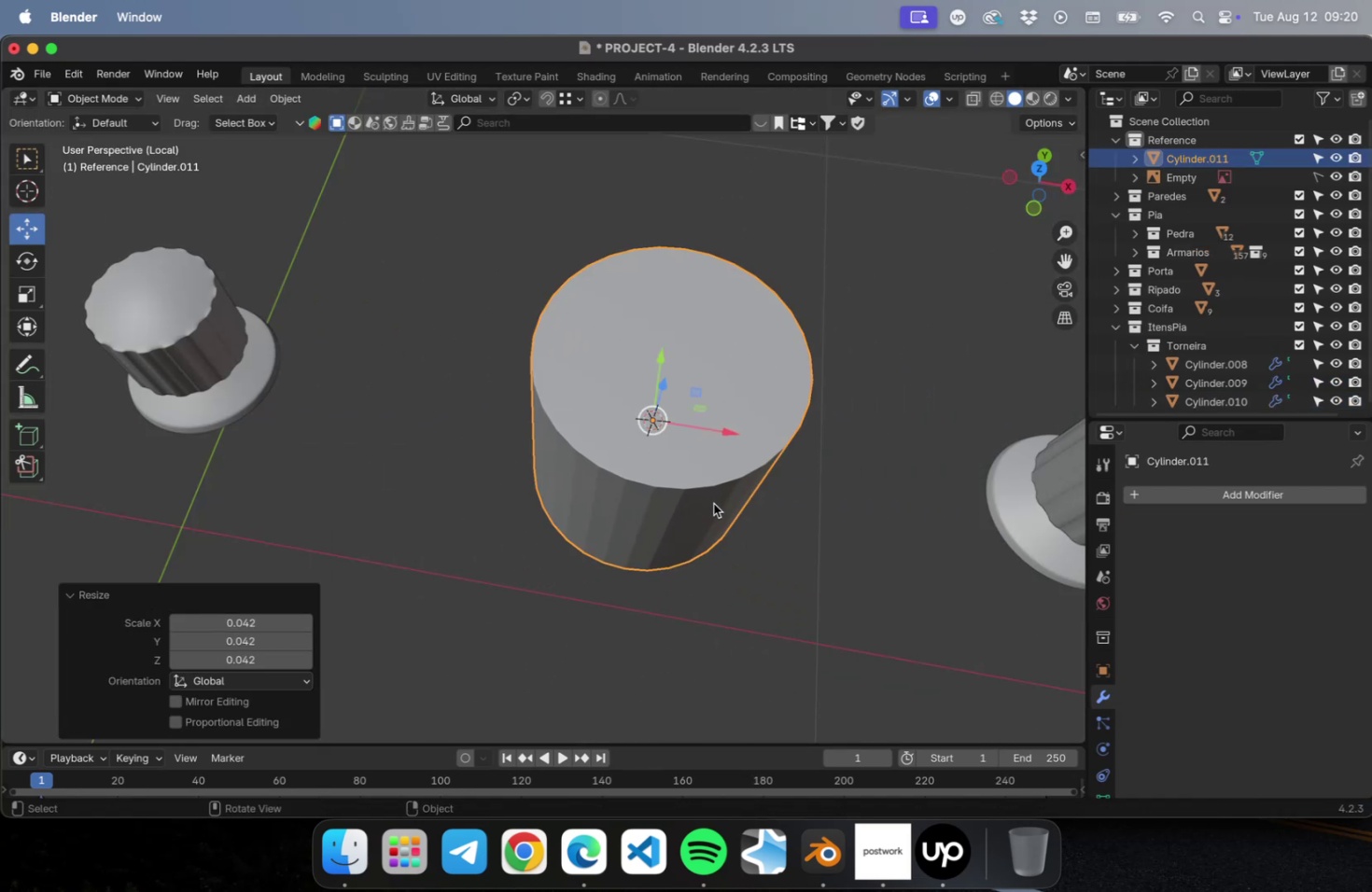 
key(NumLock)
 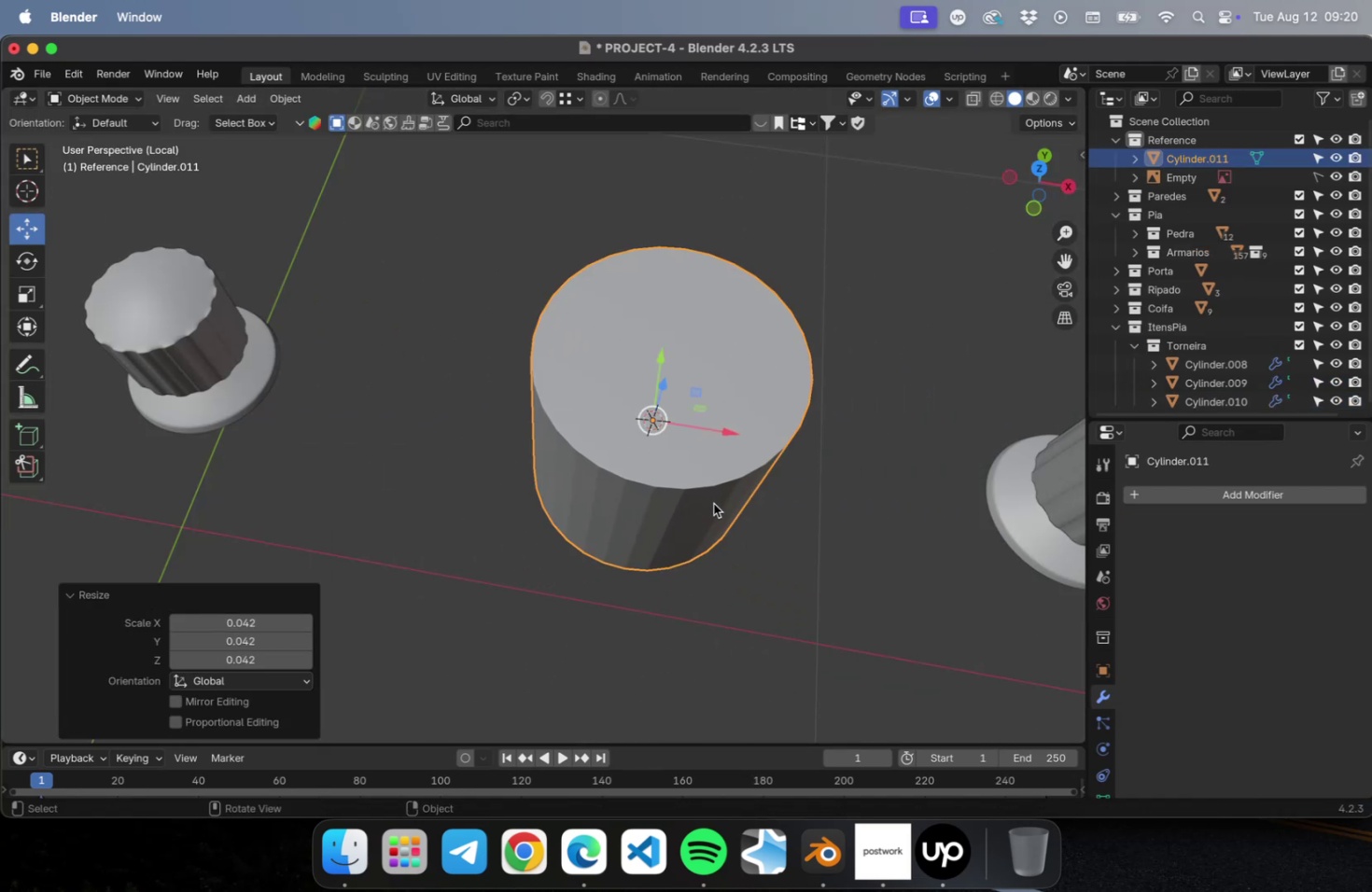 
key(Numpad7)
 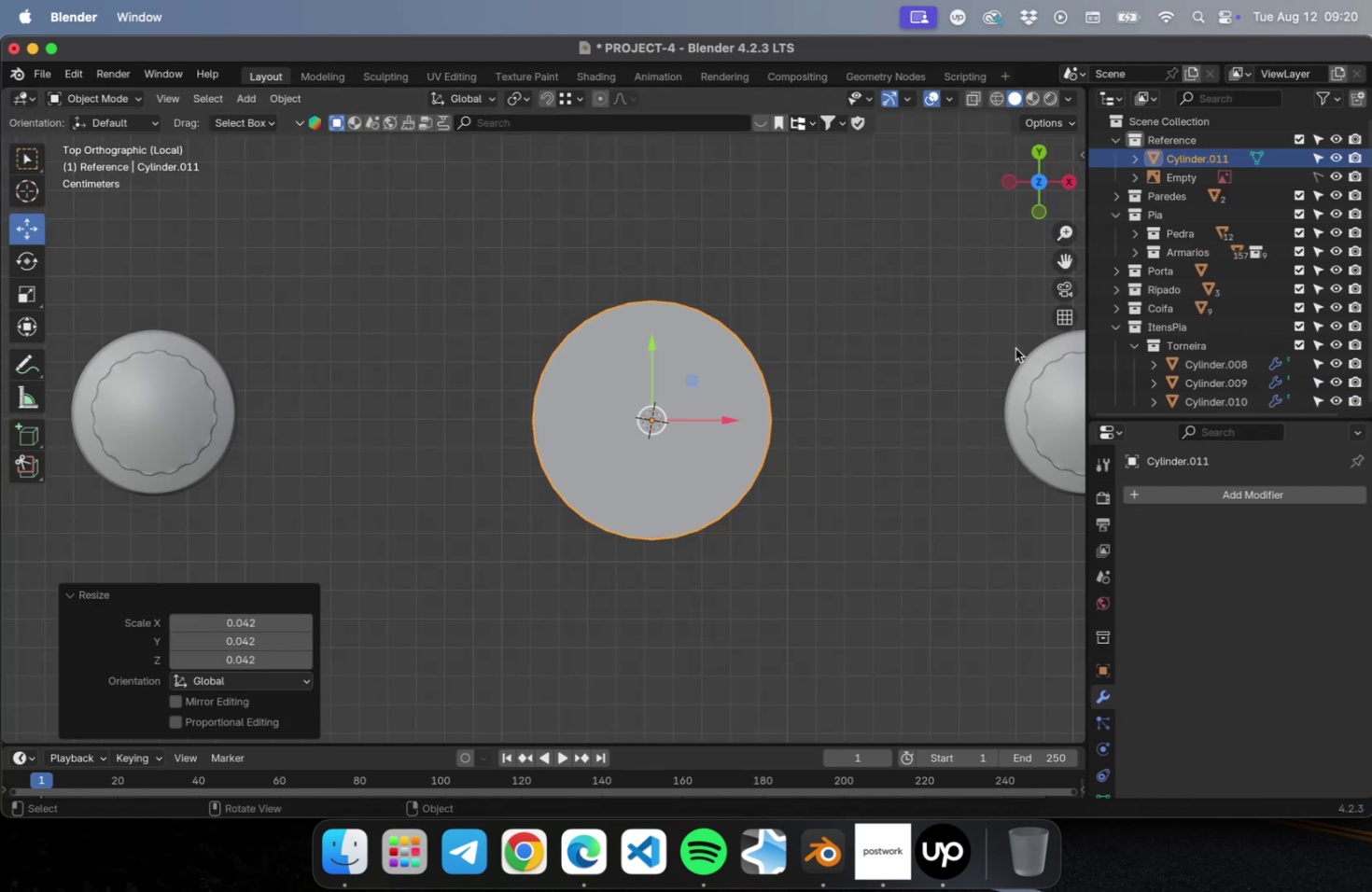 
key(S)
 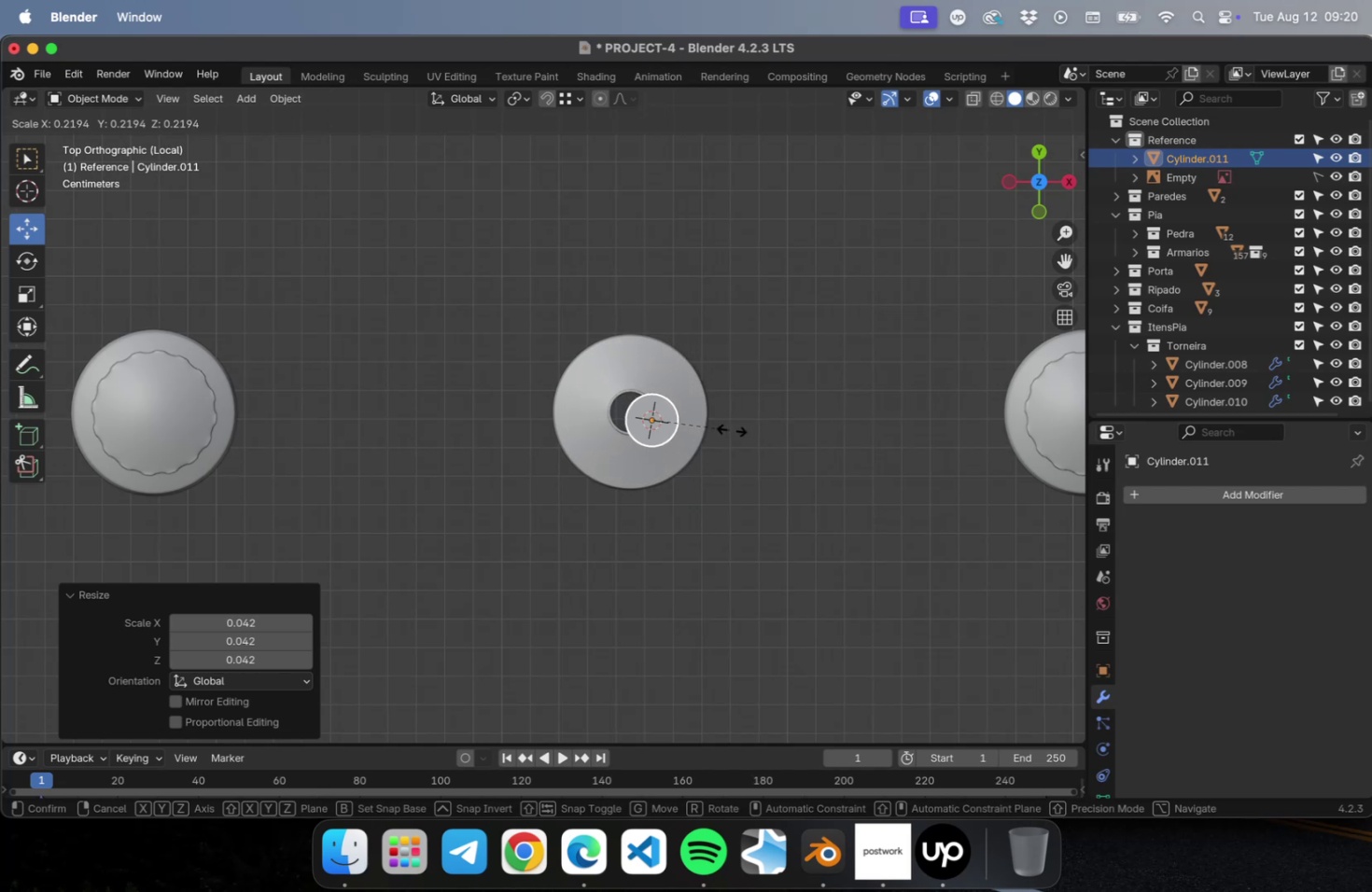 
left_click([724, 428])
 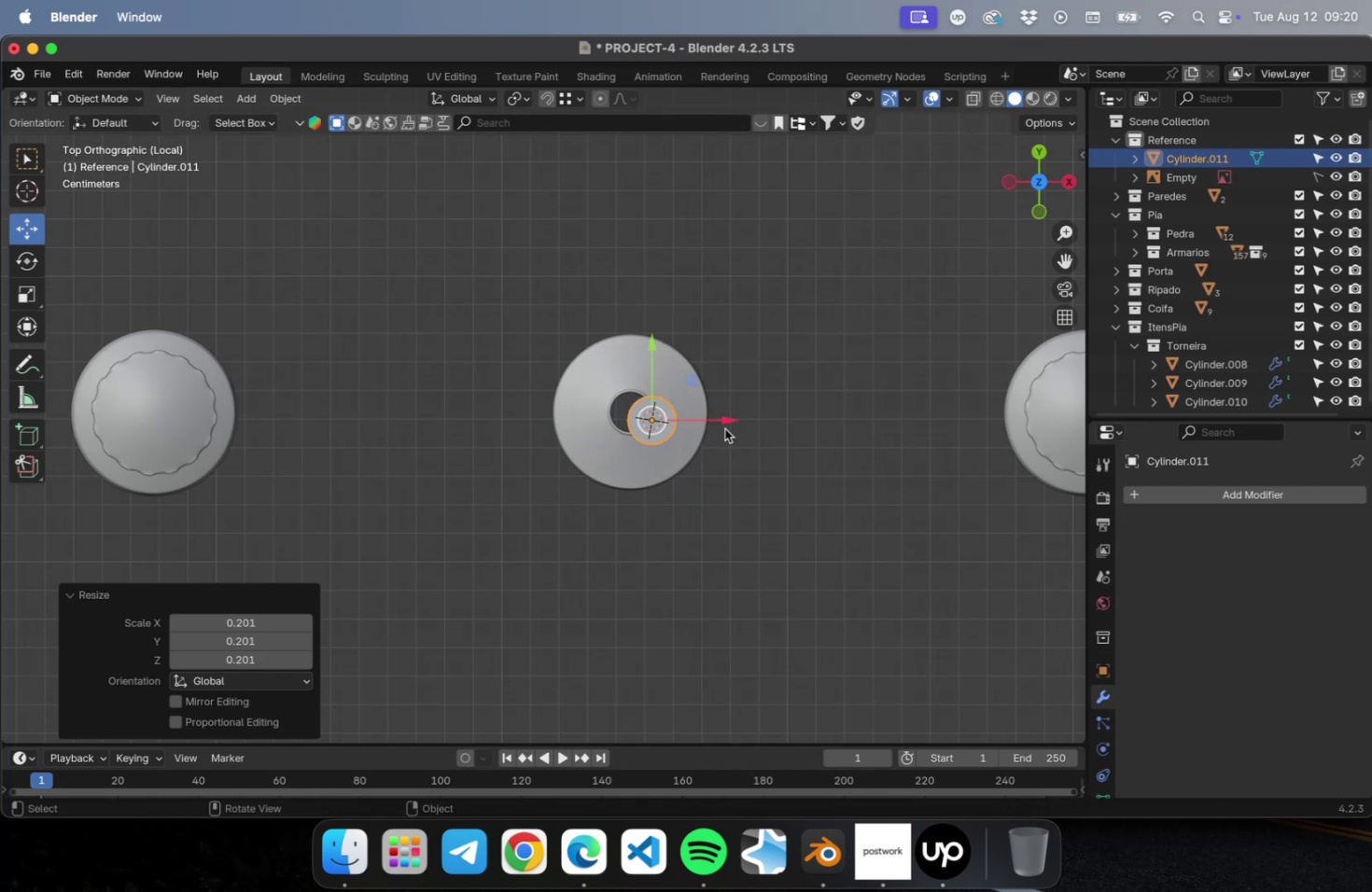 
key(NumLock)
 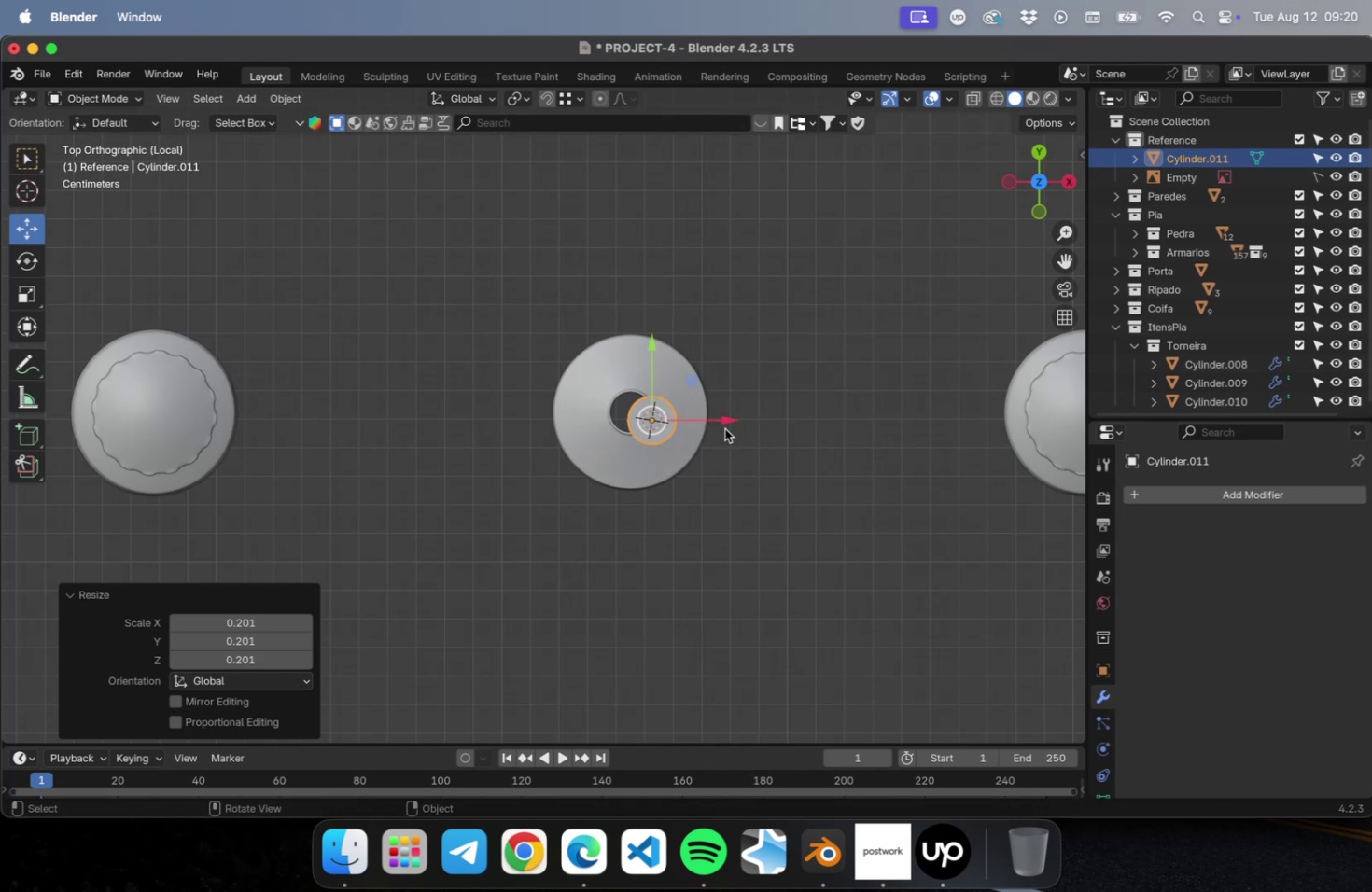 
key(Numpad7)
 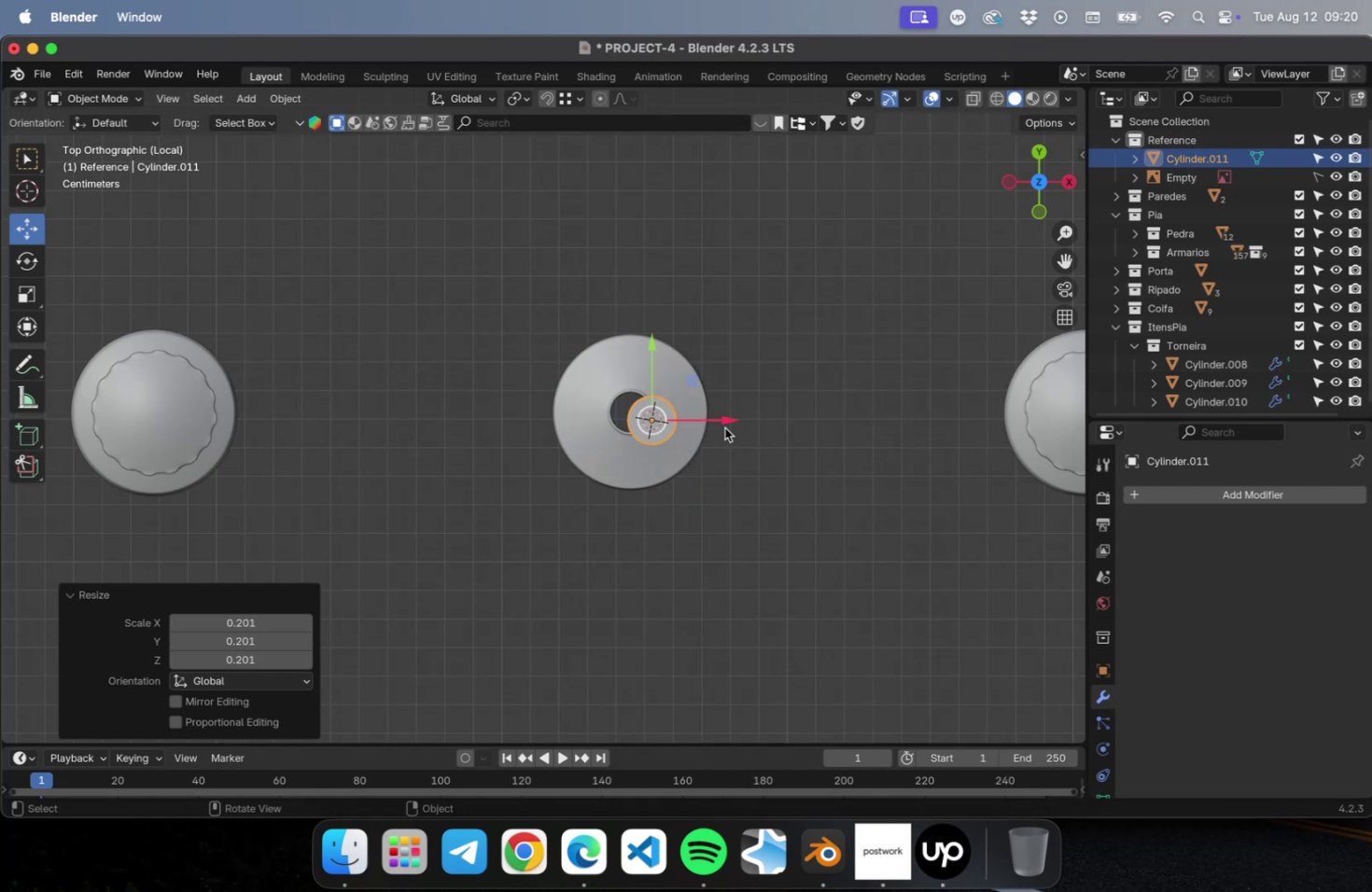 
scroll: coordinate [710, 427], scroll_direction: up, amount: 9.0
 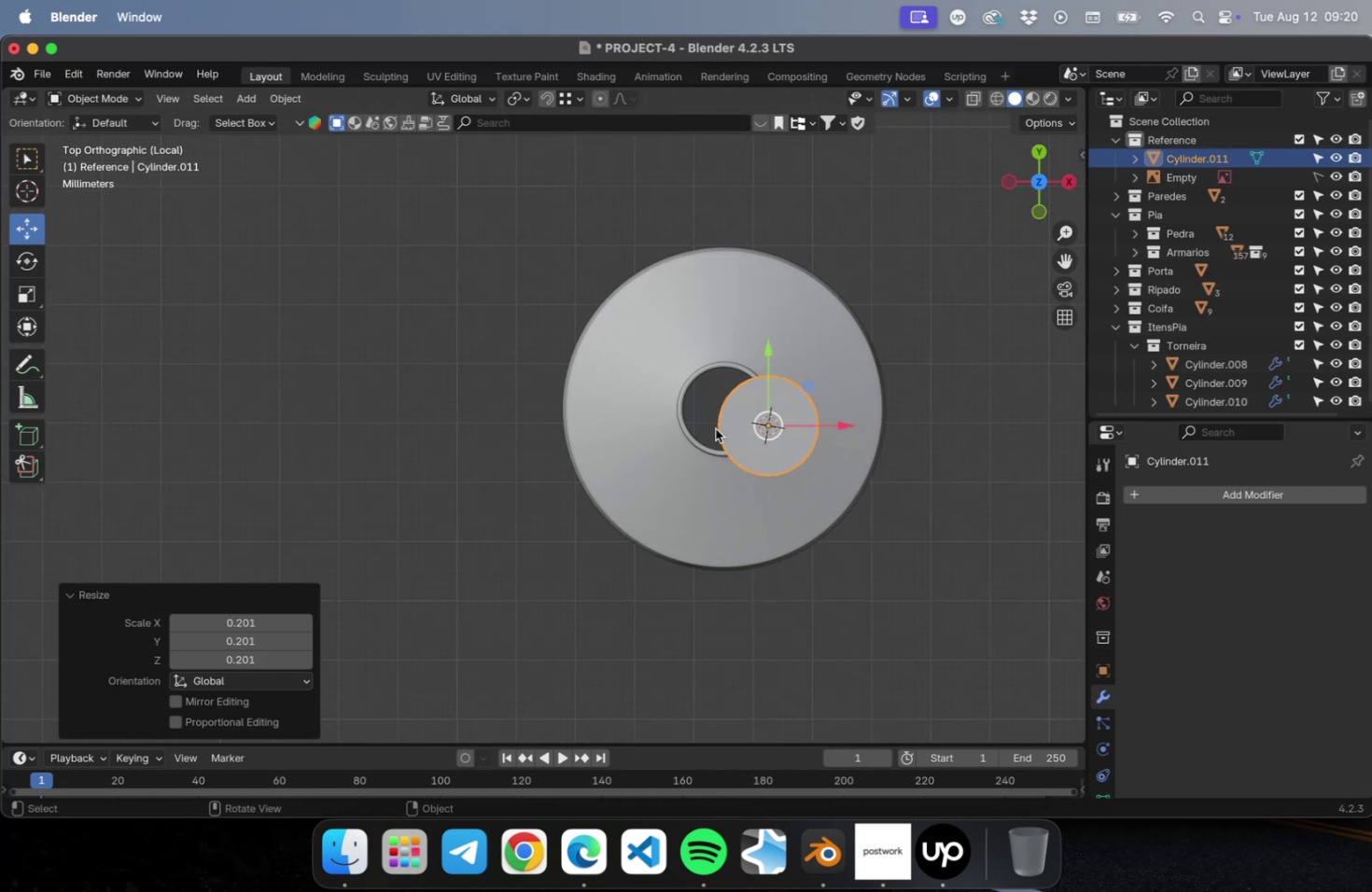 
hold_key(key=ShiftLeft, duration=0.43)
 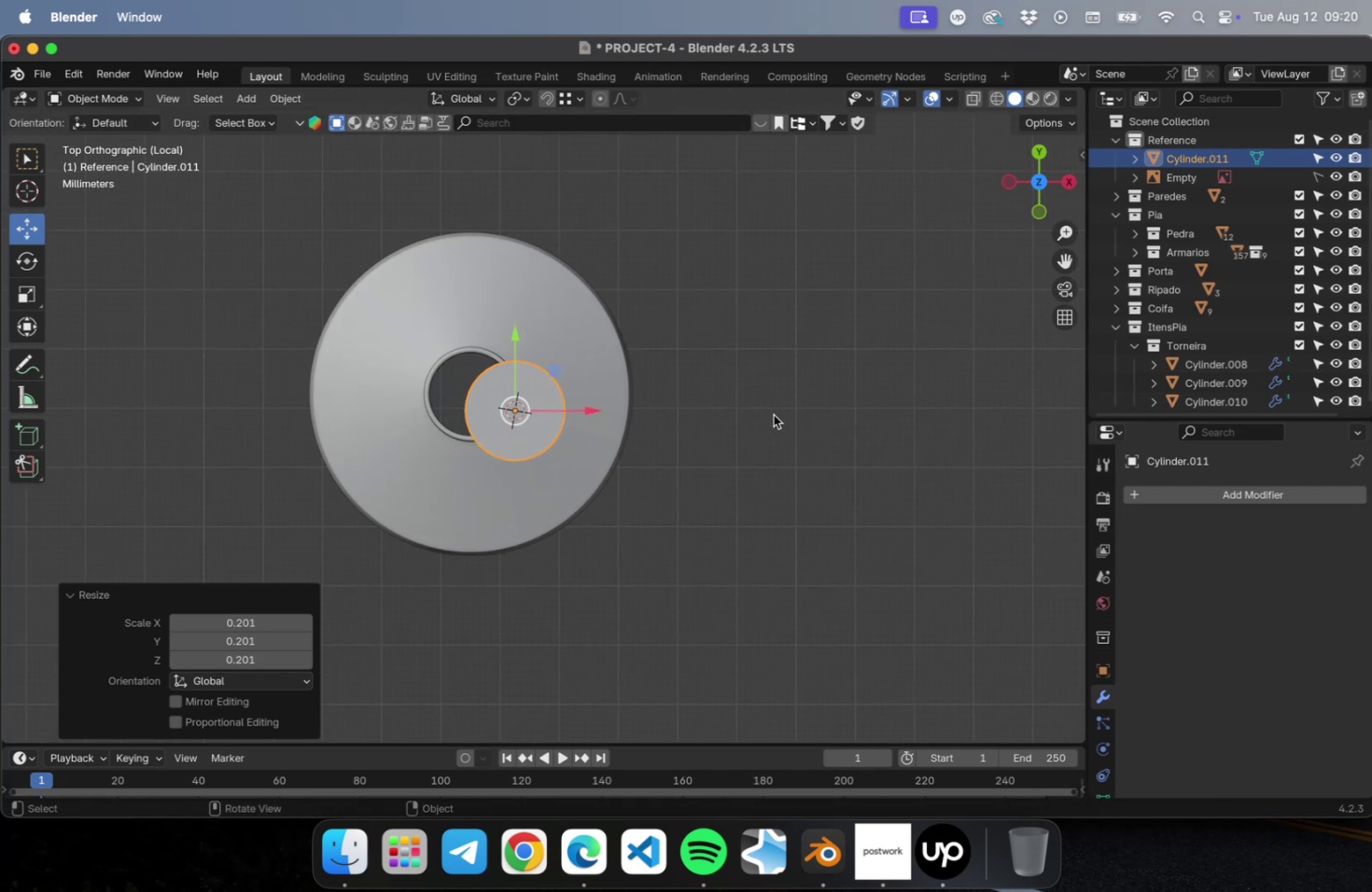 
key(S)
 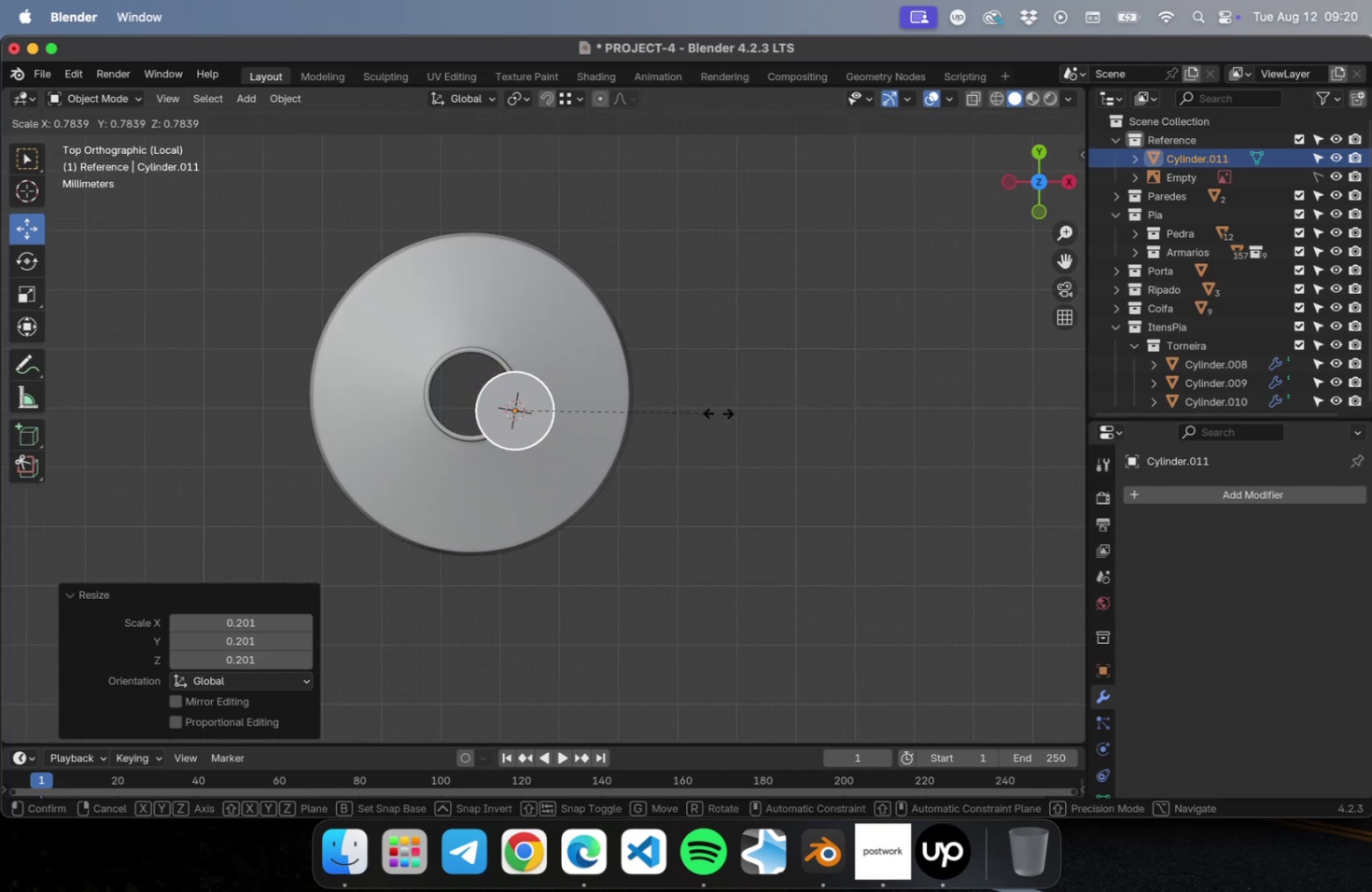 
left_click([714, 411])
 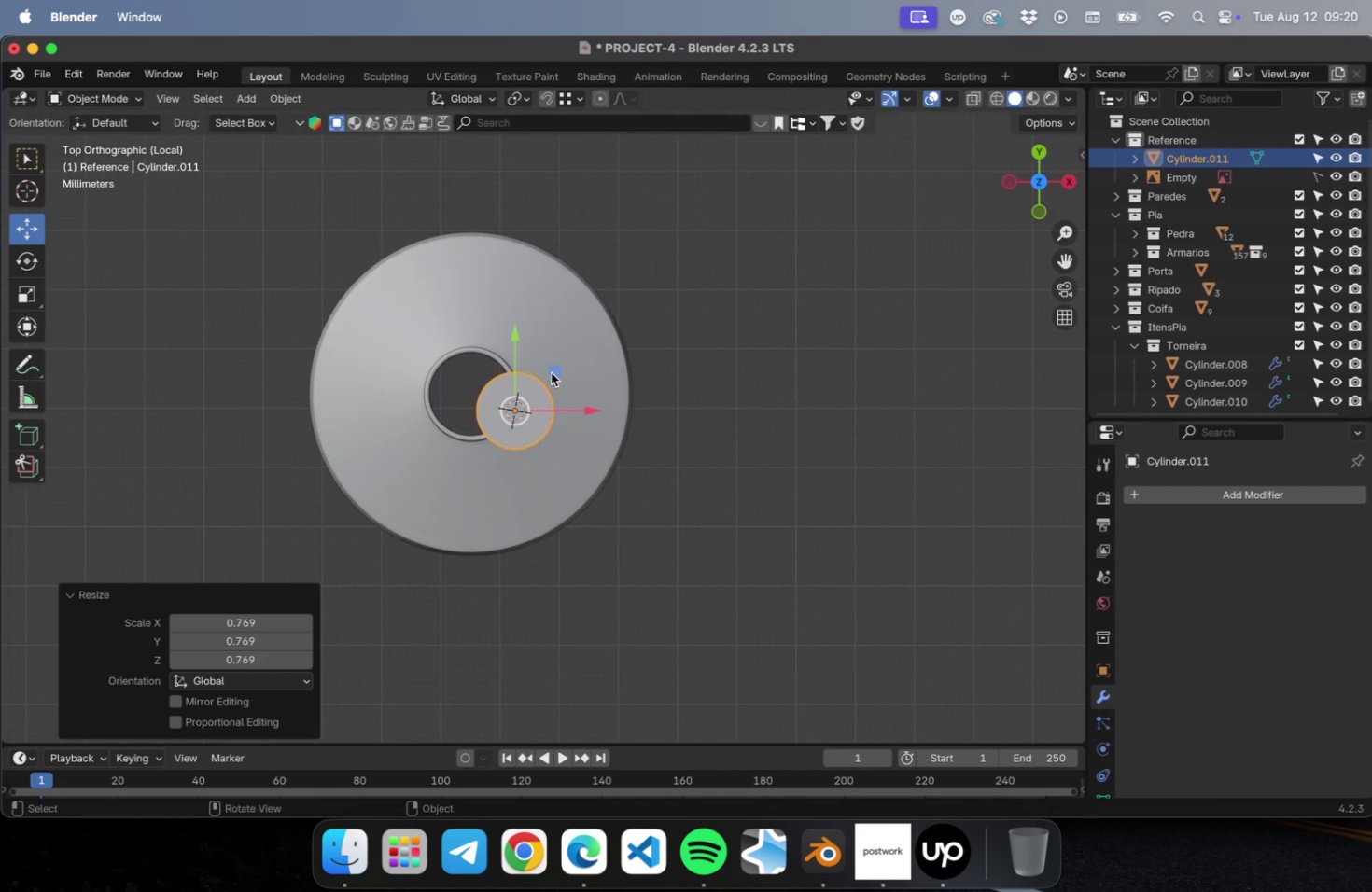 
left_click_drag(start_coordinate=[556, 371], to_coordinate=[509, 353])
 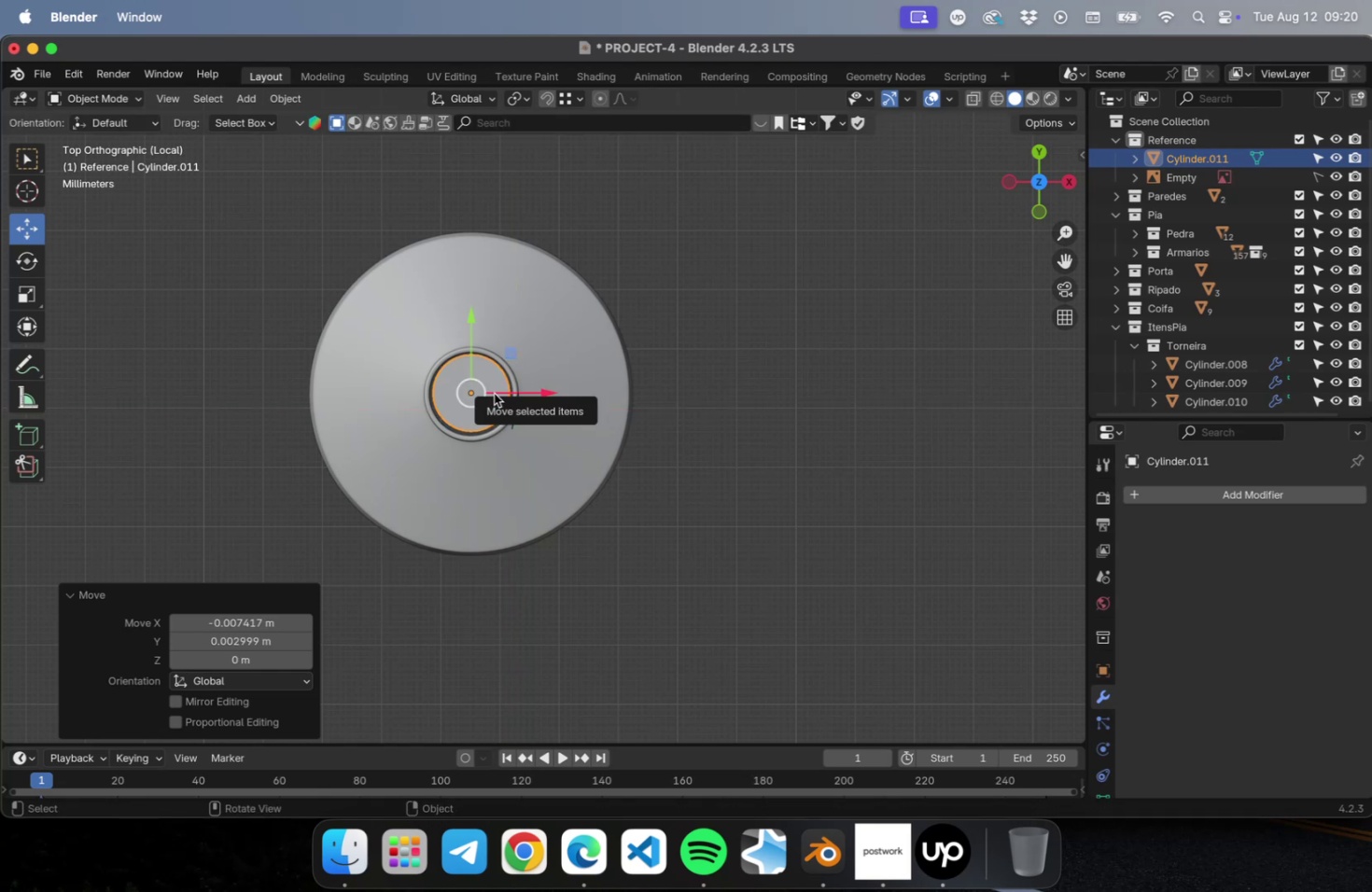 
scroll: coordinate [467, 400], scroll_direction: up, amount: 28.0
 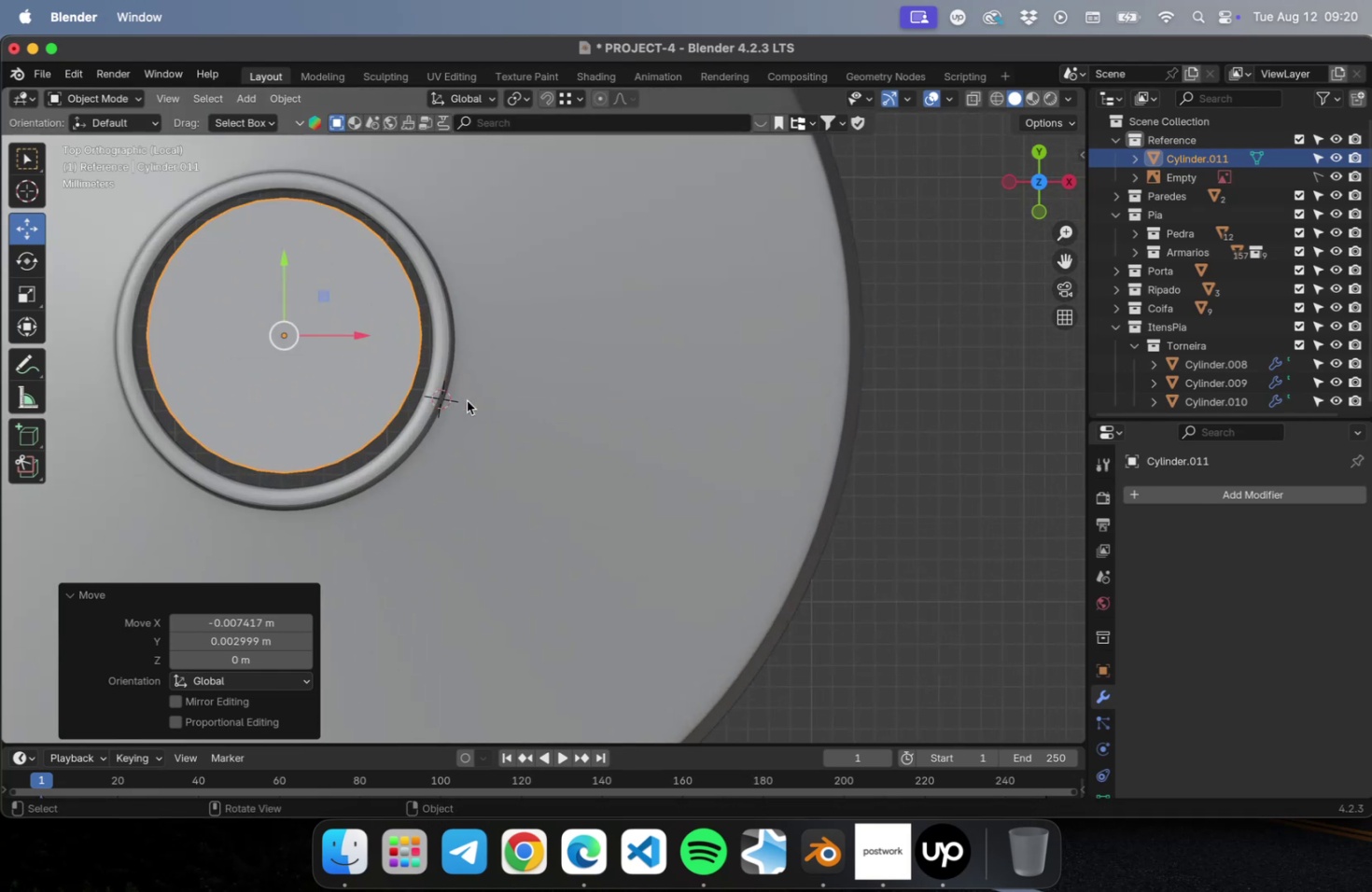 
hold_key(key=ShiftLeft, duration=0.57)
 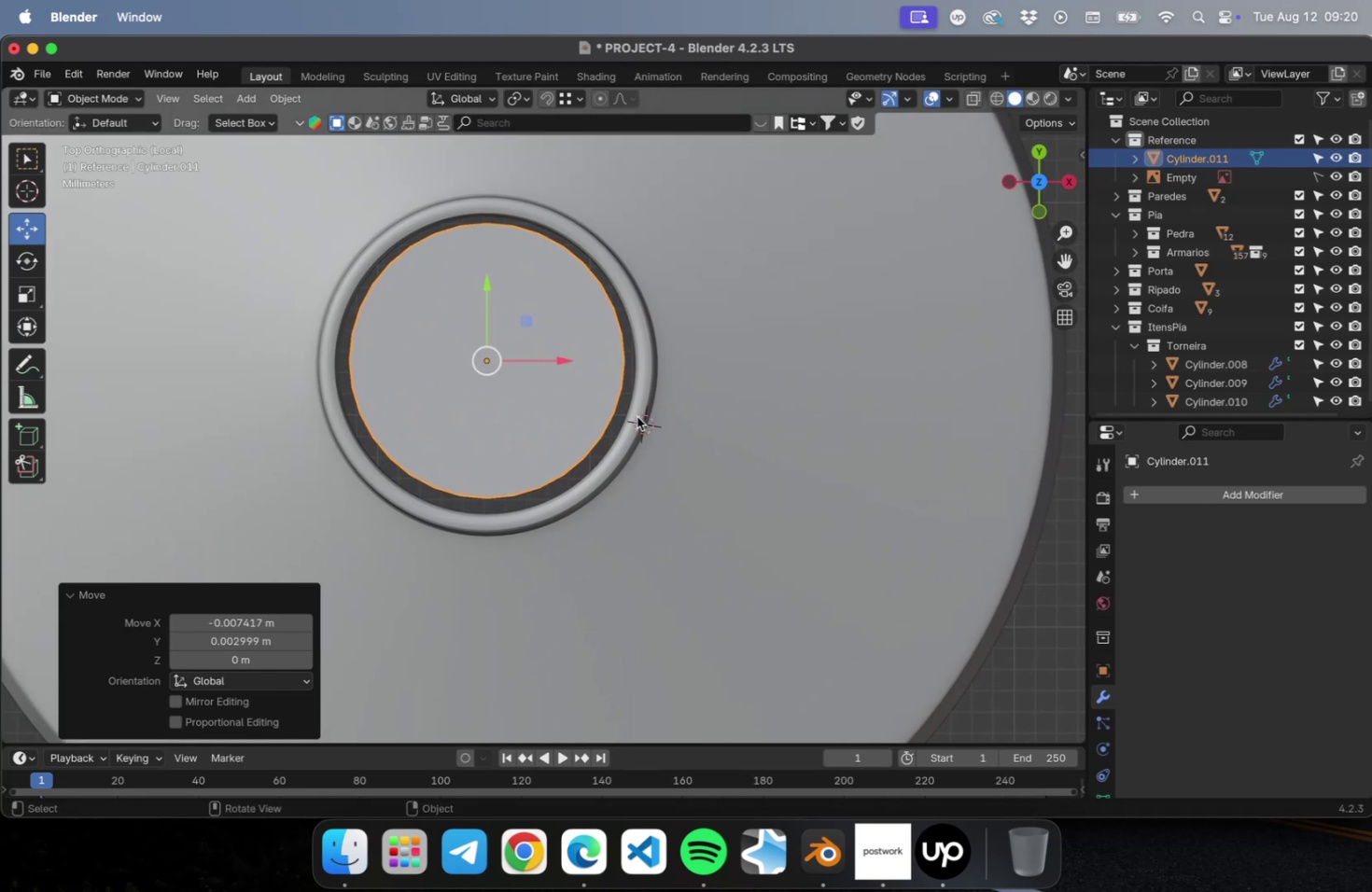 
key(S)
 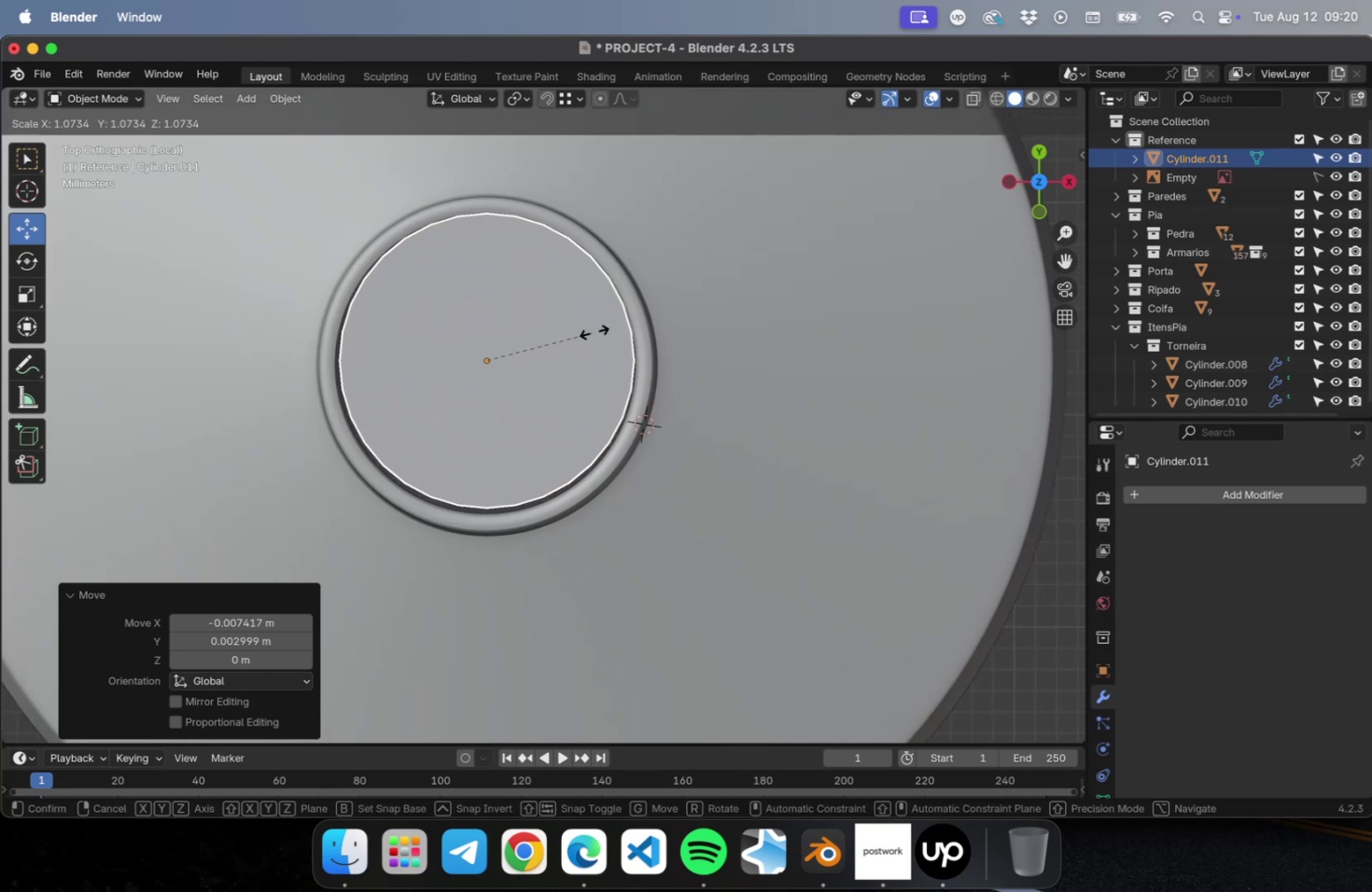 
left_click([594, 331])
 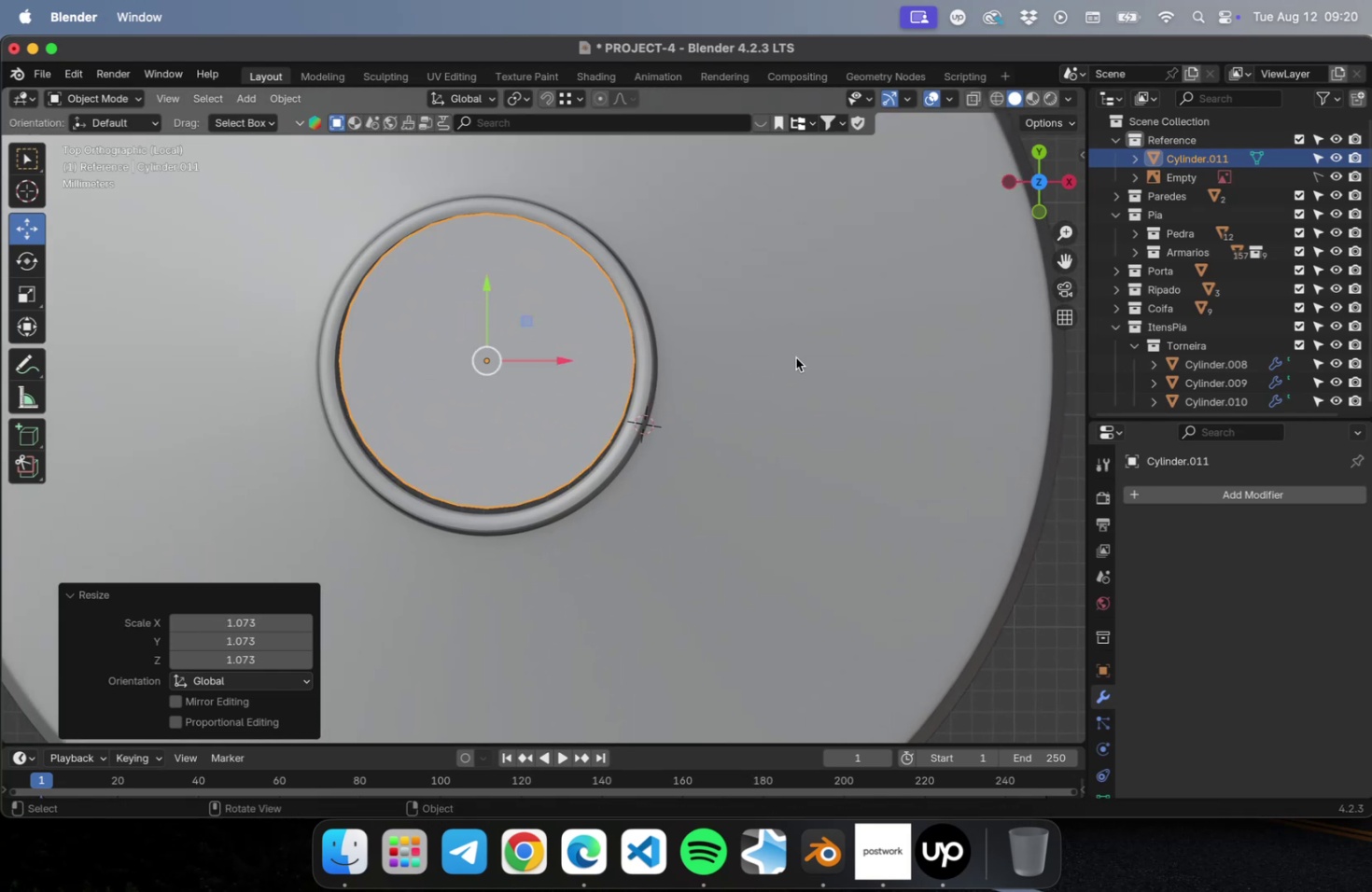 
key(Tab)
 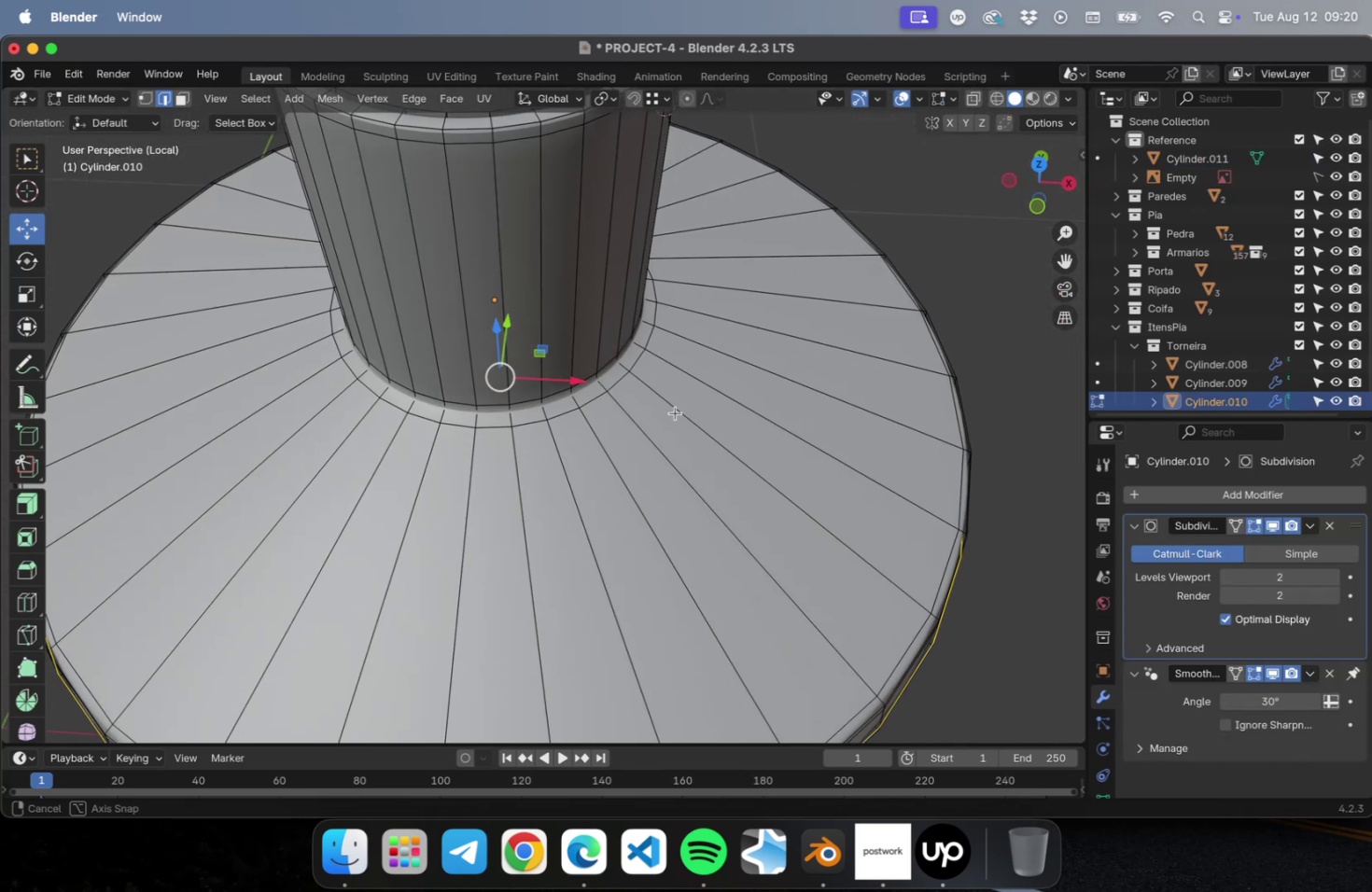 
hold_key(key=ShiftLeft, duration=0.41)
 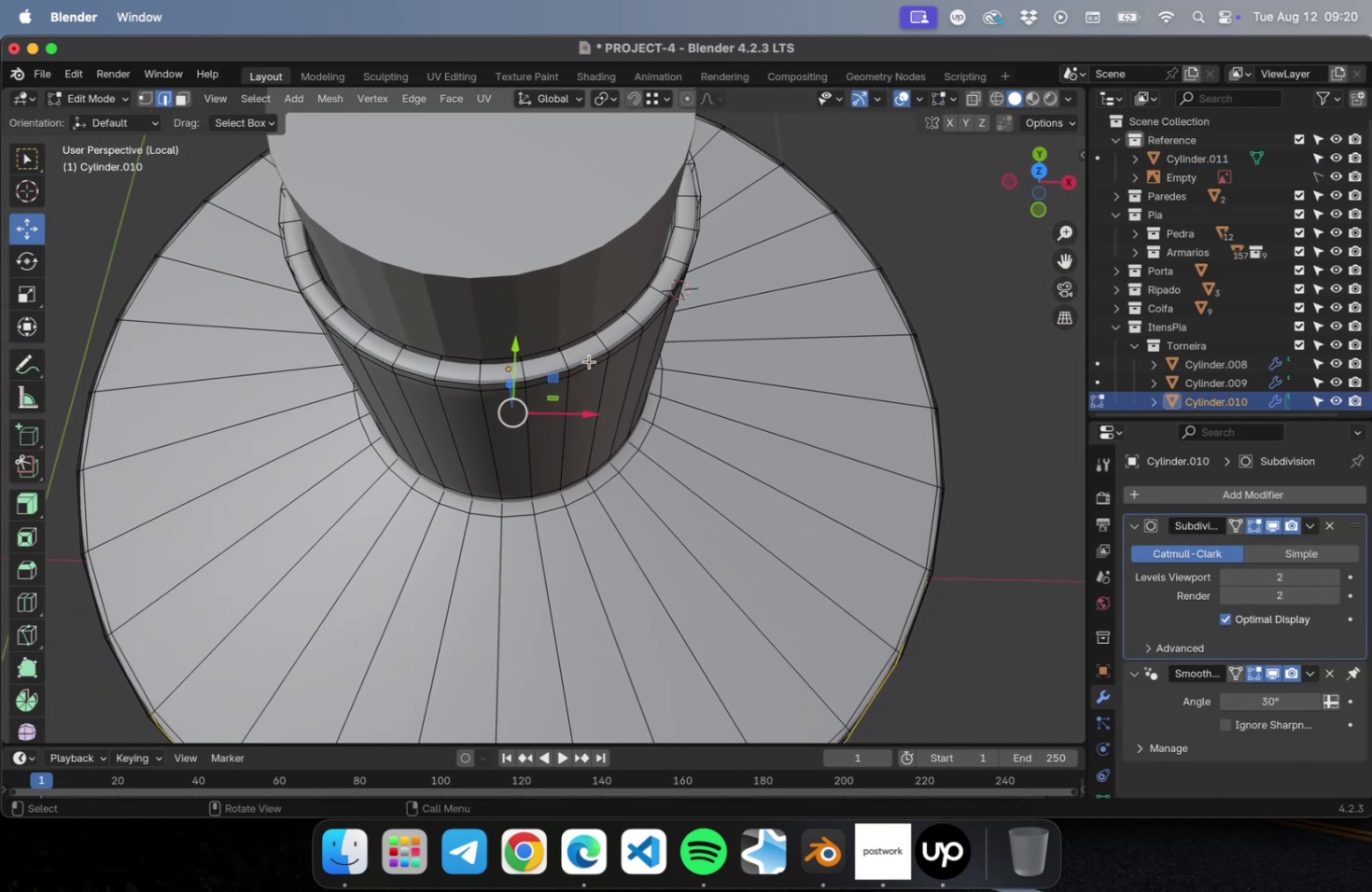 
hold_key(key=CommandLeft, duration=0.78)
 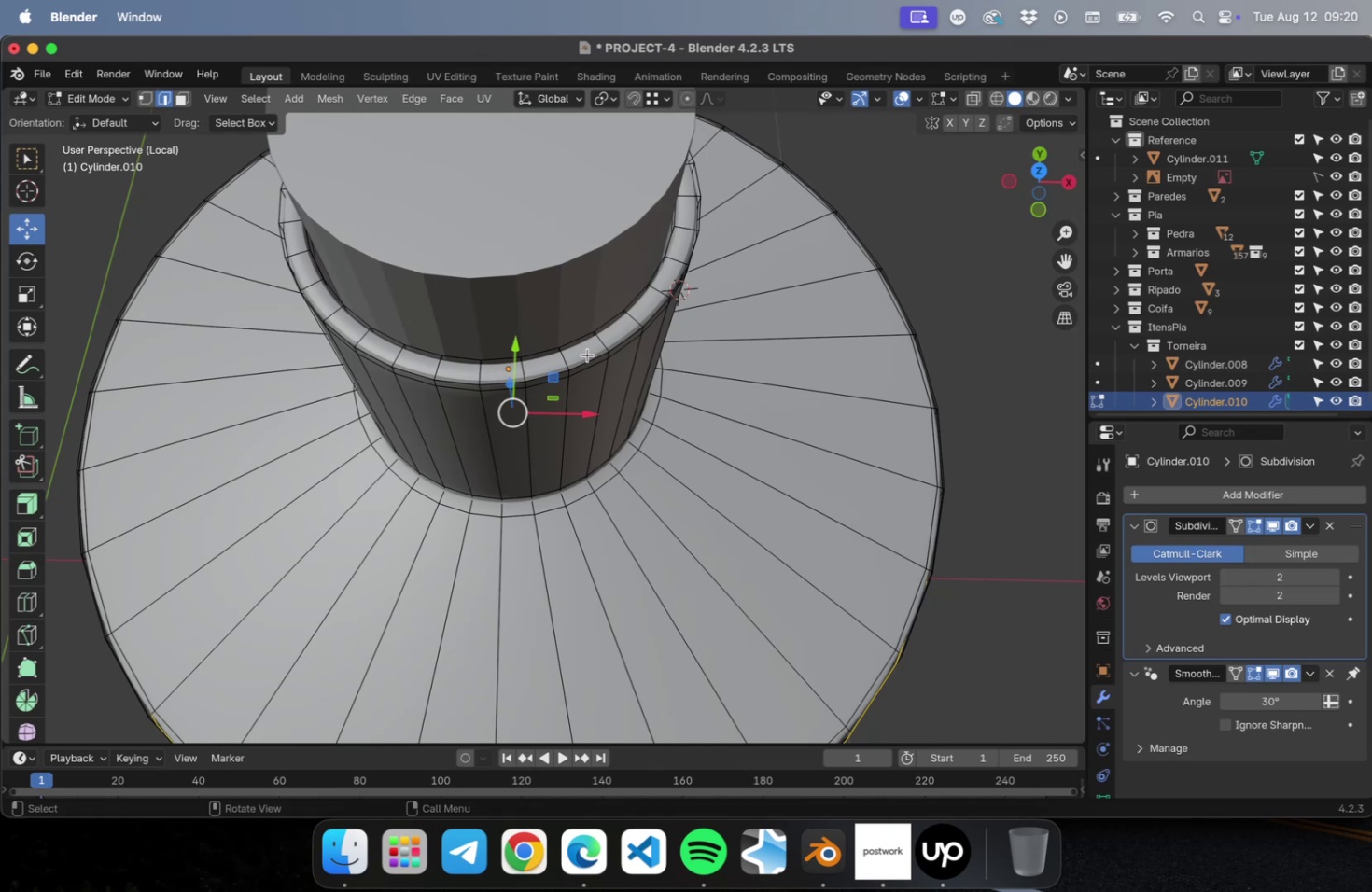 
key(Meta+R)
 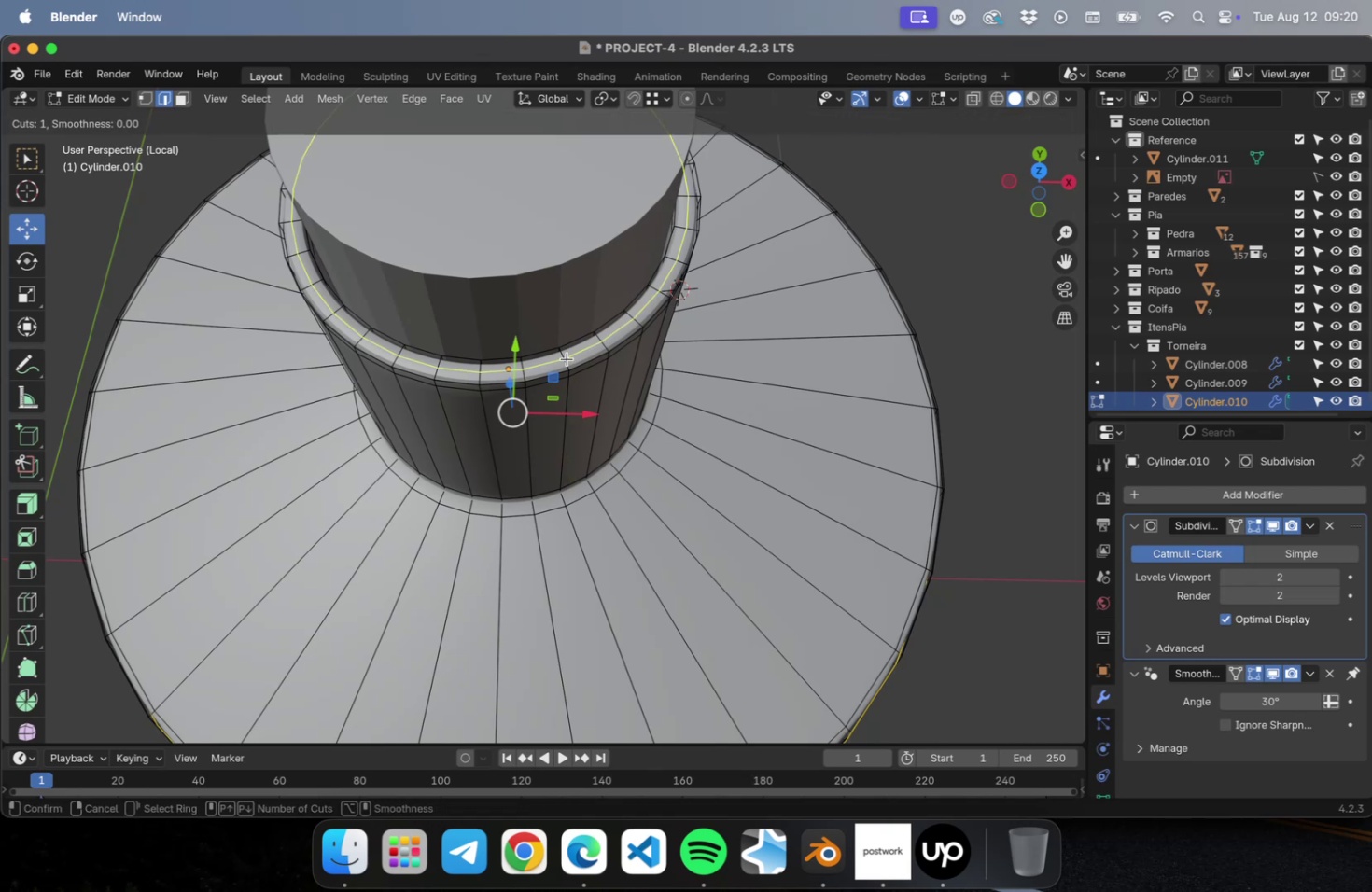 
left_click([567, 358])
 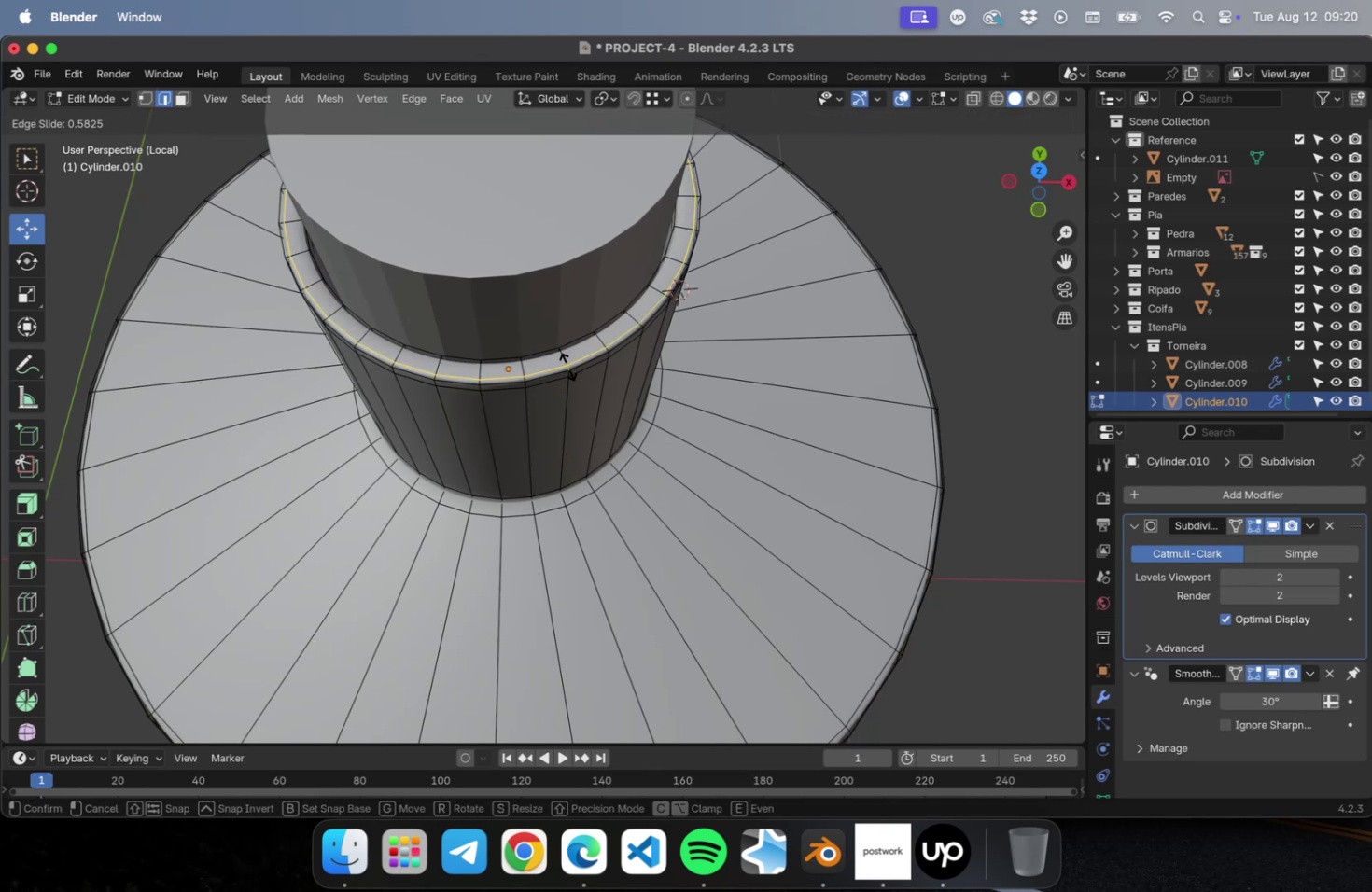 
left_click([567, 366])
 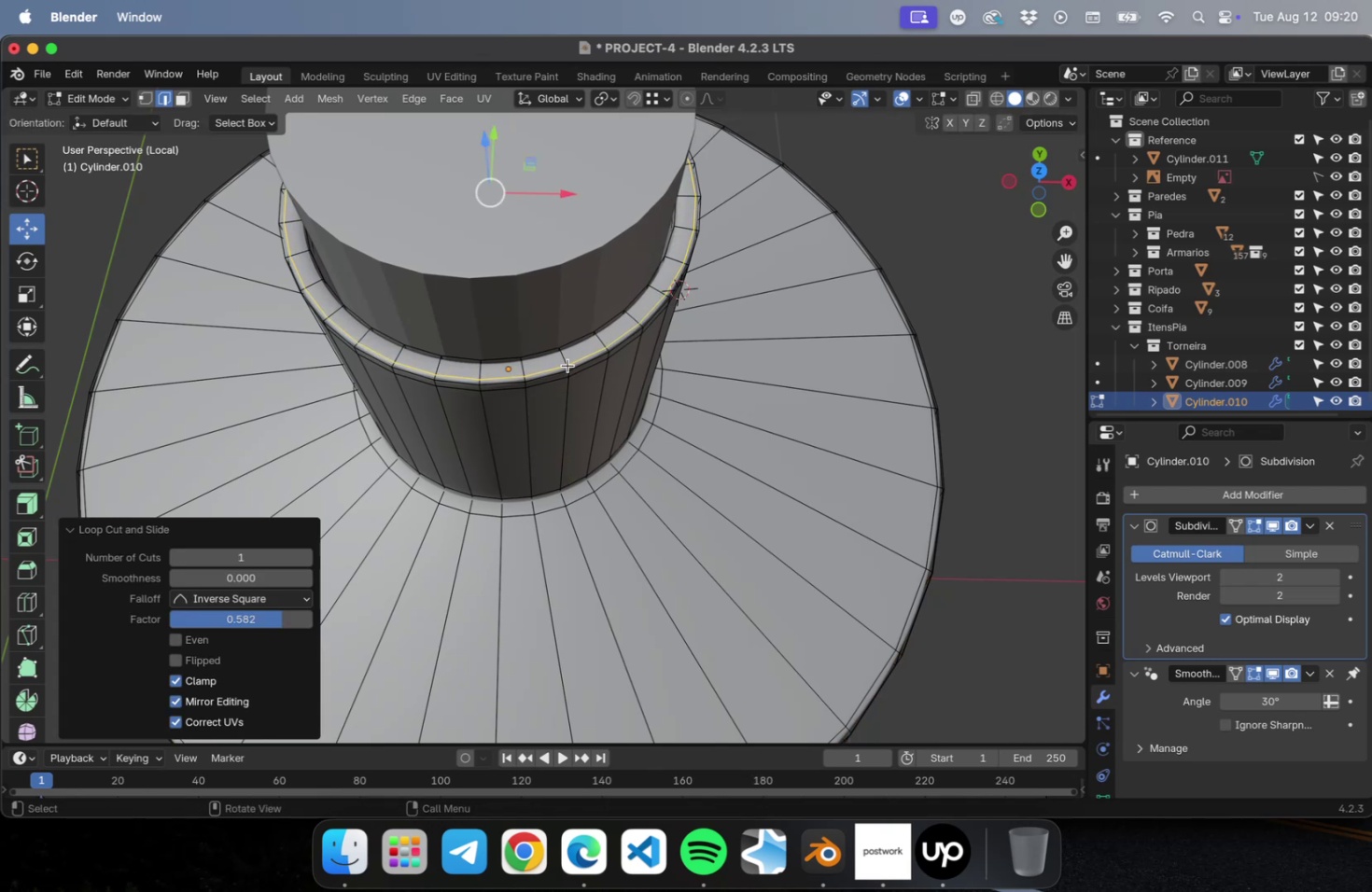 
key(Meta+R)
 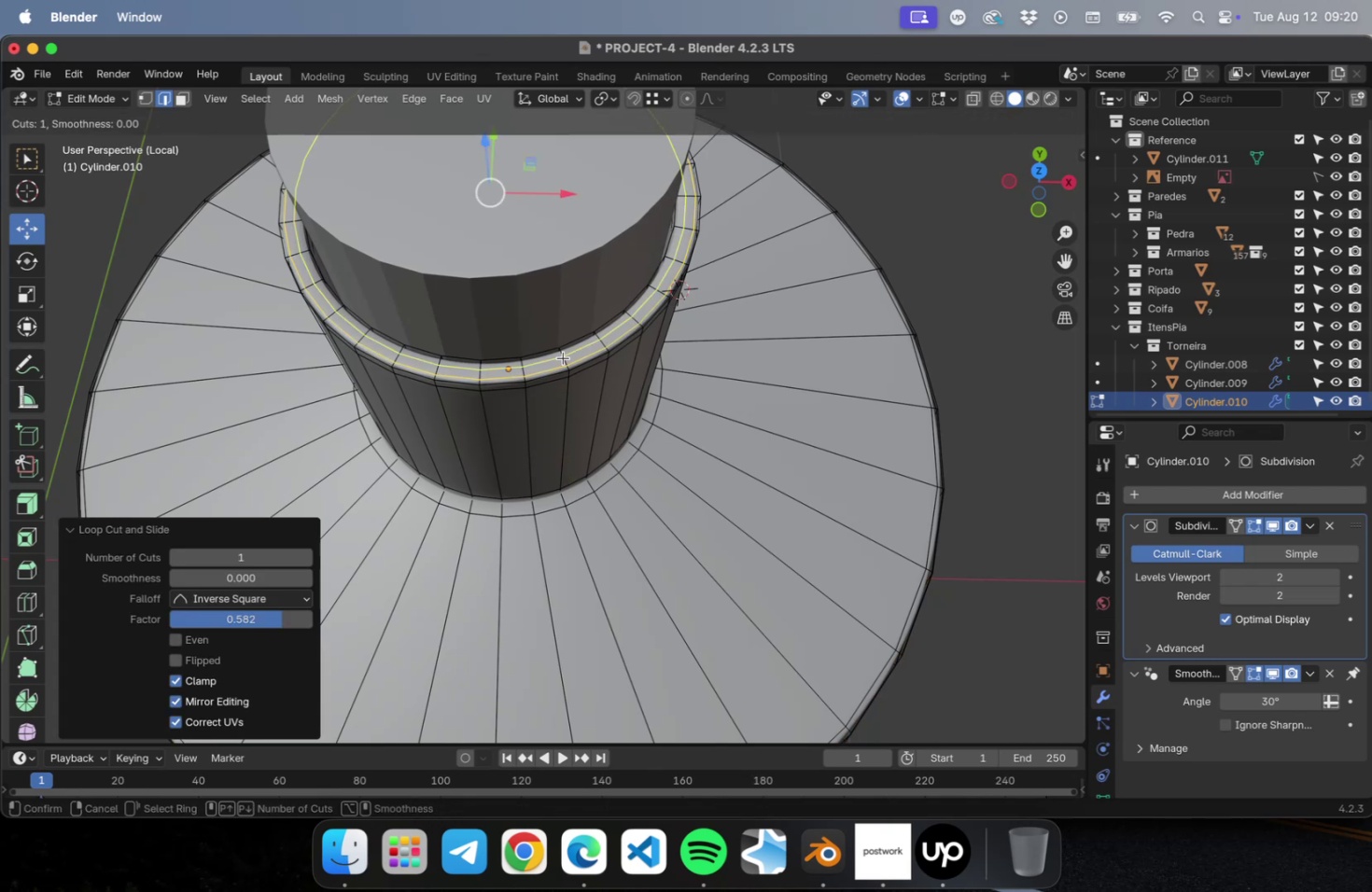 
left_click([563, 357])
 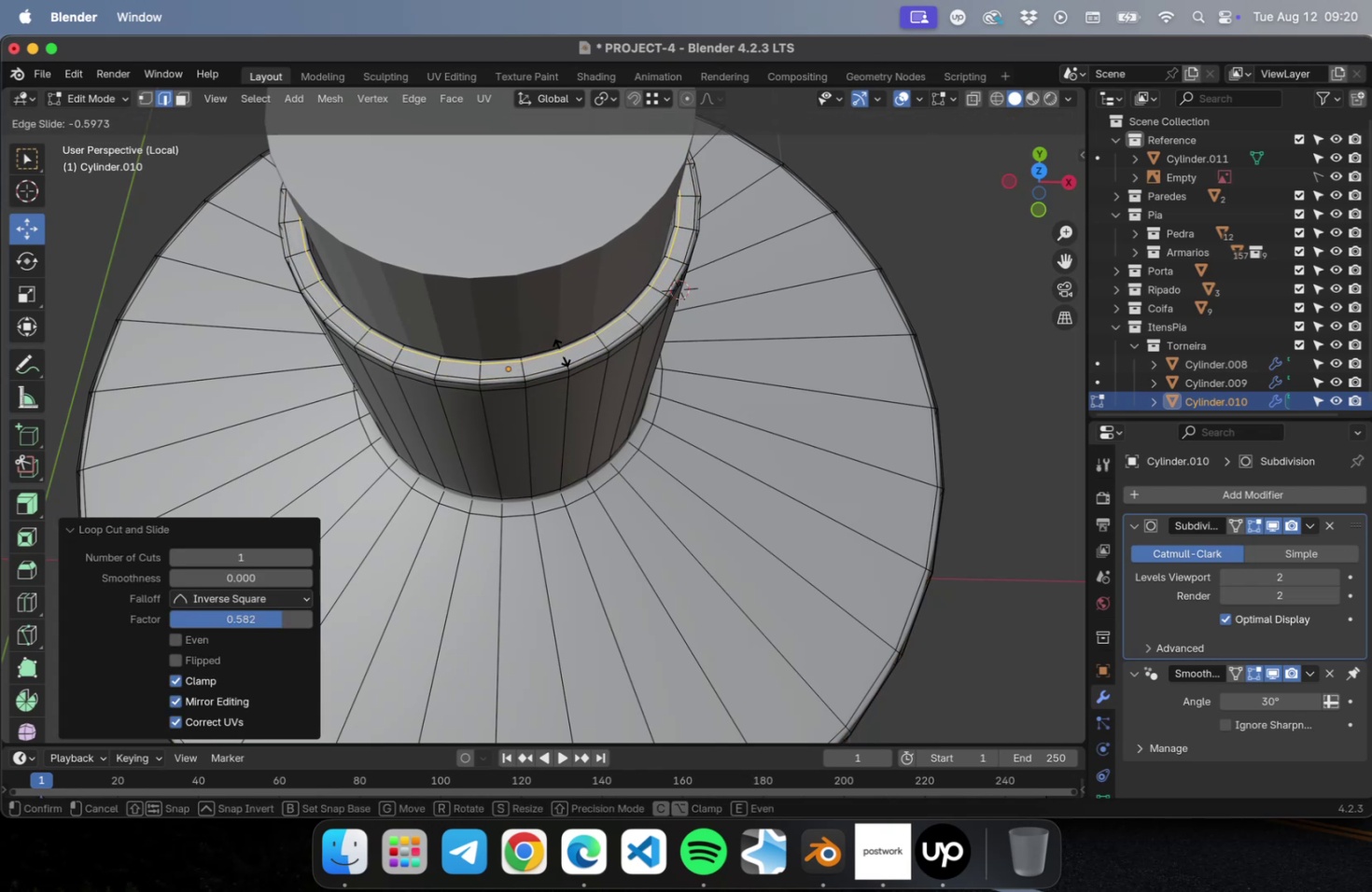 
left_click([561, 352])
 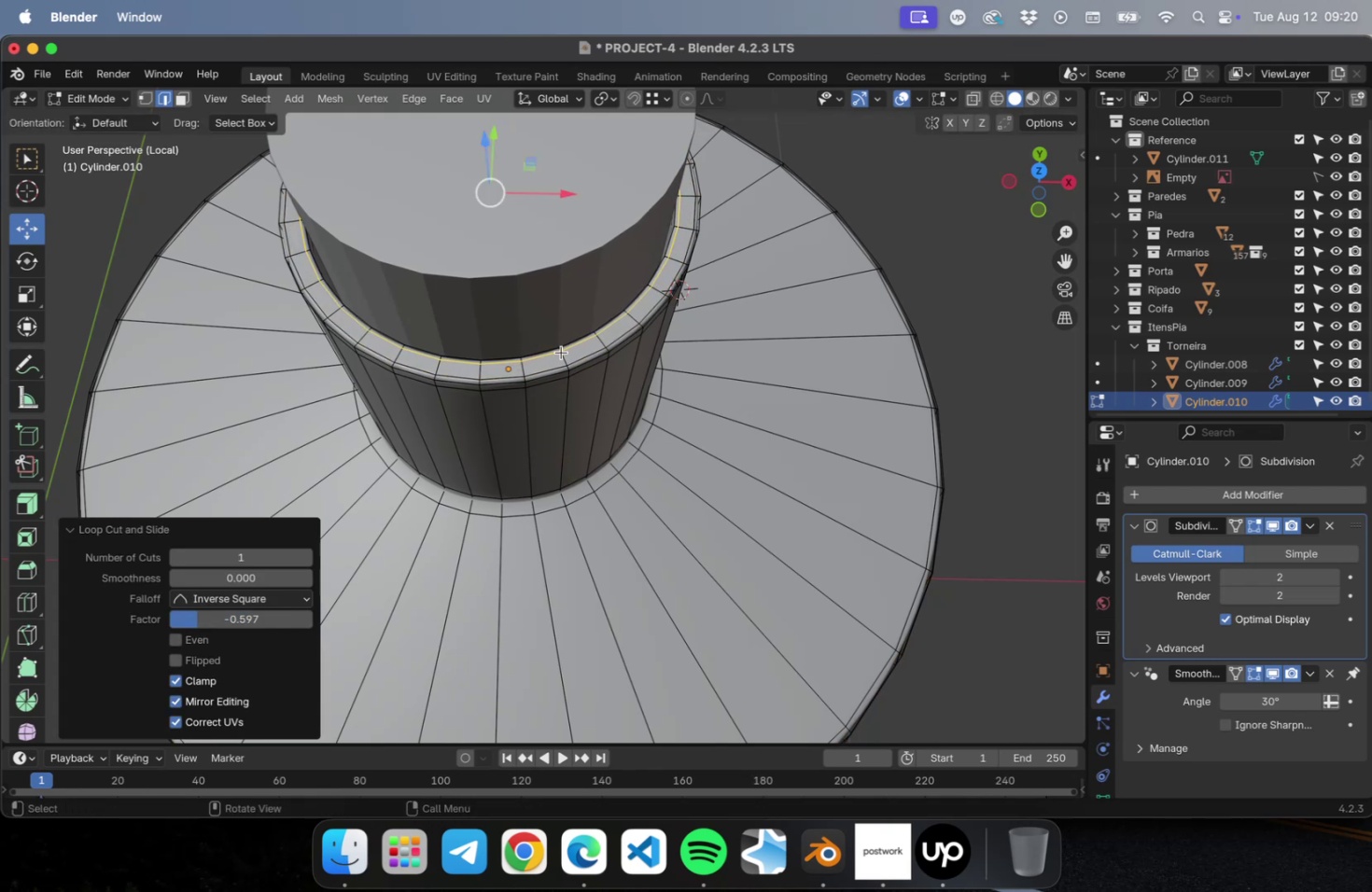 
key(Tab)
 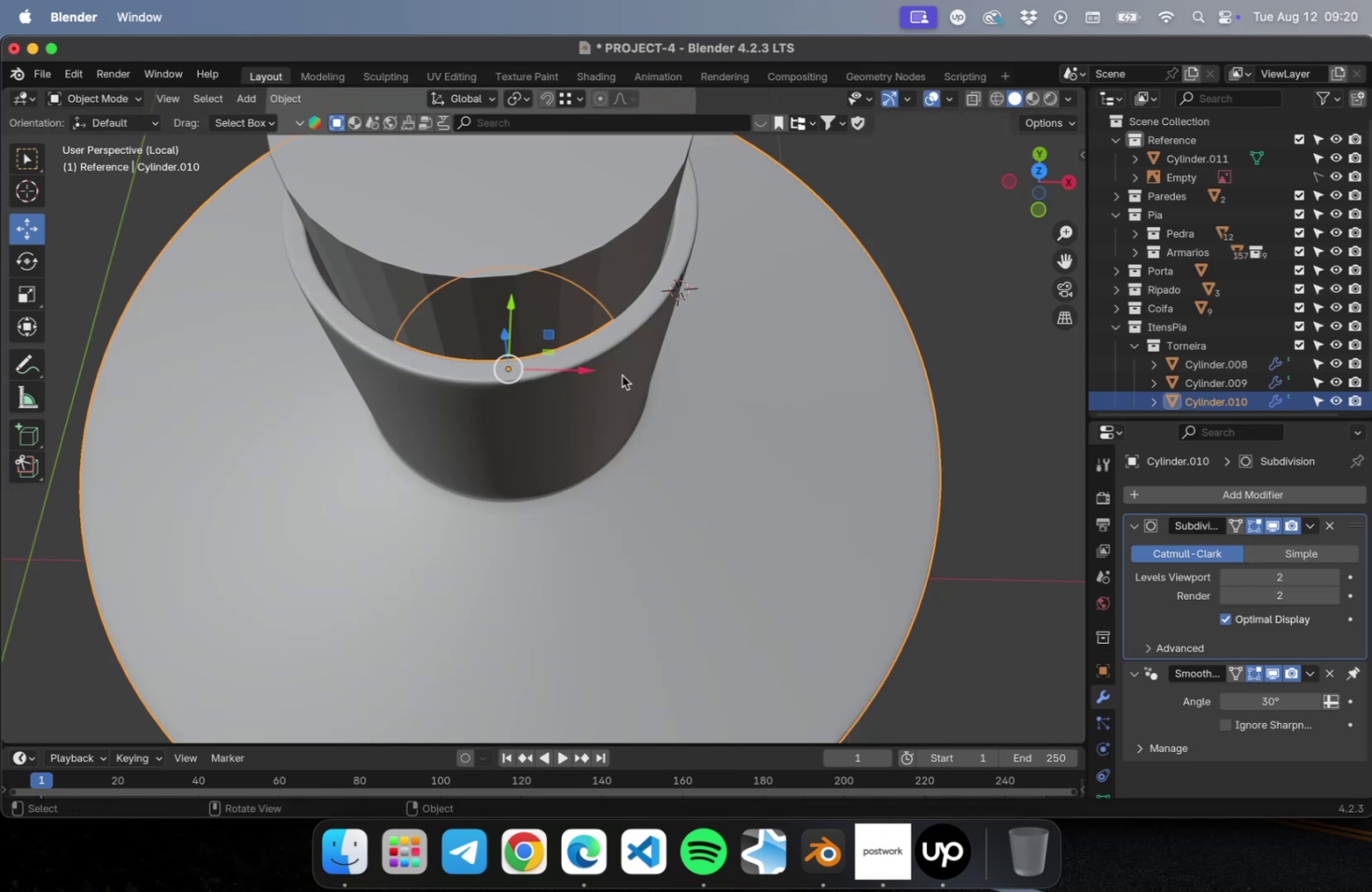 
scroll: coordinate [651, 379], scroll_direction: down, amount: 4.0
 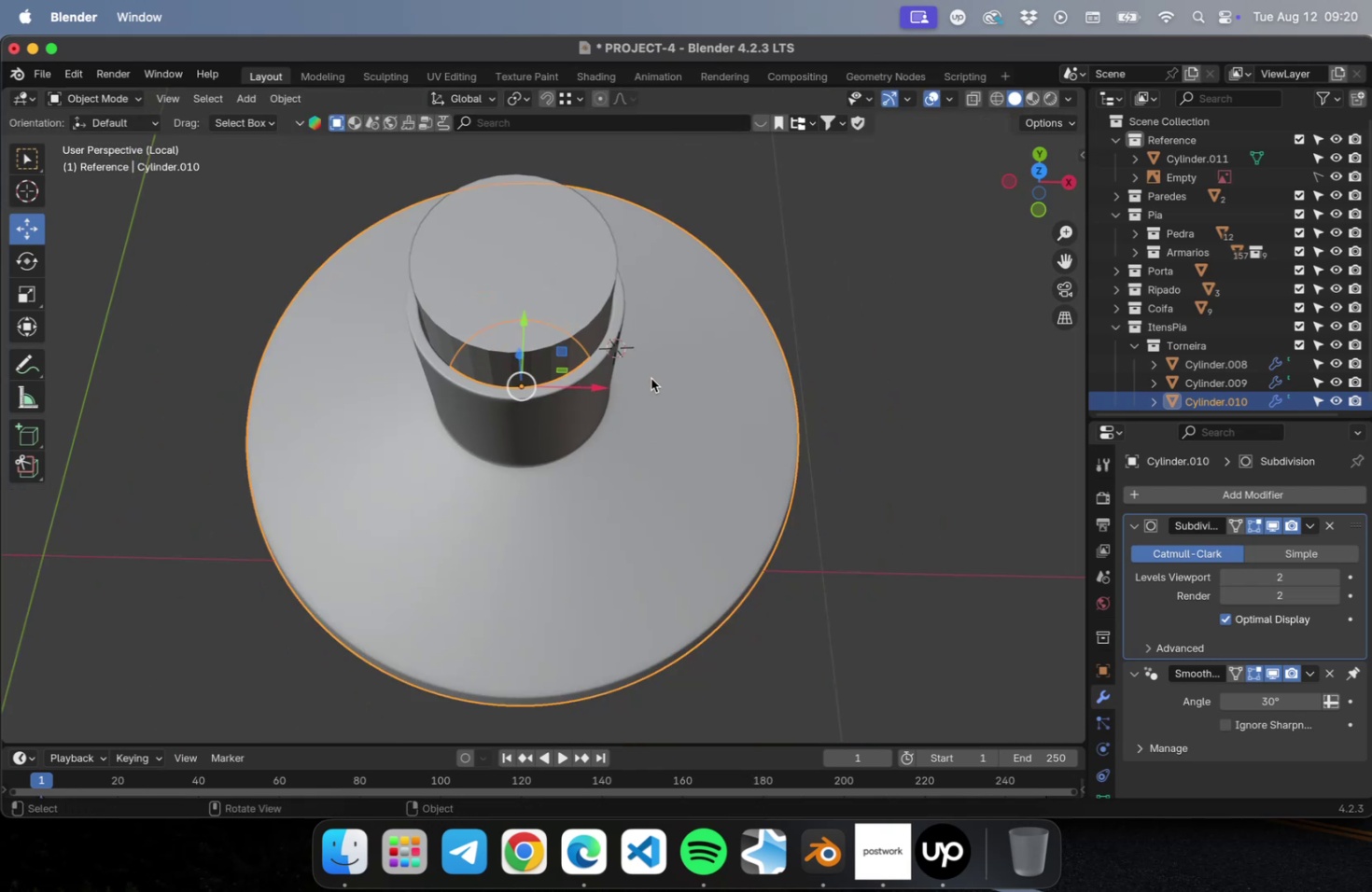 
key(Meta+CommandLeft)
 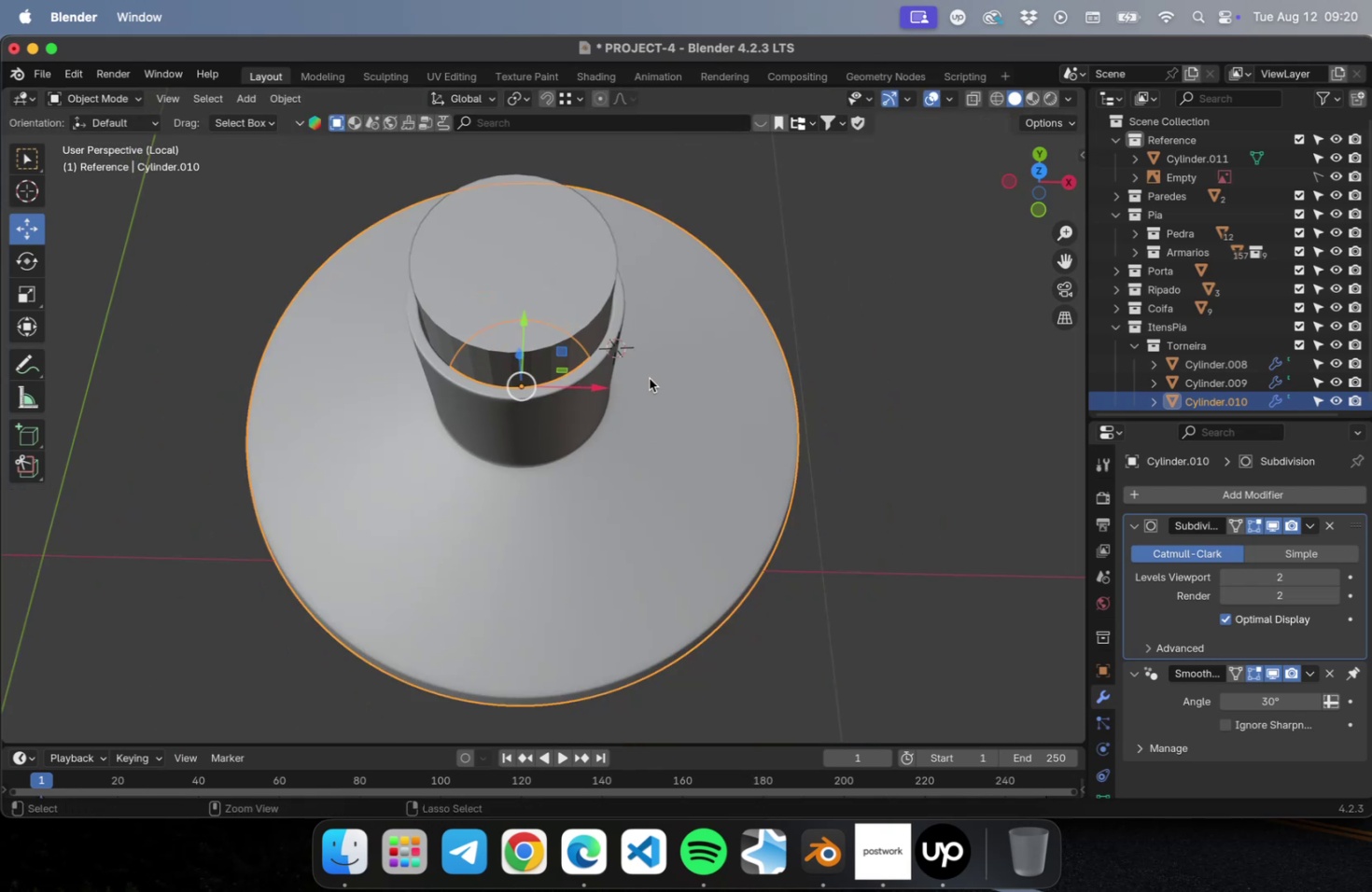 
key(Meta+S)
 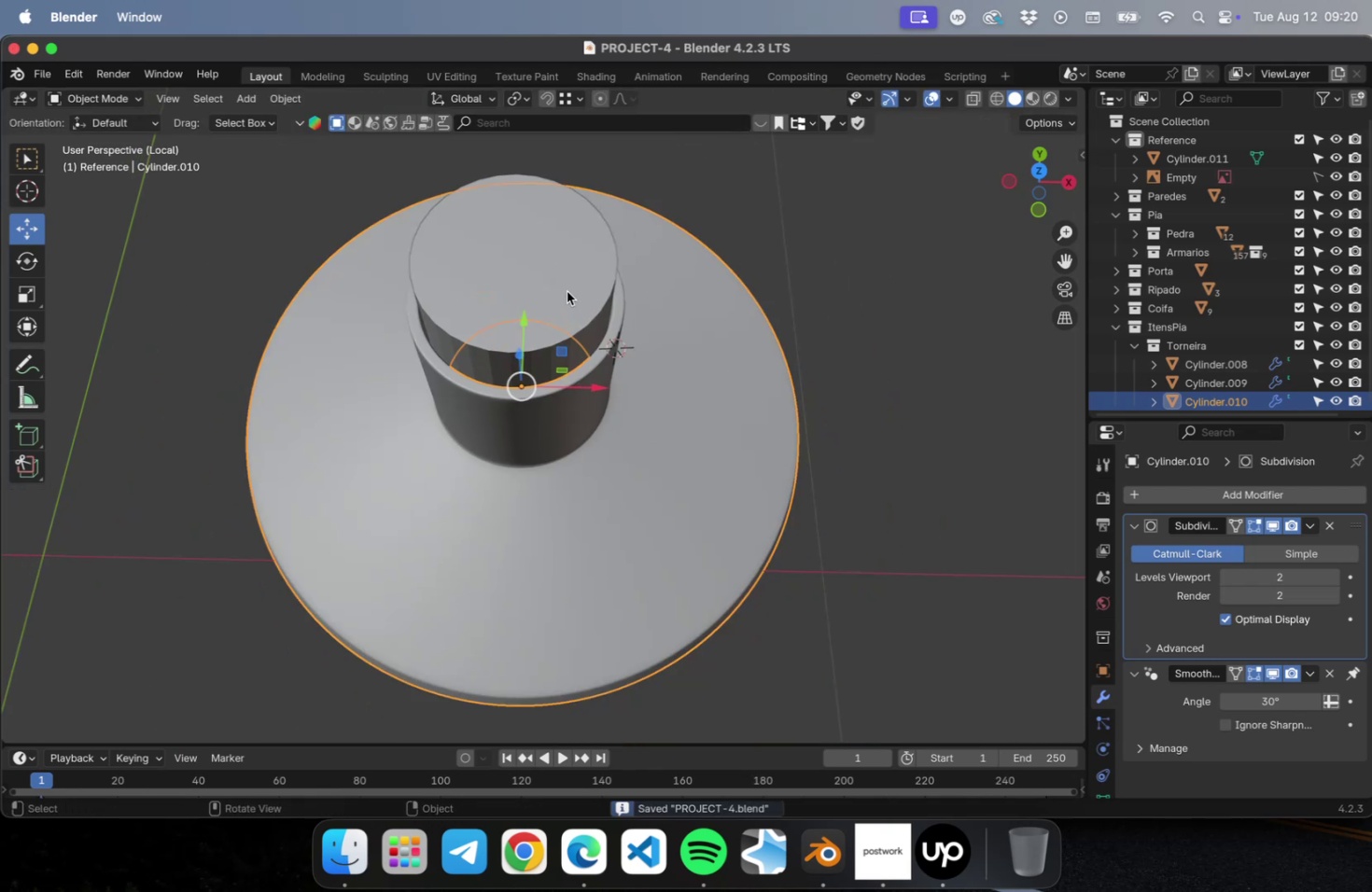 
left_click([567, 291])
 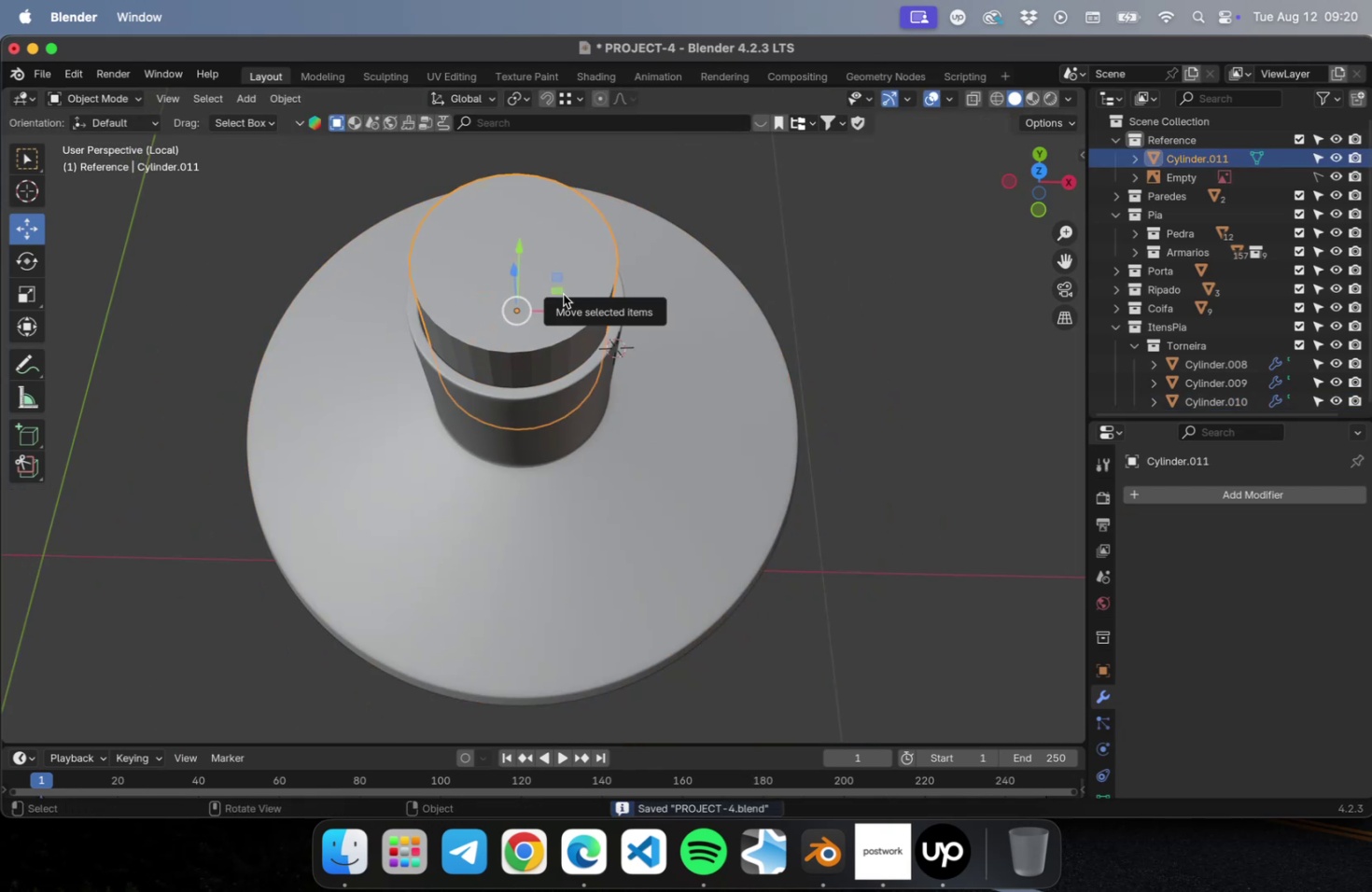 
key(NumLock)
 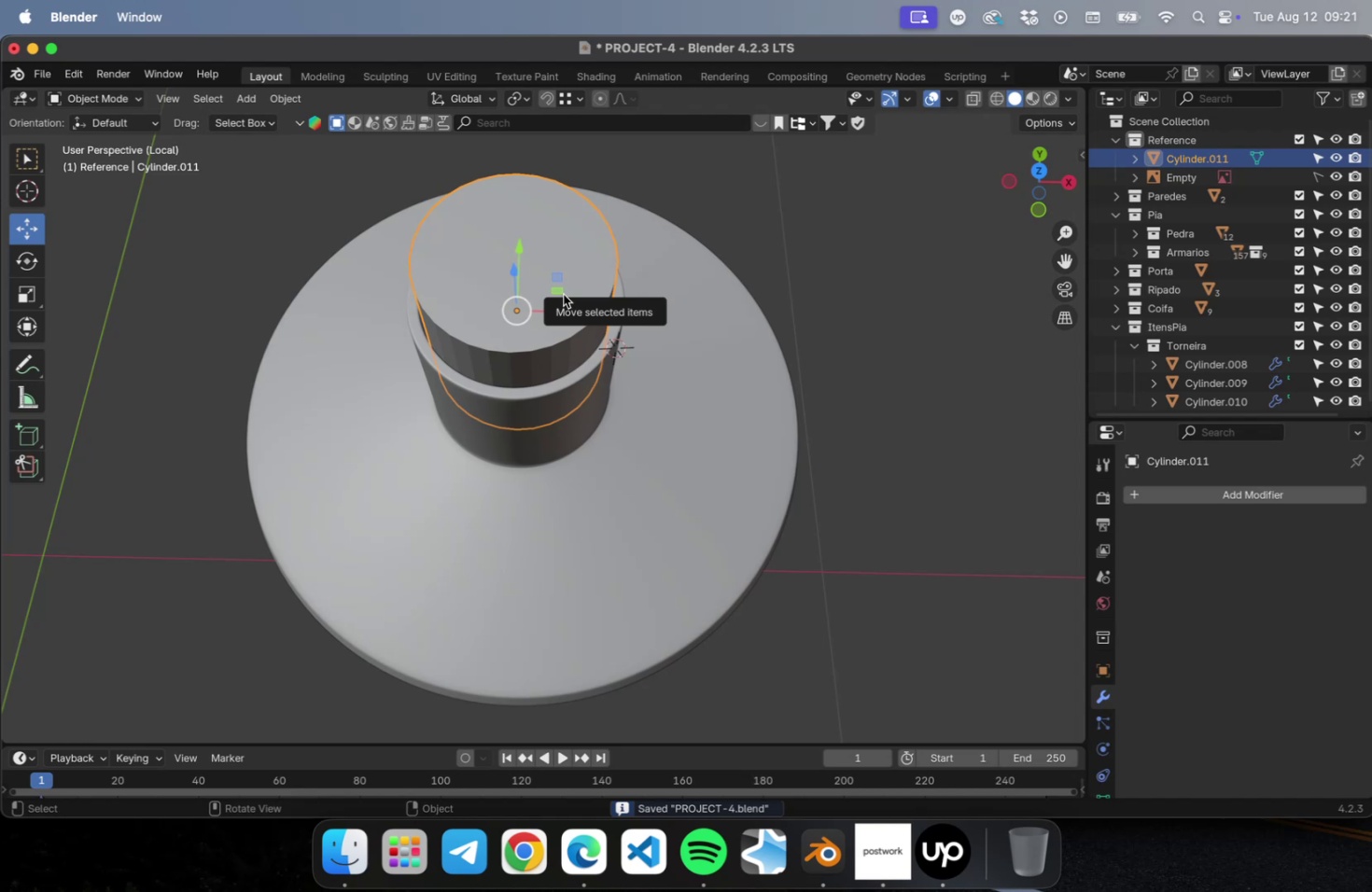 
key(Numpad7)
 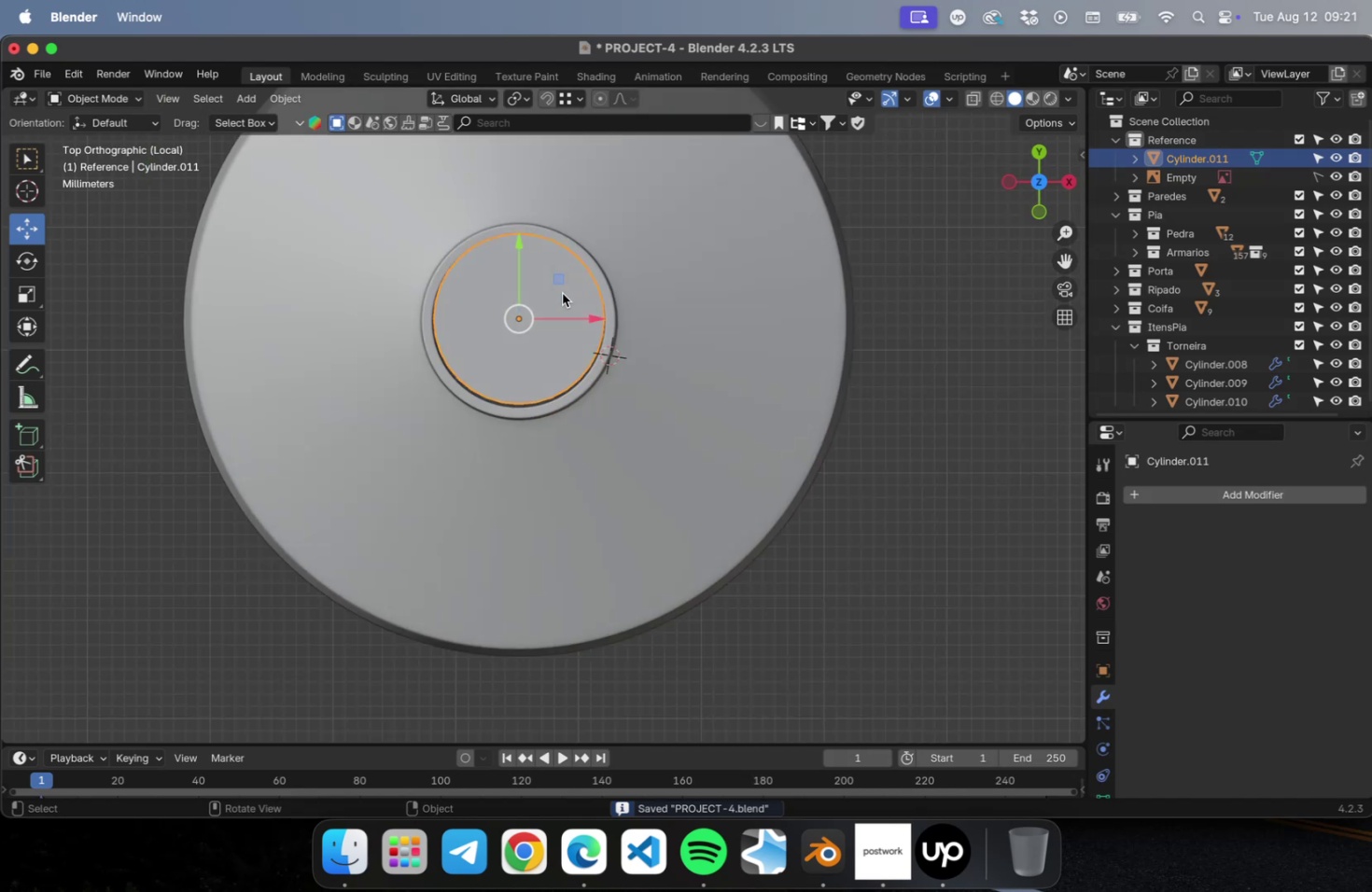 
scroll: coordinate [556, 268], scroll_direction: up, amount: 4.0
 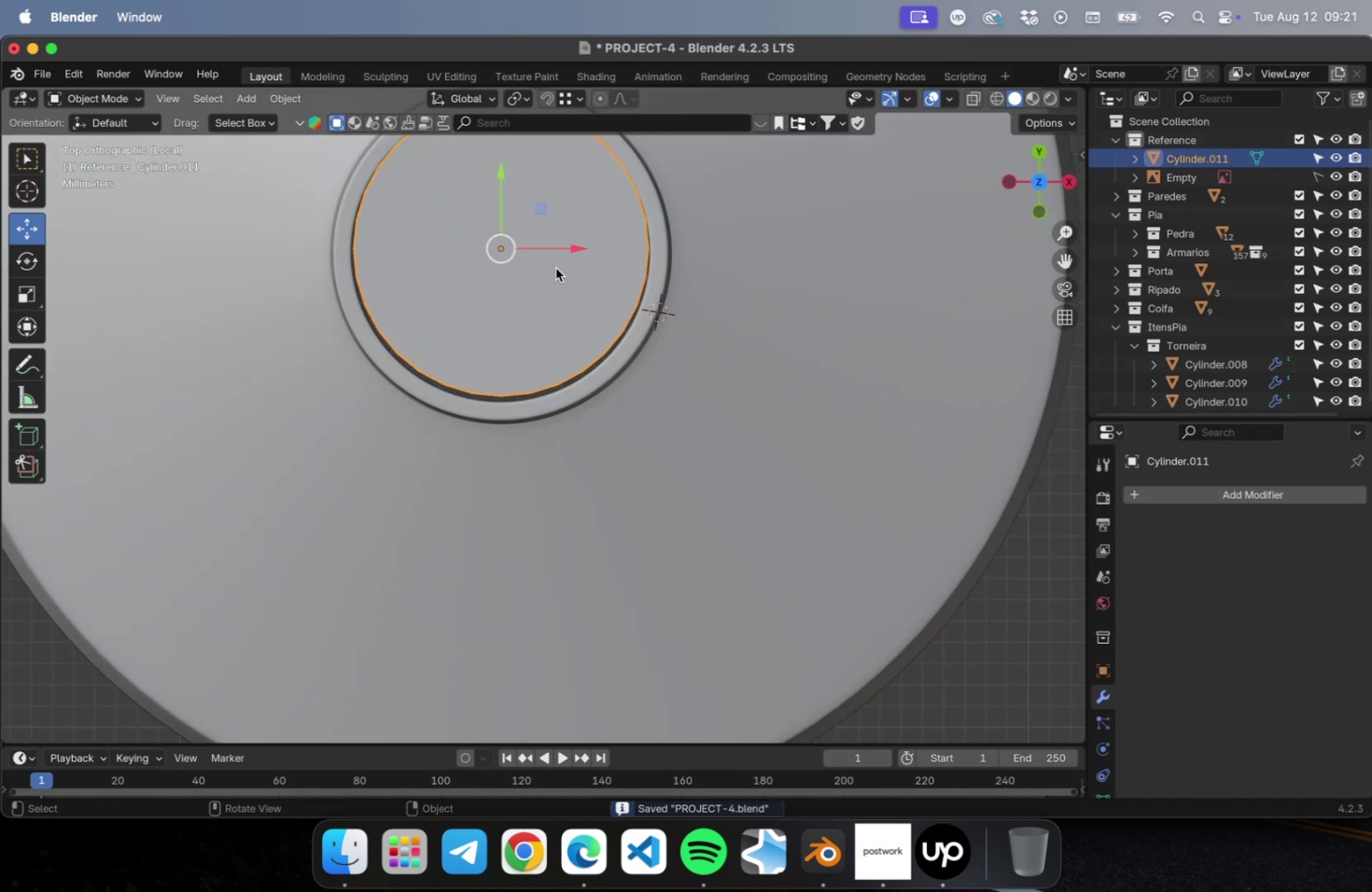 
hold_key(key=ShiftLeft, duration=0.54)
 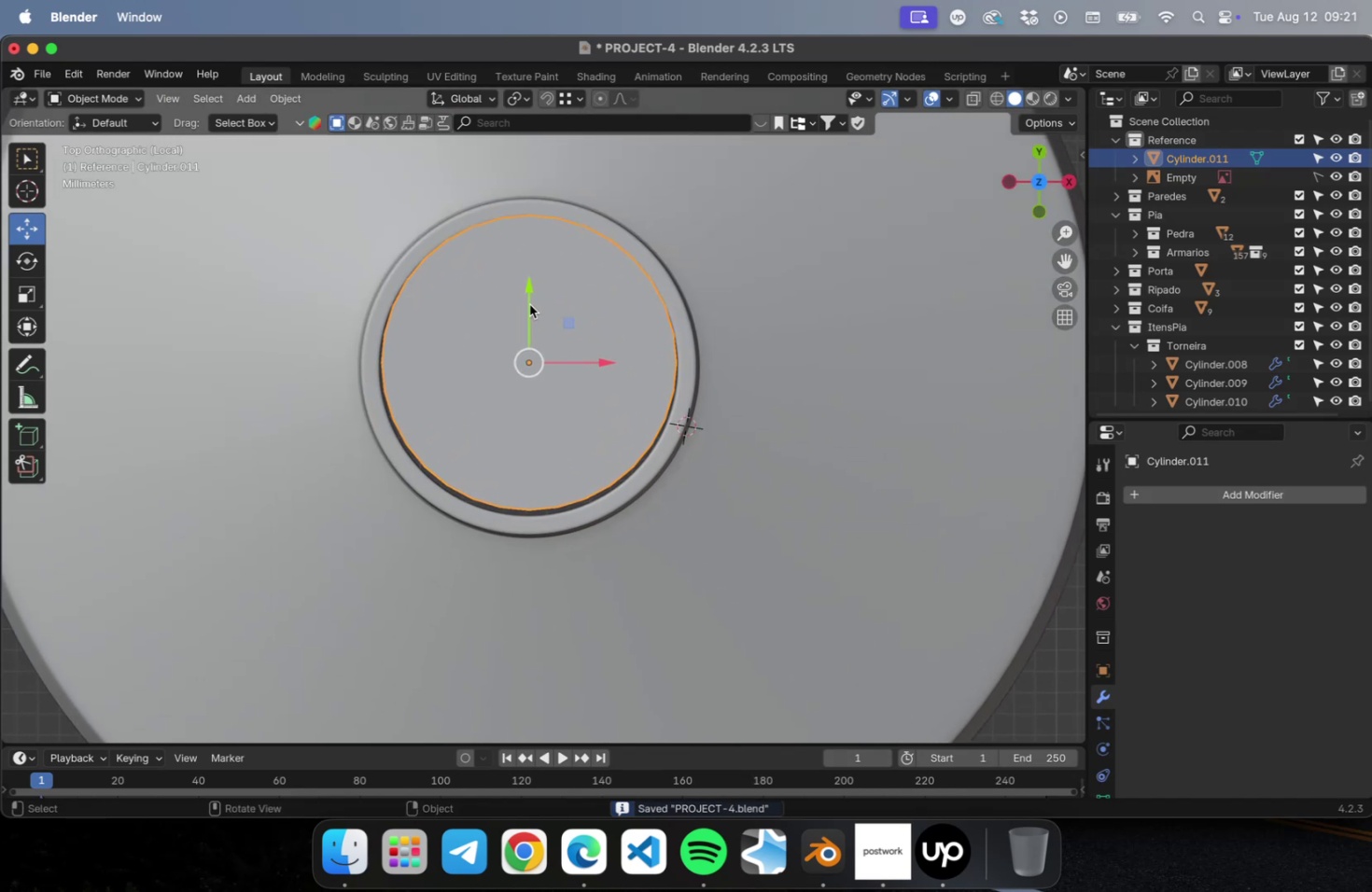 
left_click_drag(start_coordinate=[529, 305], to_coordinate=[526, 313])
 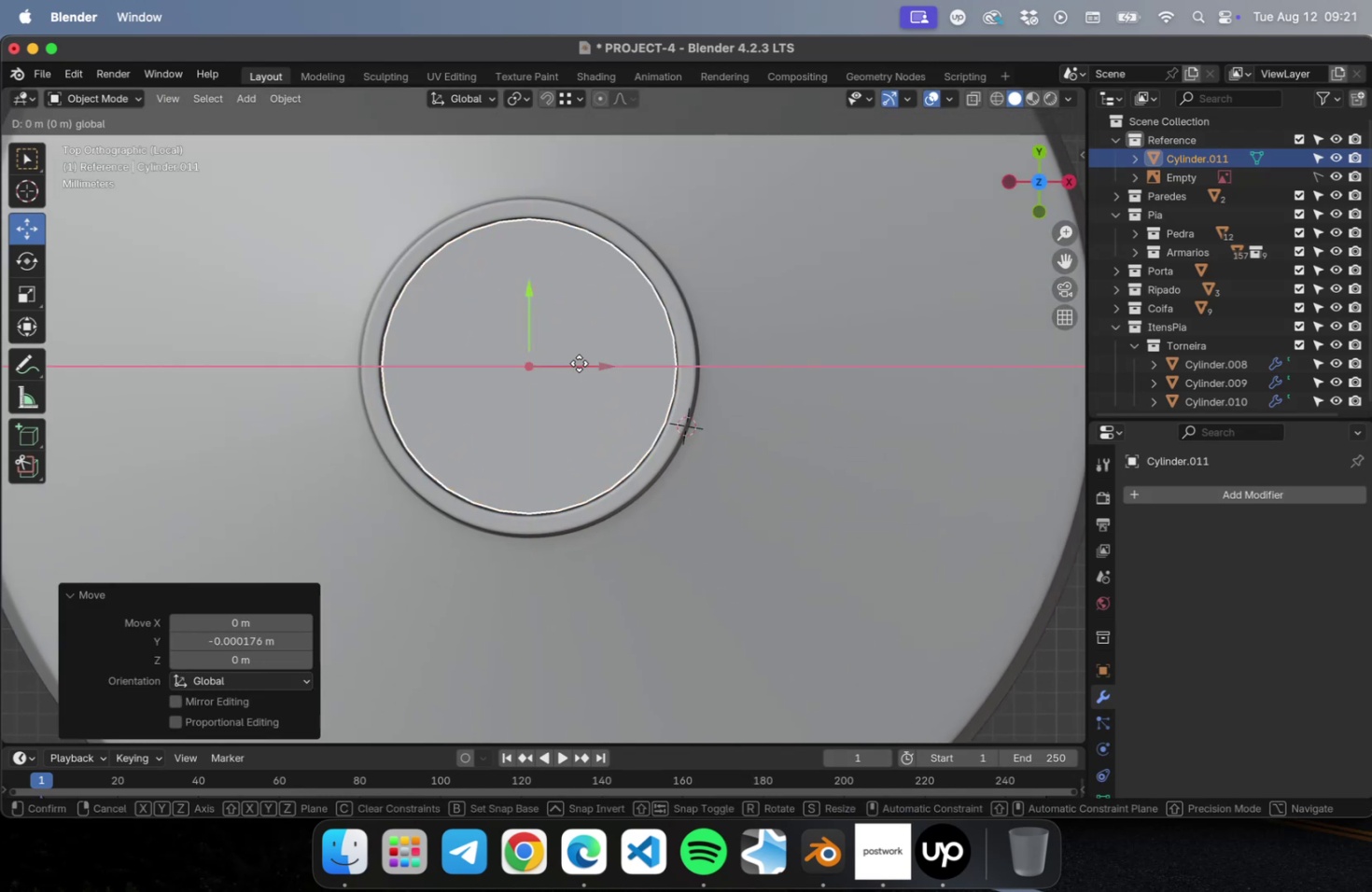 
key(S)
 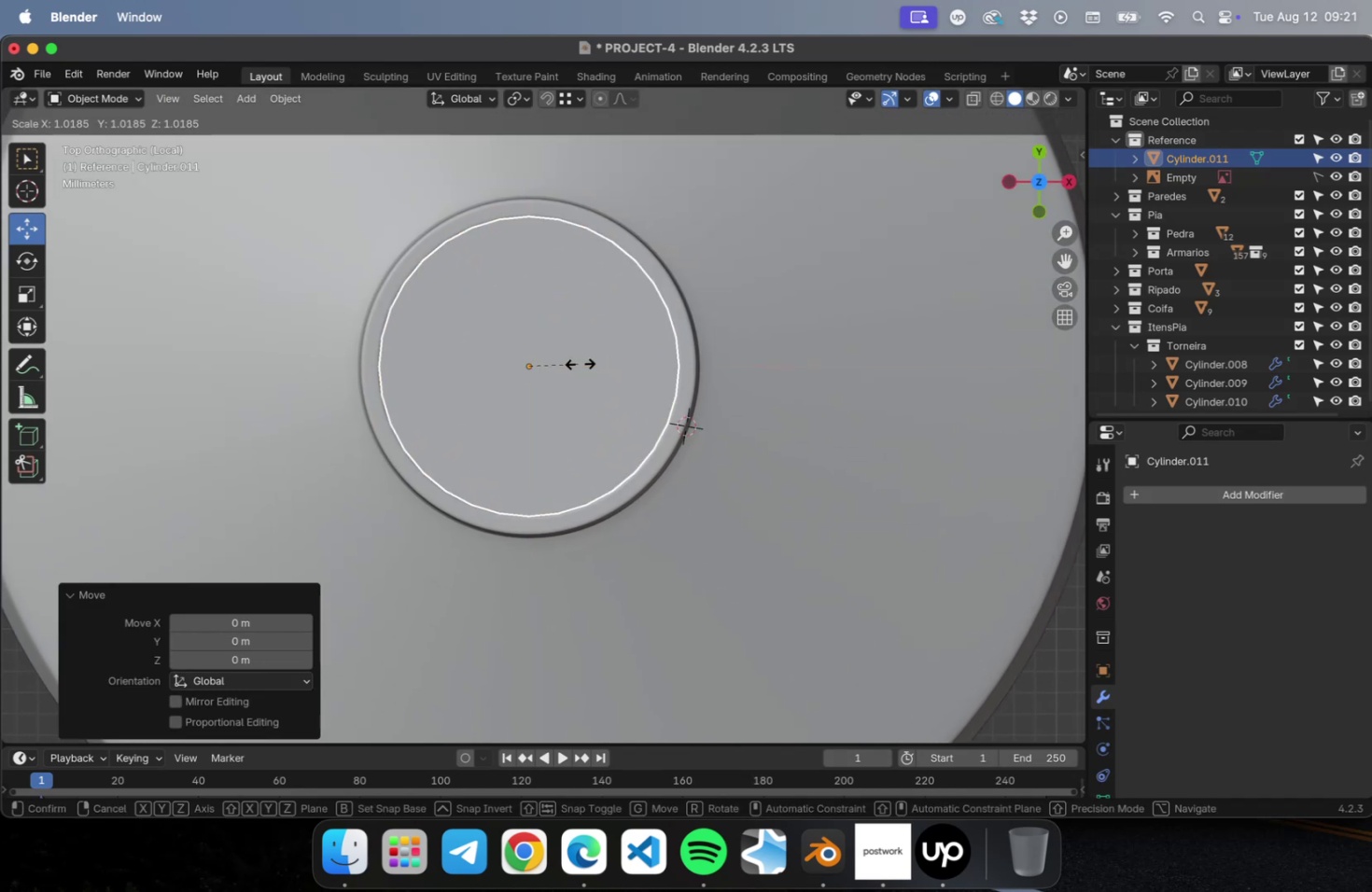 
hold_key(key=ShiftLeft, duration=5.28)
left_click([626, 363])
 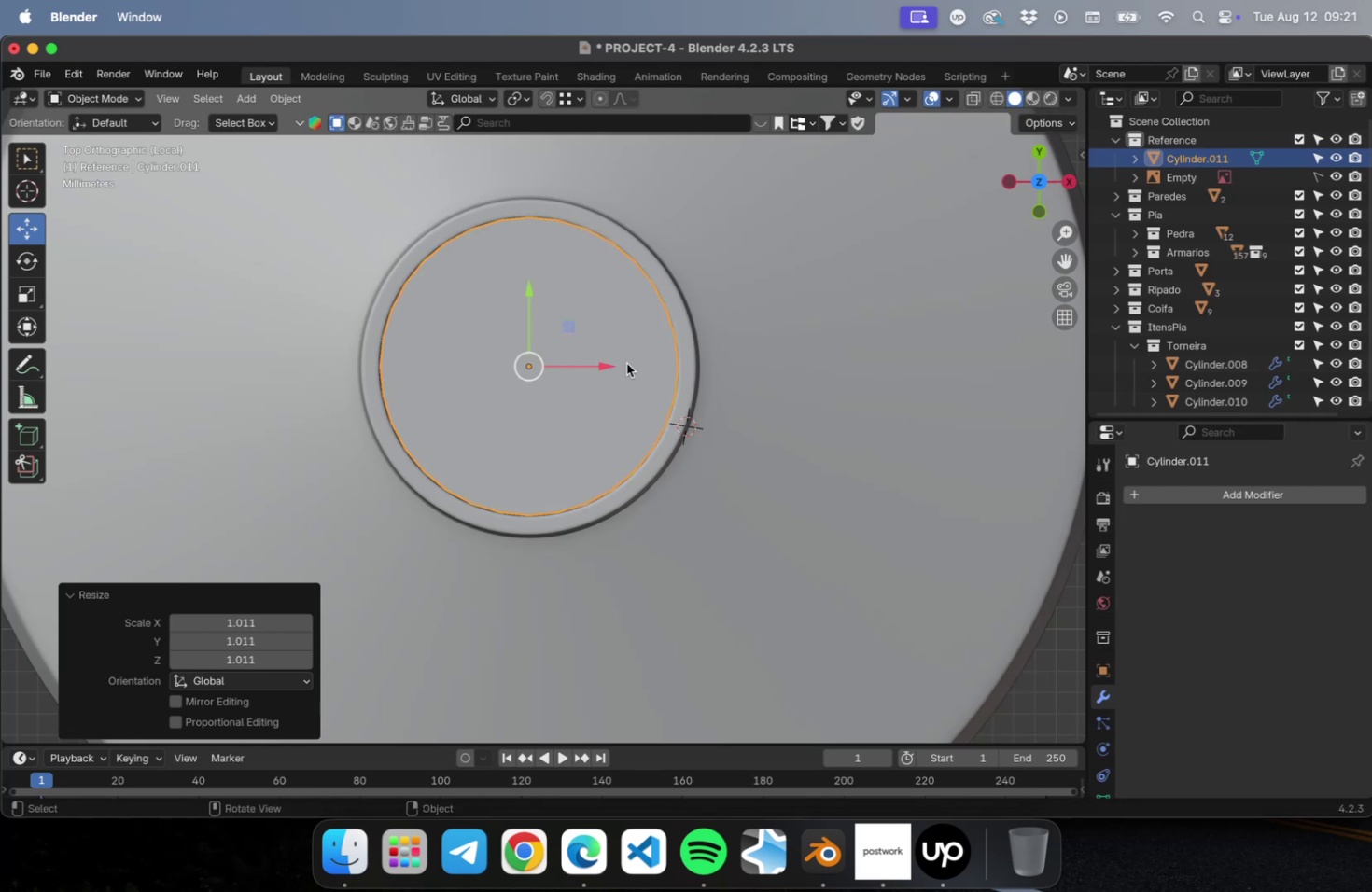 
scroll: coordinate [555, 344], scroll_direction: up, amount: 7.0
 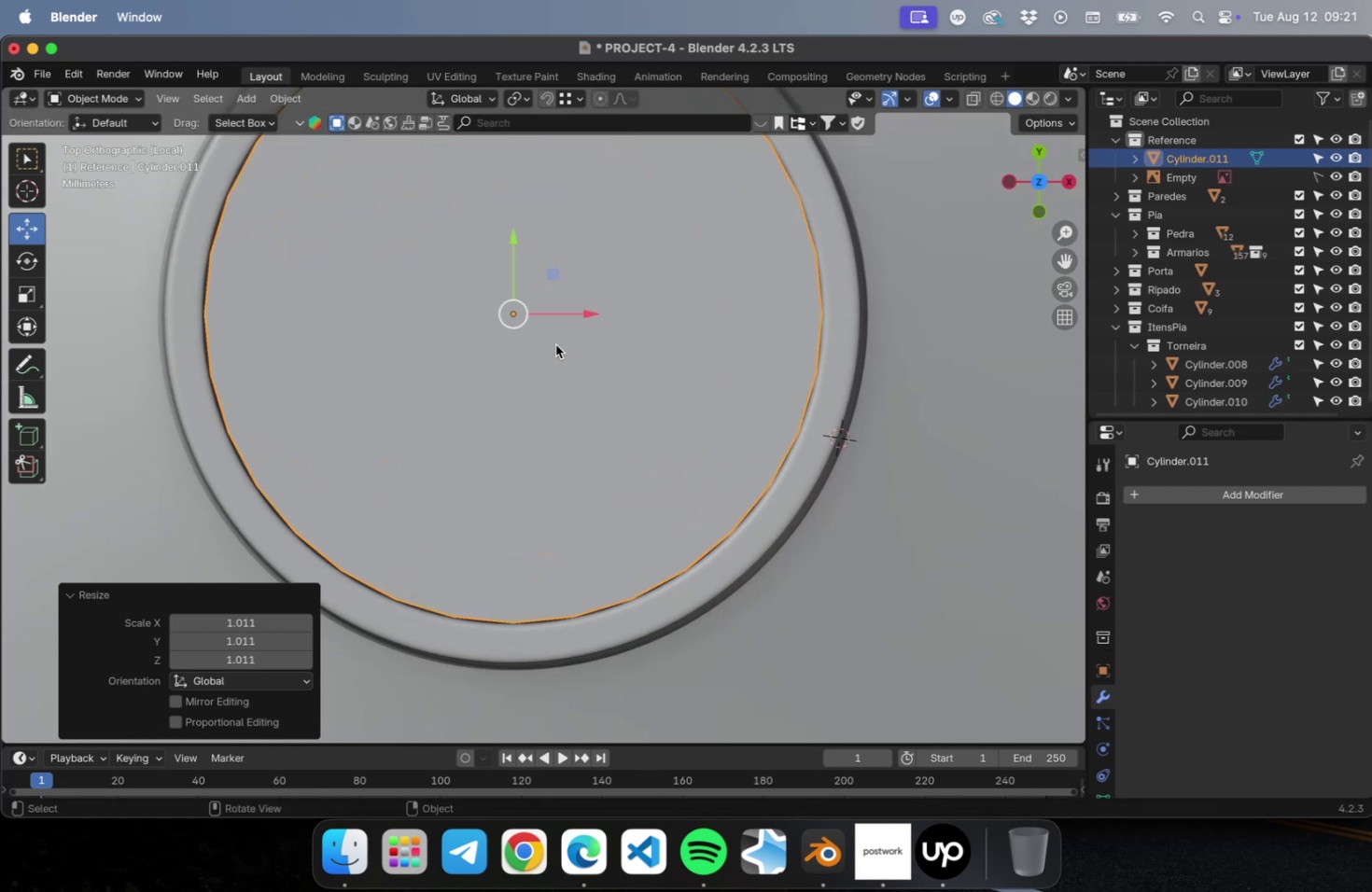 
hold_key(key=ShiftLeft, duration=0.82)
 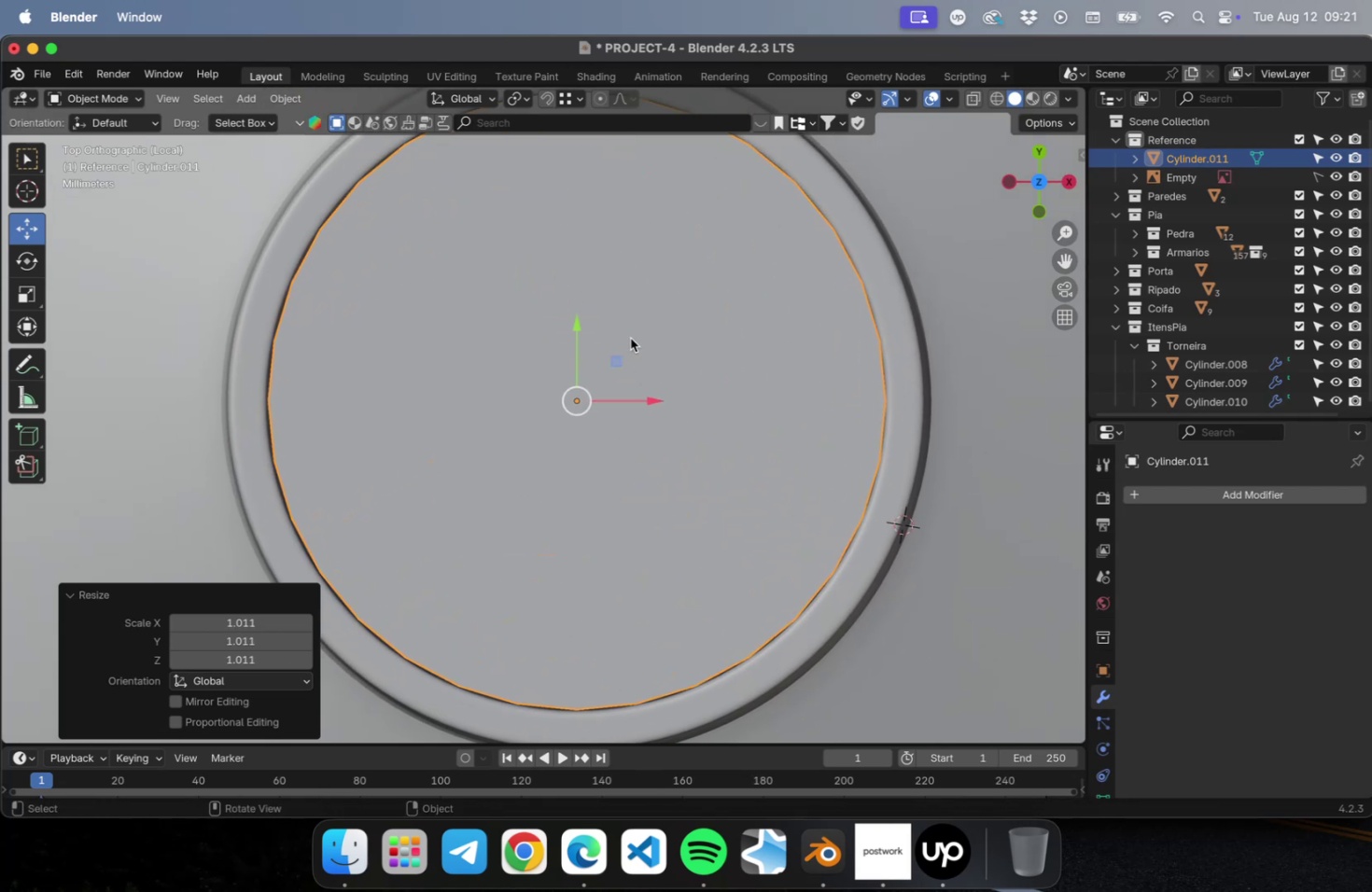 
right_click([630, 338])
 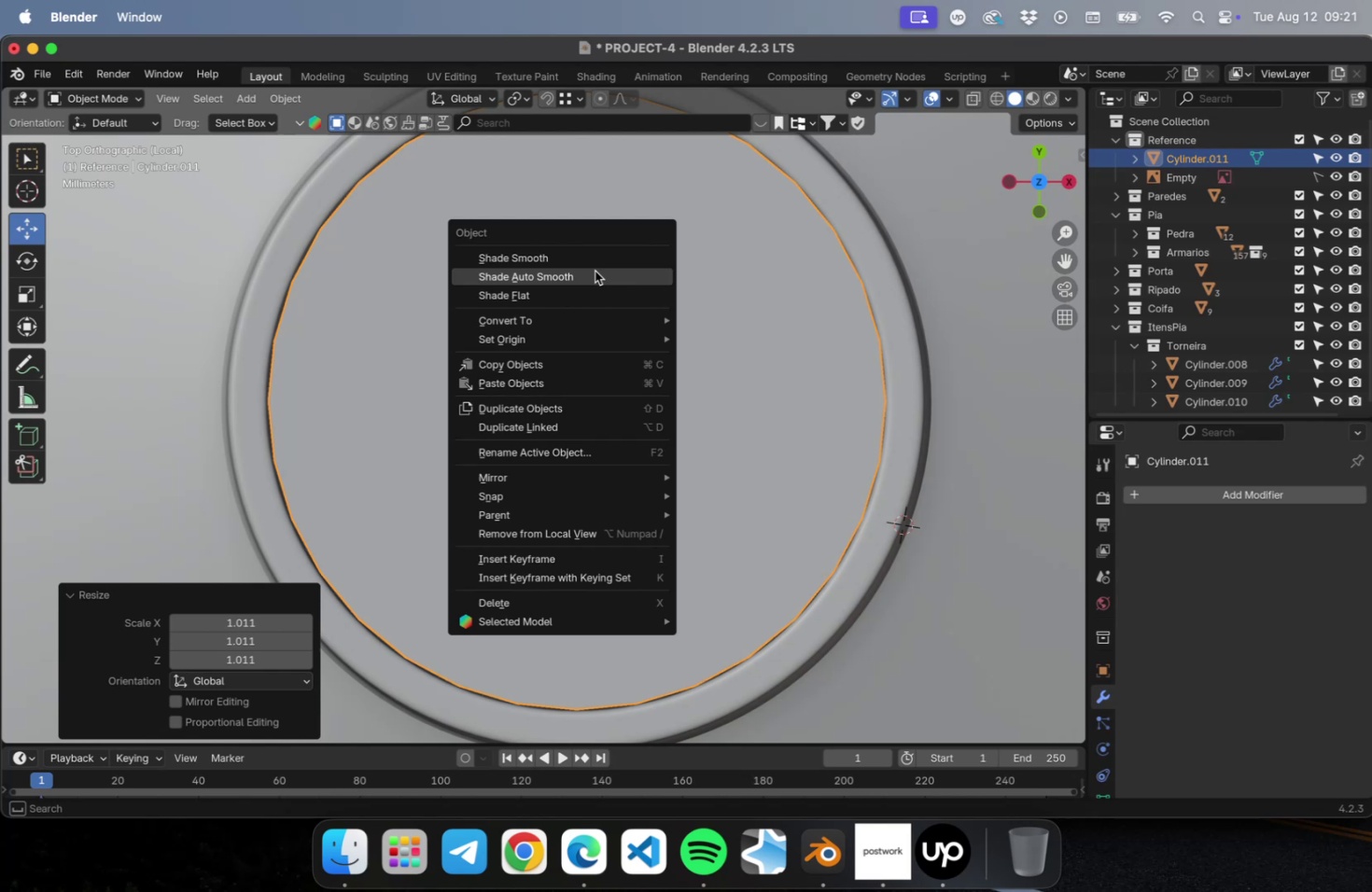 
left_click([595, 271])
 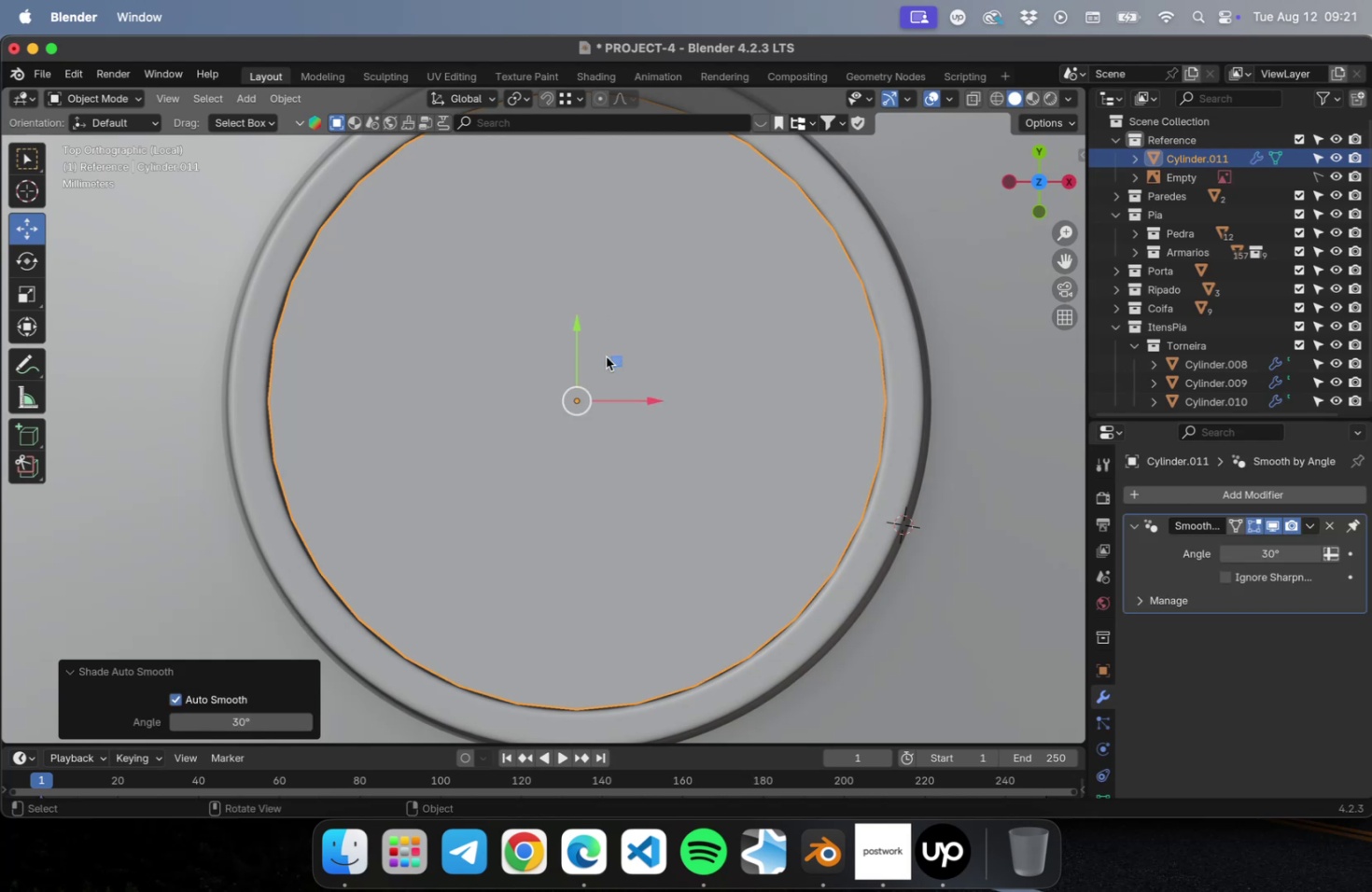 
scroll: coordinate [608, 355], scroll_direction: down, amount: 9.0
 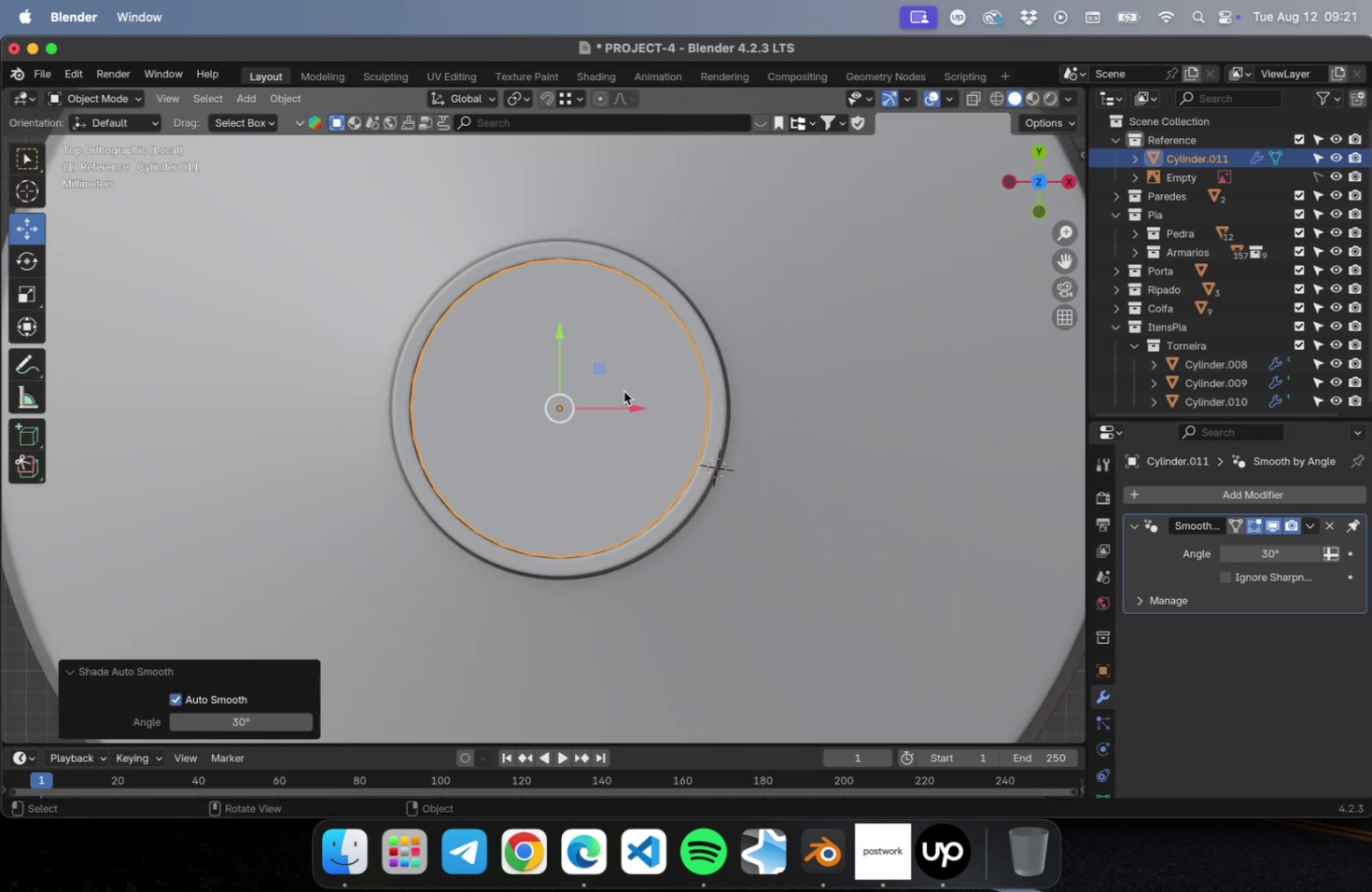 
key(Meta+CommandLeft)
 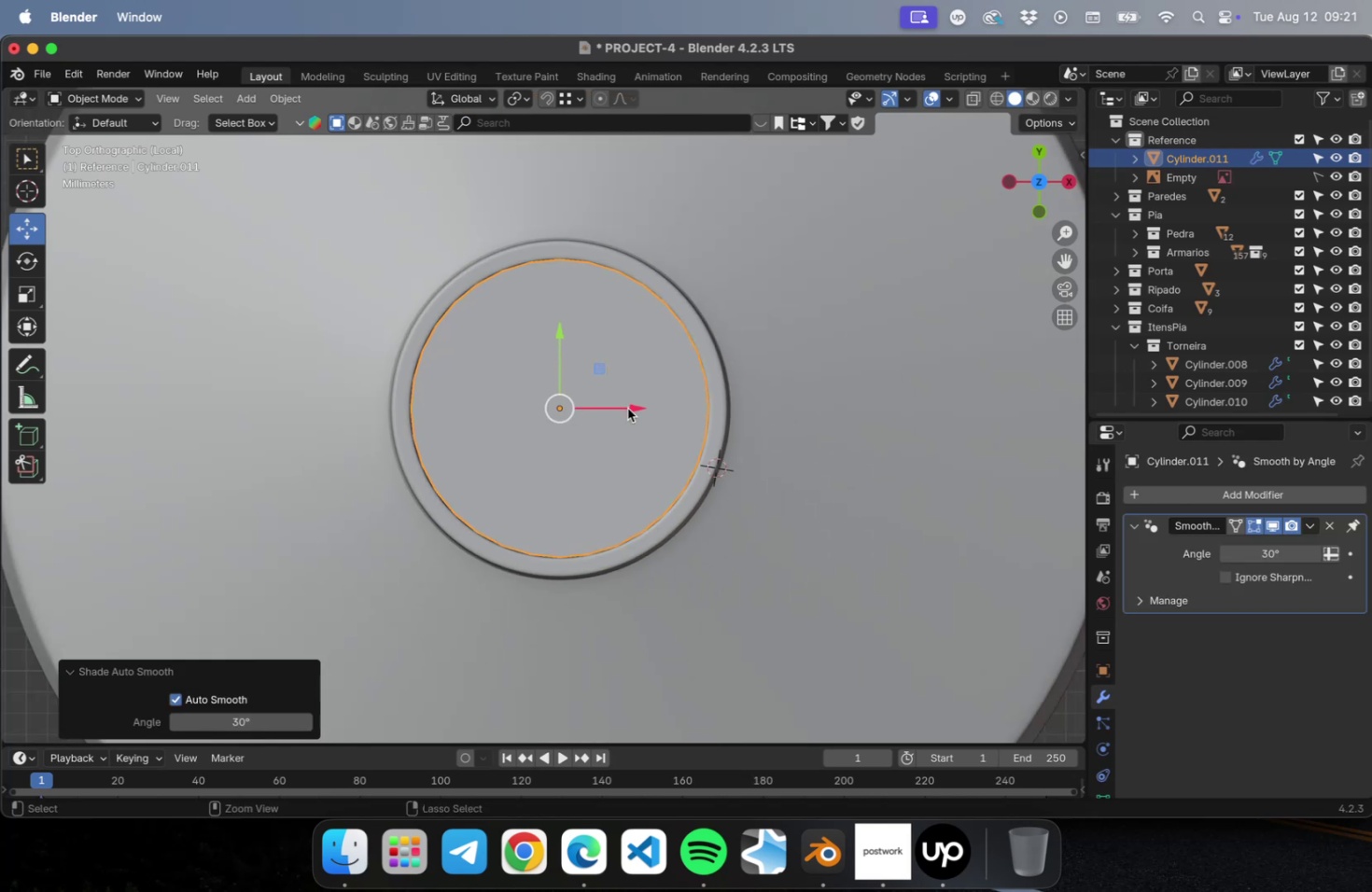 
key(Meta+S)
 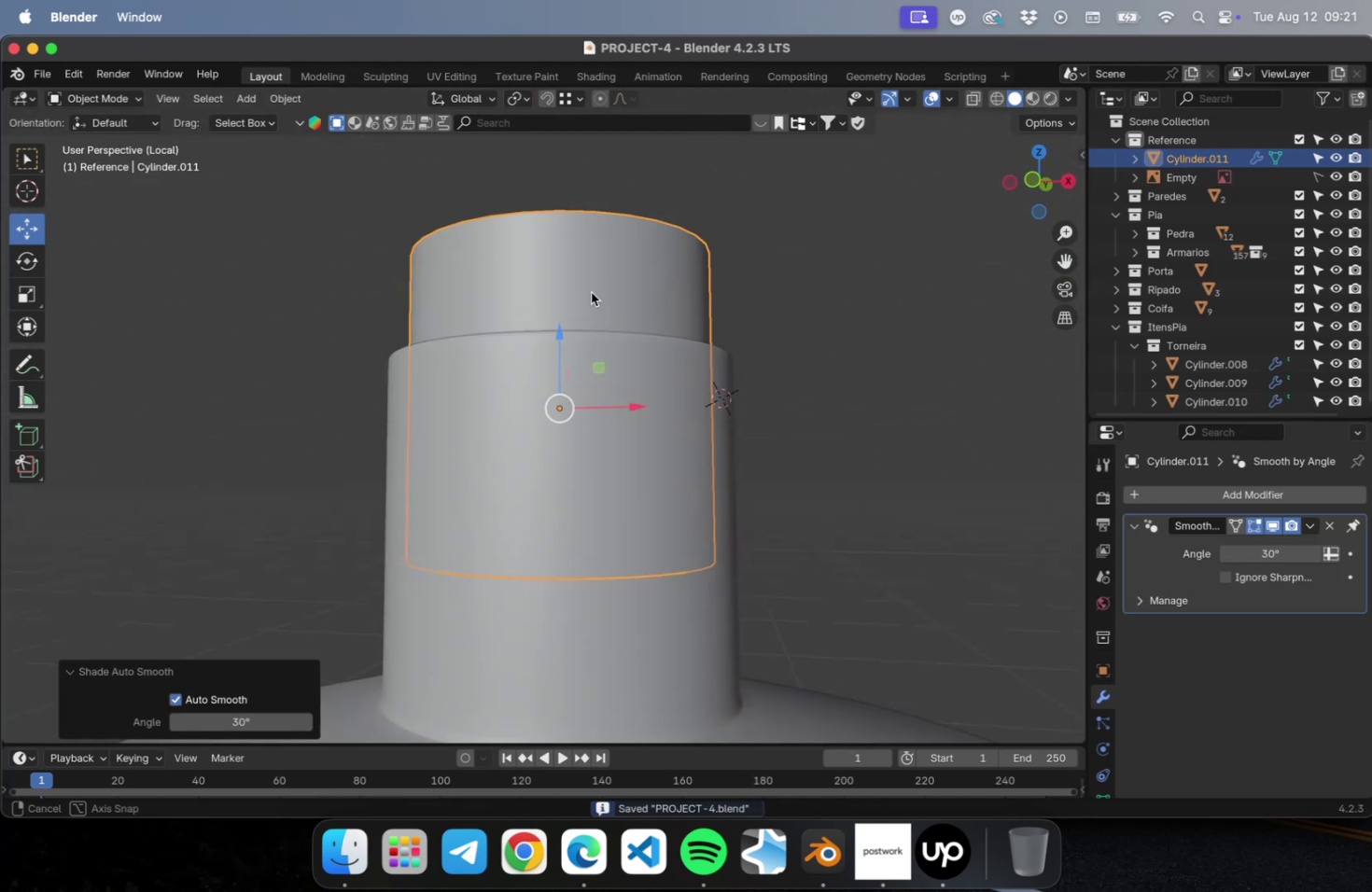 
scroll: coordinate [588, 285], scroll_direction: down, amount: 9.0
 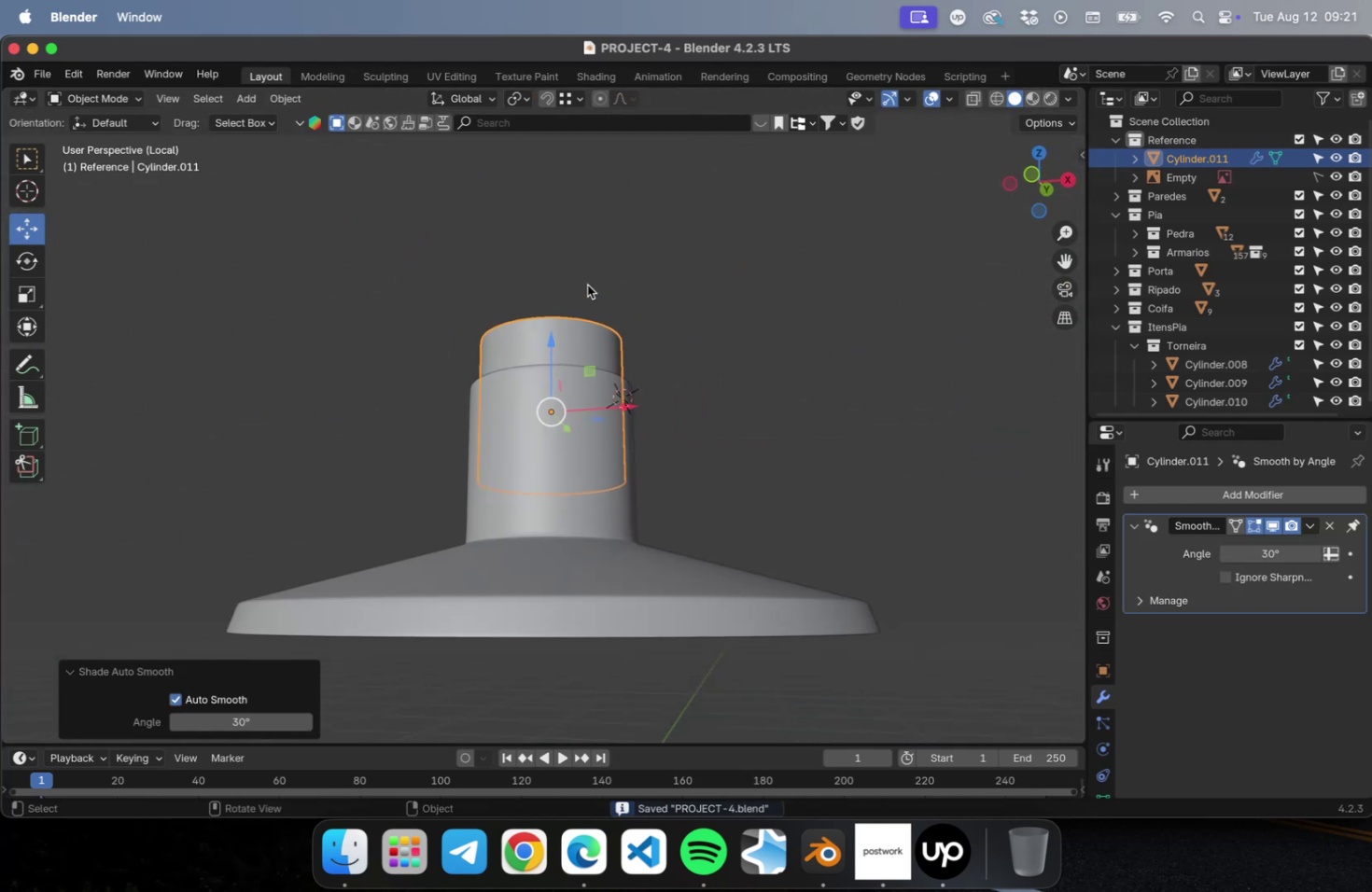 
key(NumLock)
 